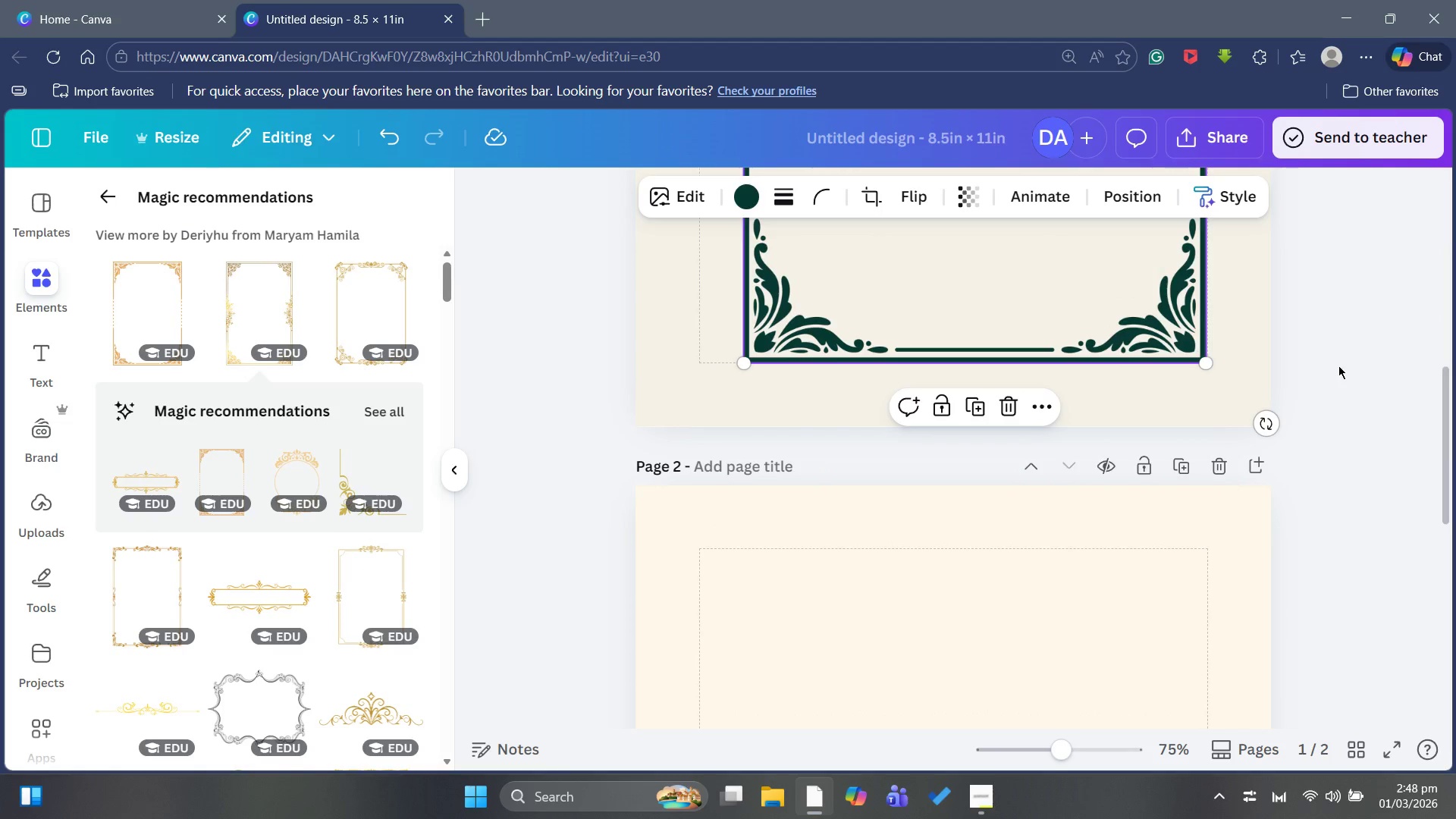 
left_click([1336, 364])
 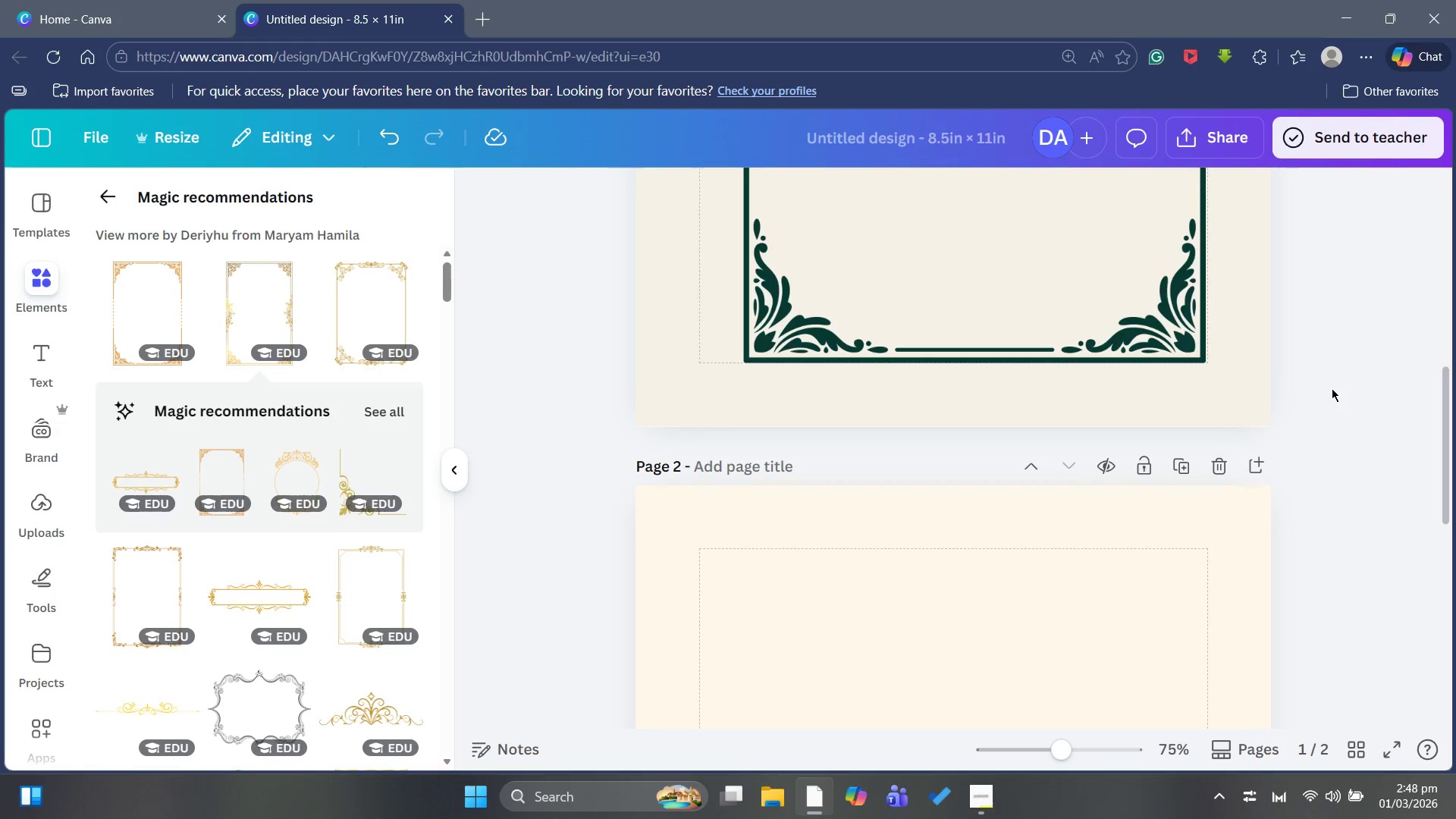 
wait(9.28)
 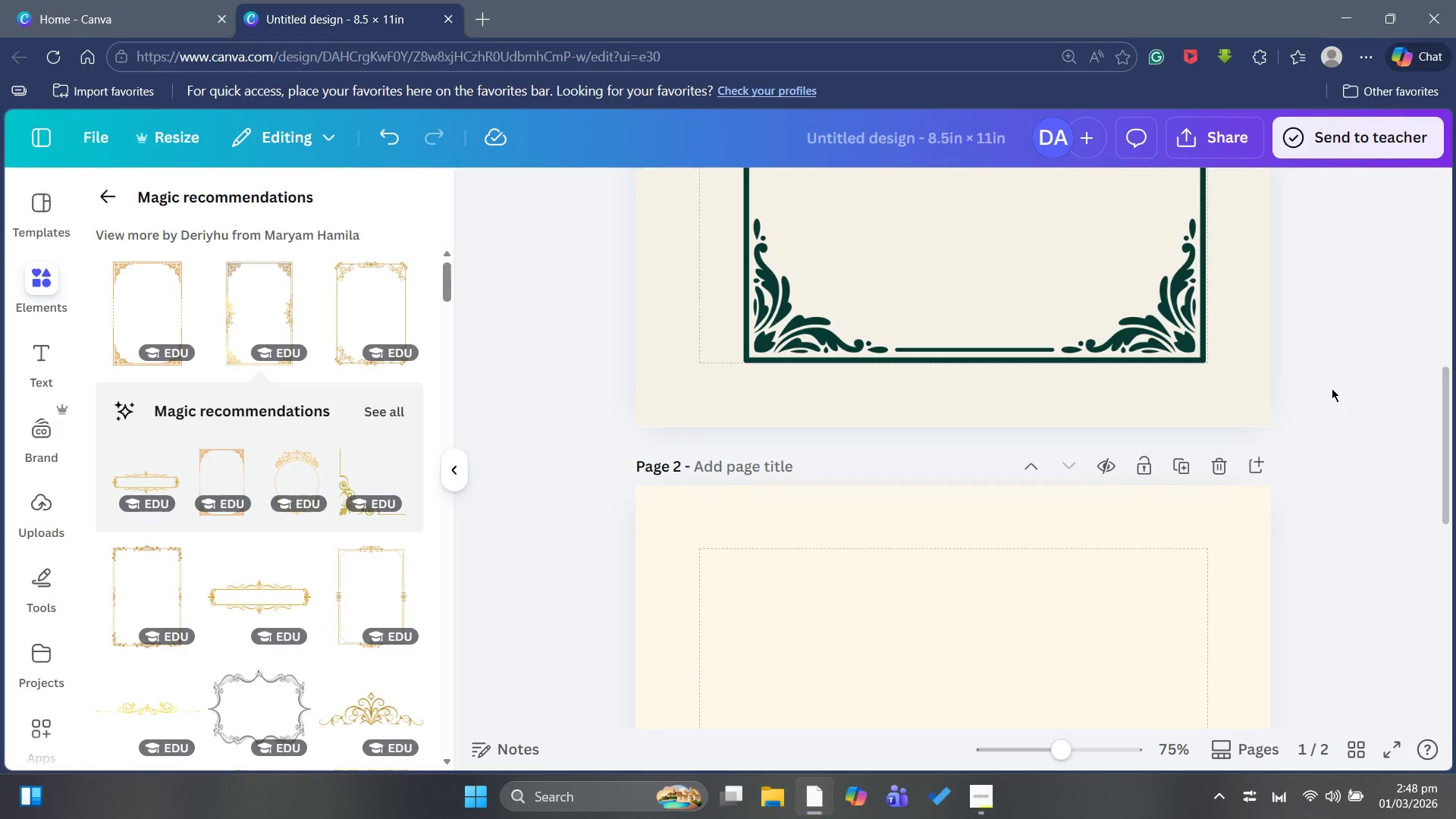 
scroll: coordinate [920, 401], scroll_direction: up, amount: 7.0
 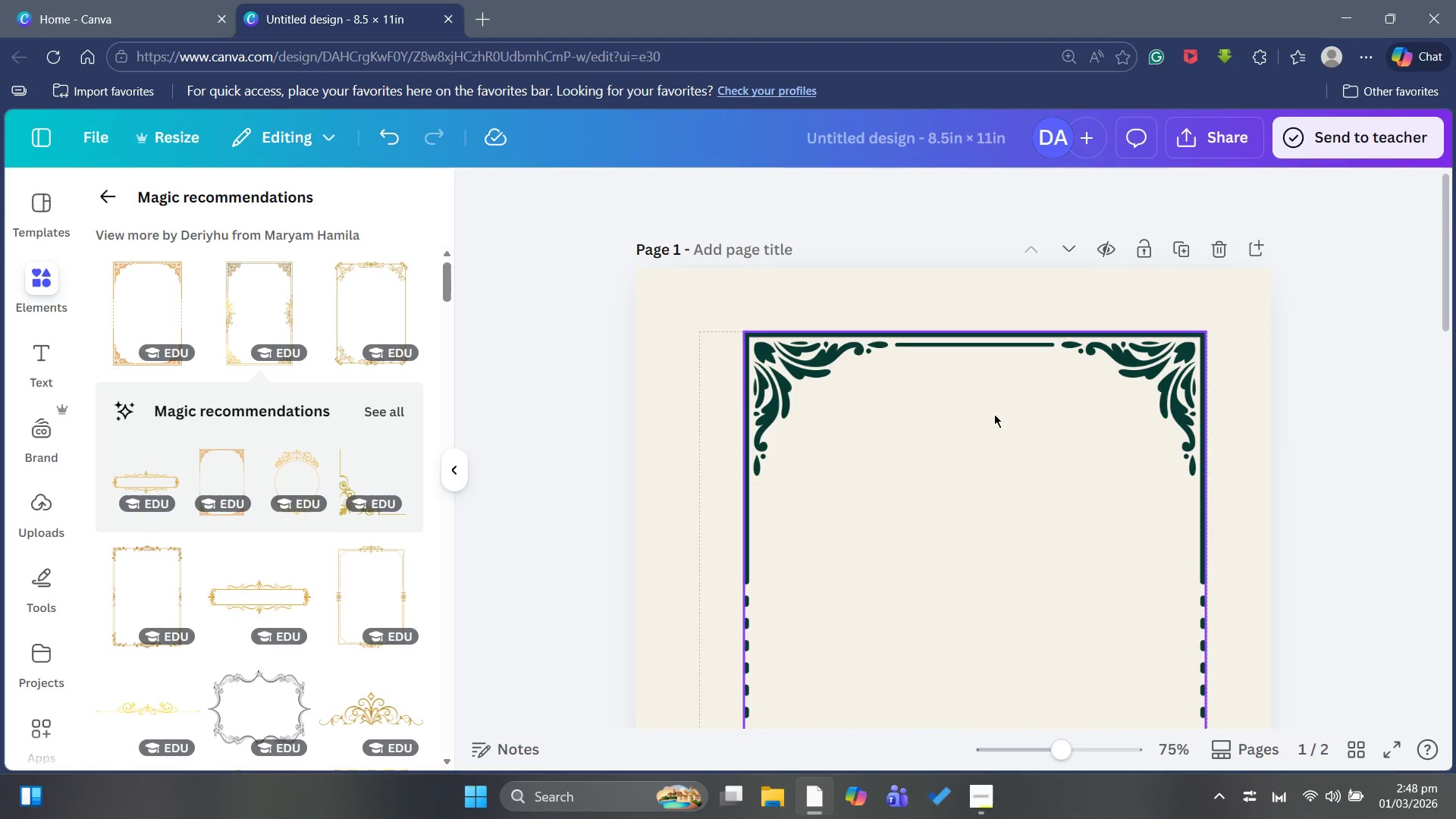 
scroll: coordinate [1031, 436], scroll_direction: down, amount: 2.0
 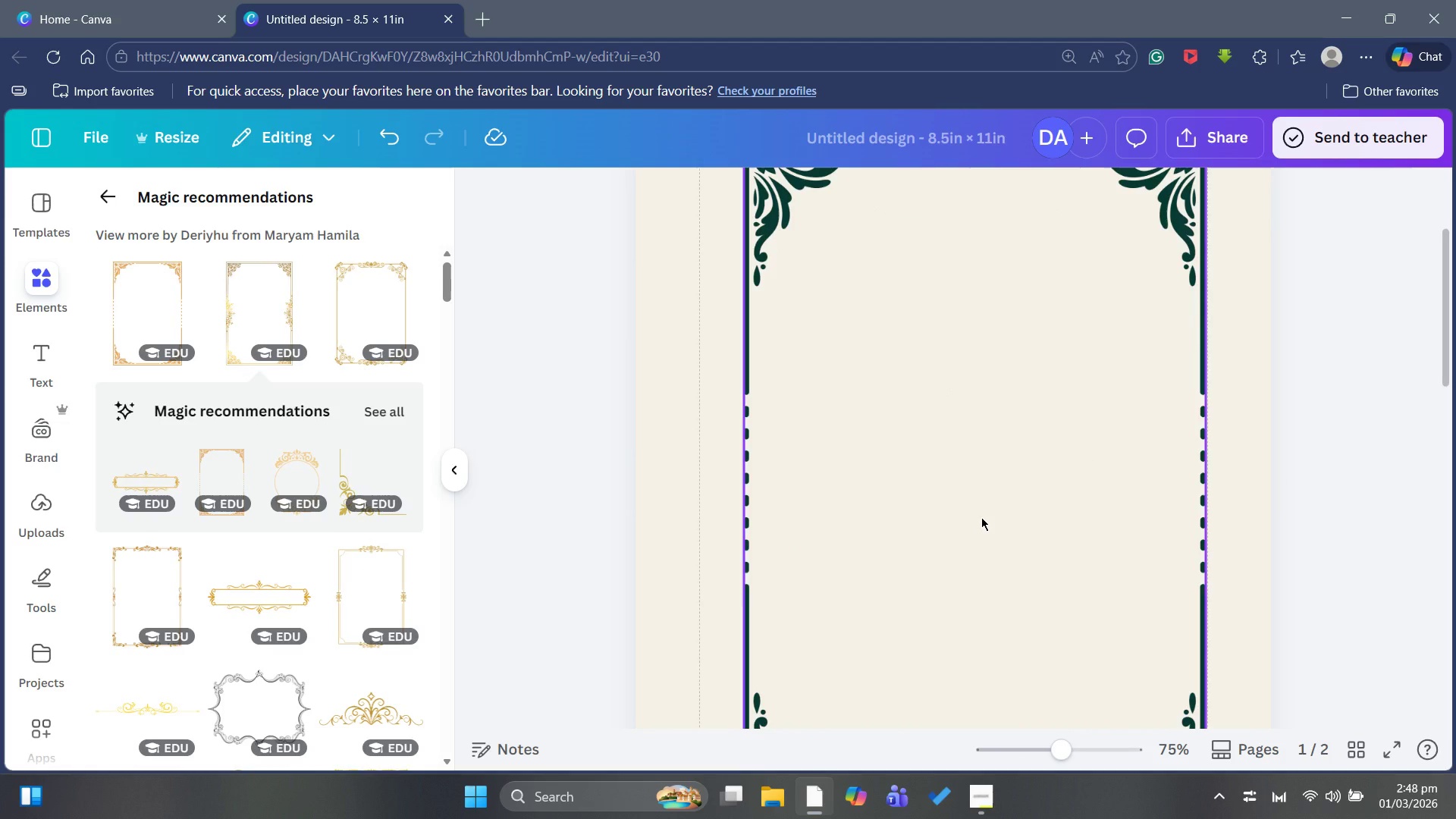 
scroll: coordinate [979, 517], scroll_direction: up, amount: 2.0
 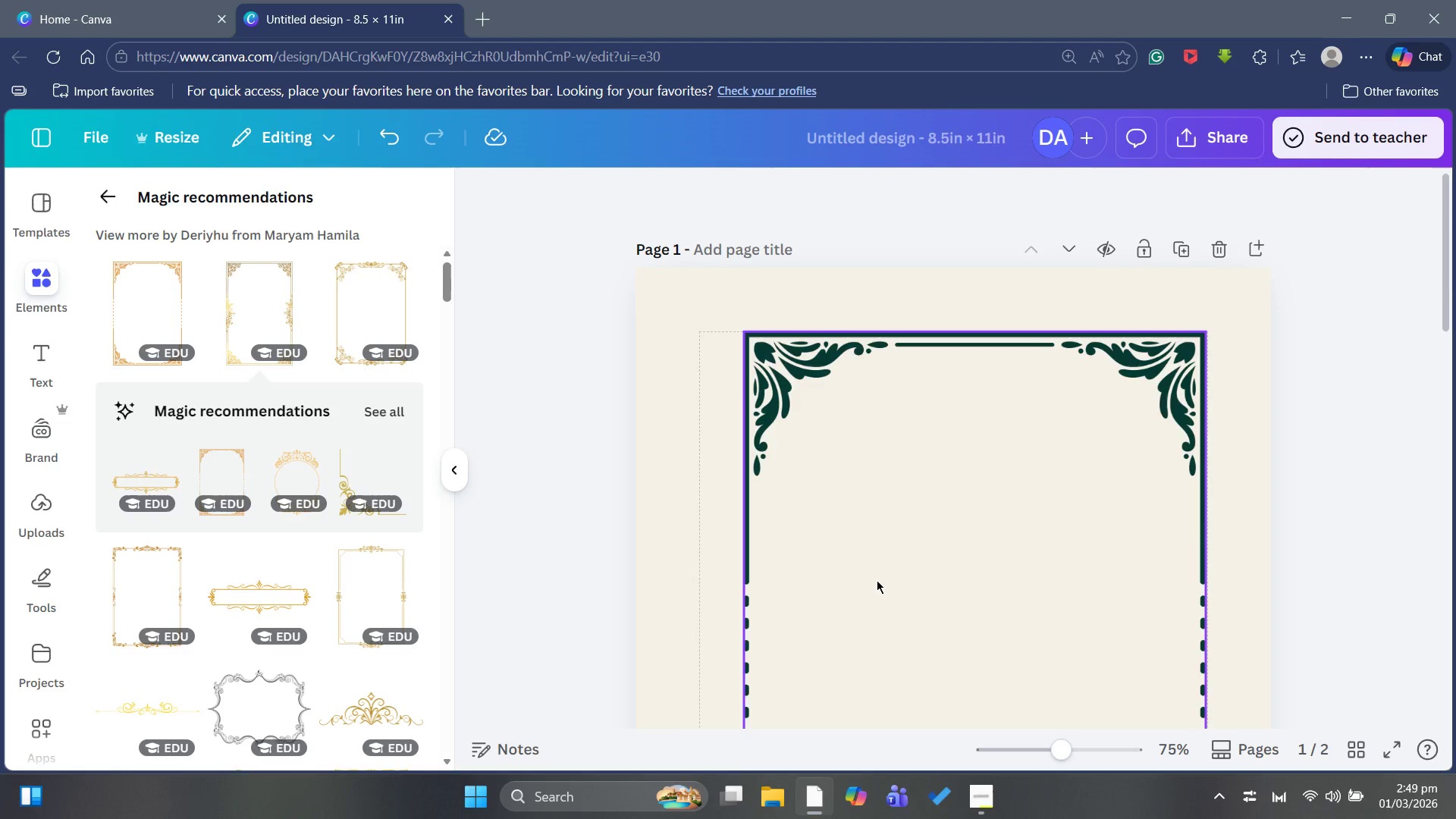 
wait(5.1)
 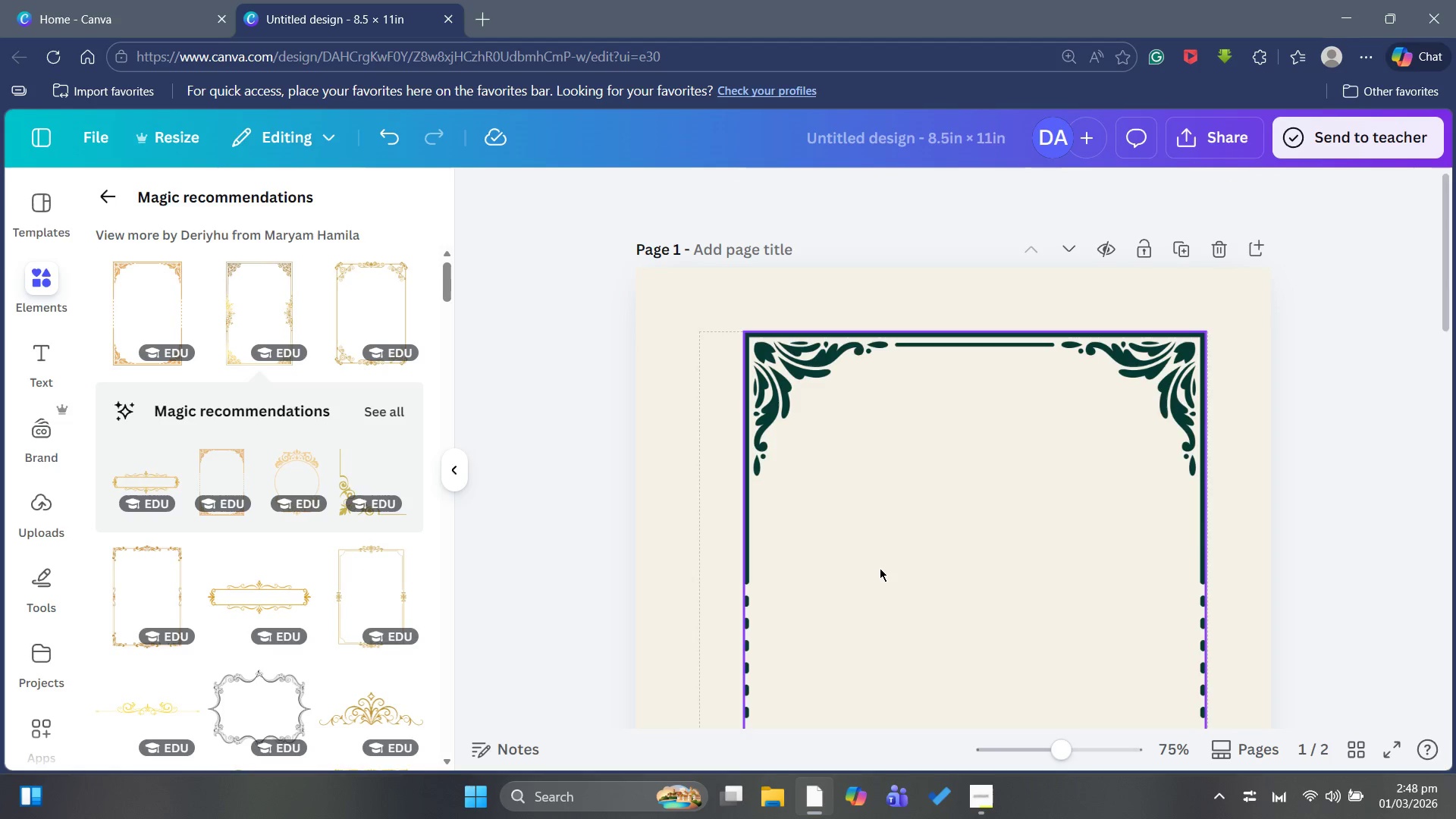 
scroll: coordinate [877, 600], scroll_direction: down, amount: 5.0
 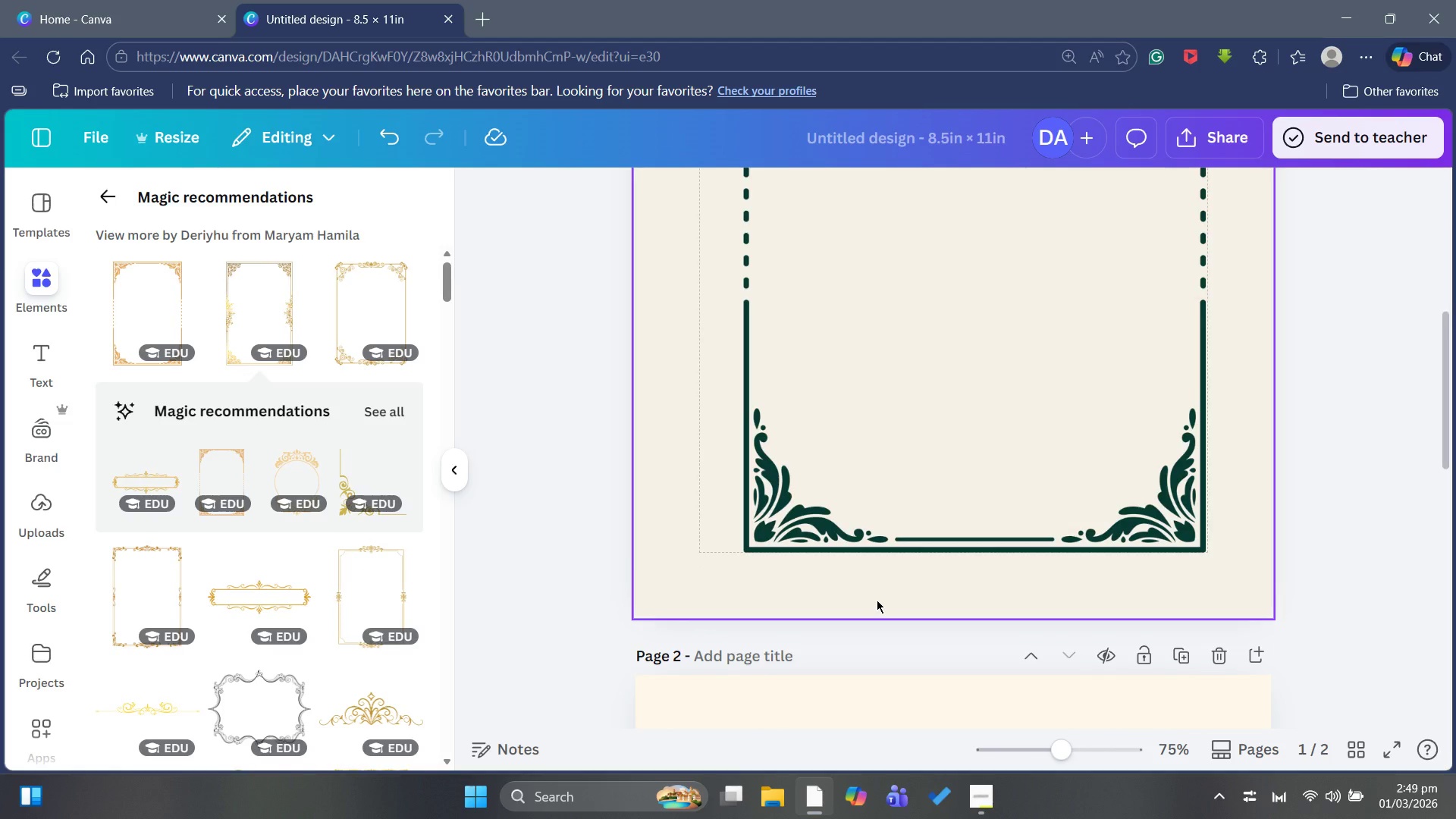 
wait(7.56)
 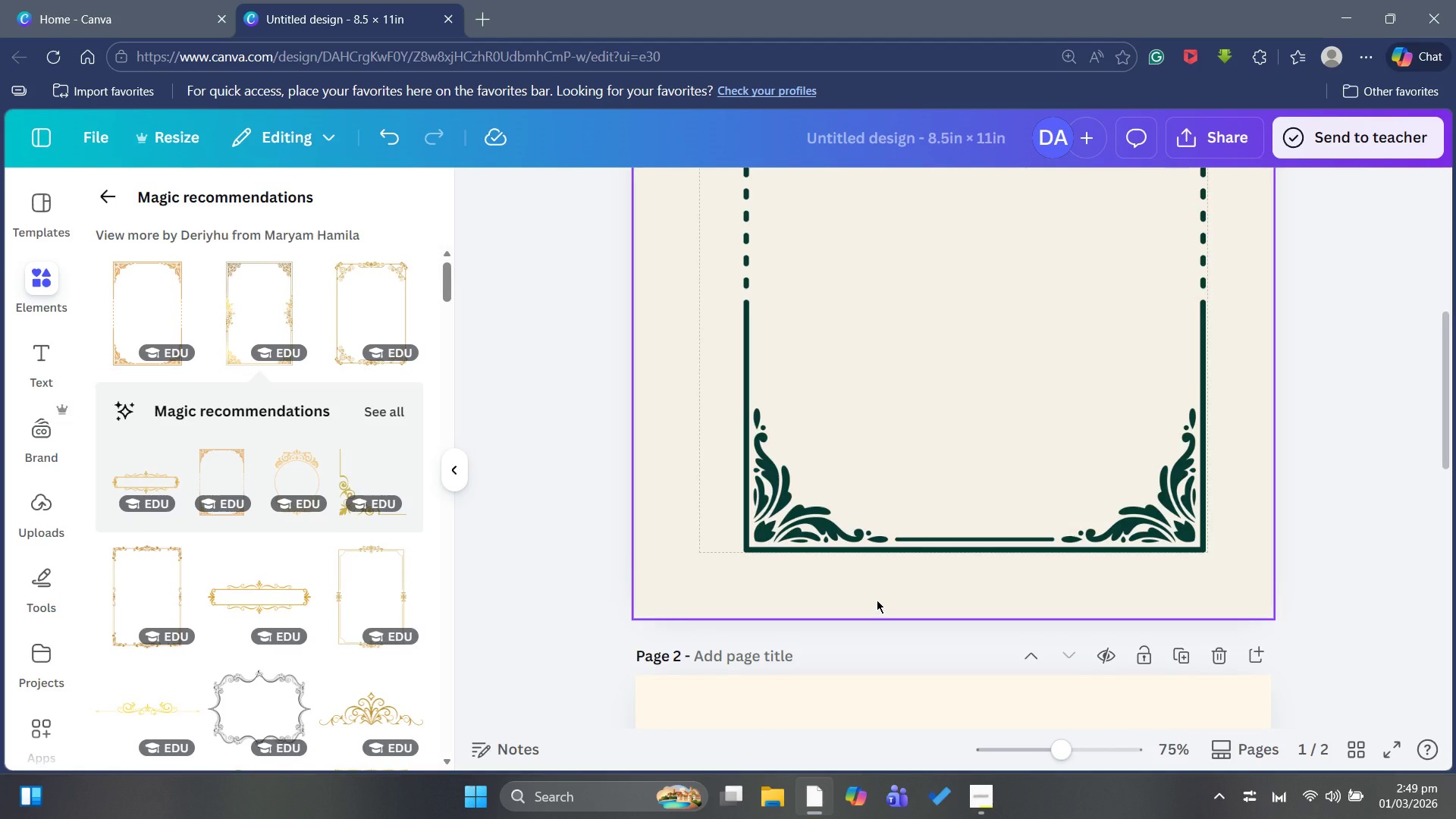 
scroll: coordinate [877, 600], scroll_direction: down, amount: 2.0
 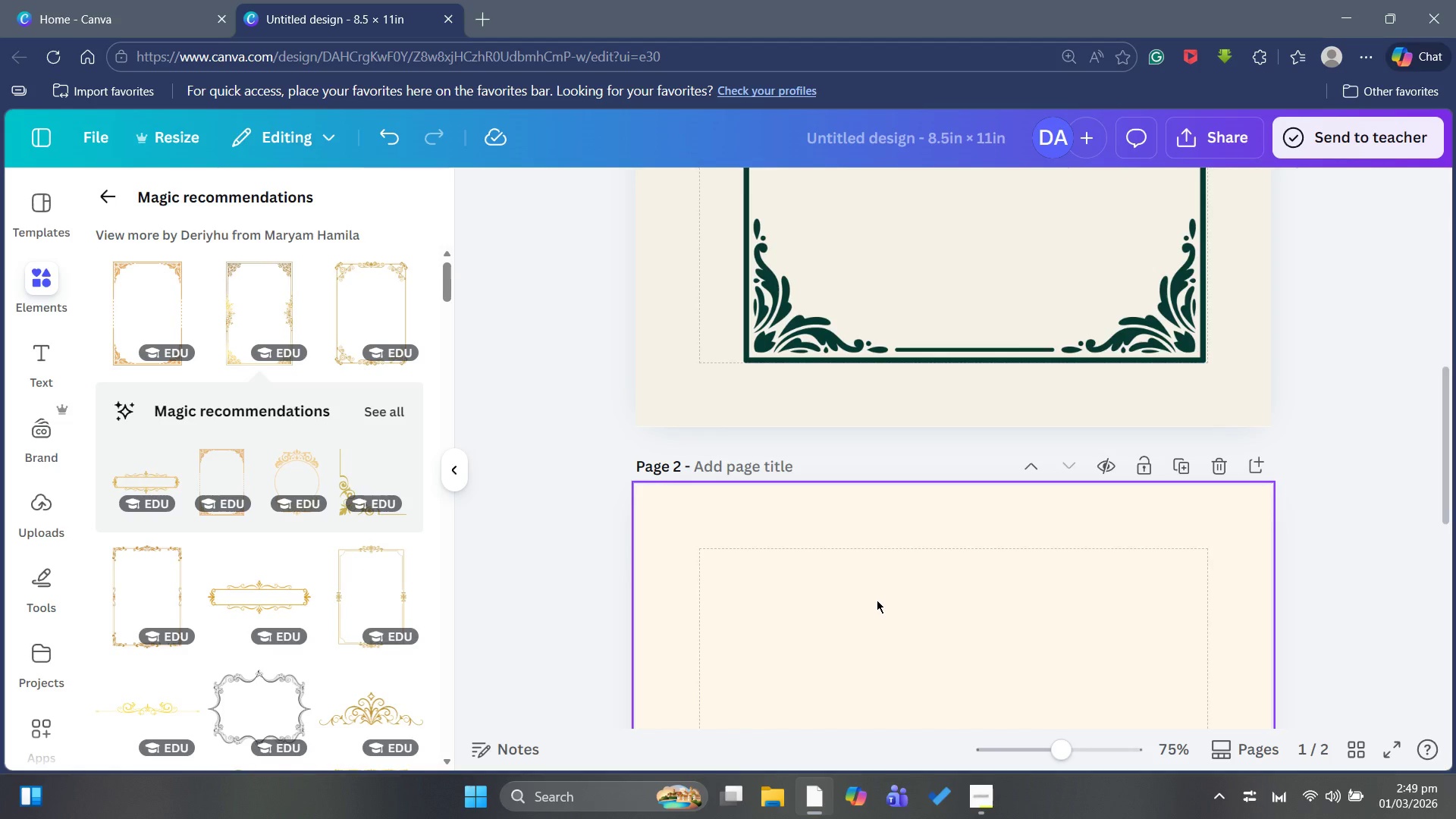 
scroll: coordinate [878, 598], scroll_direction: up, amount: 3.0
 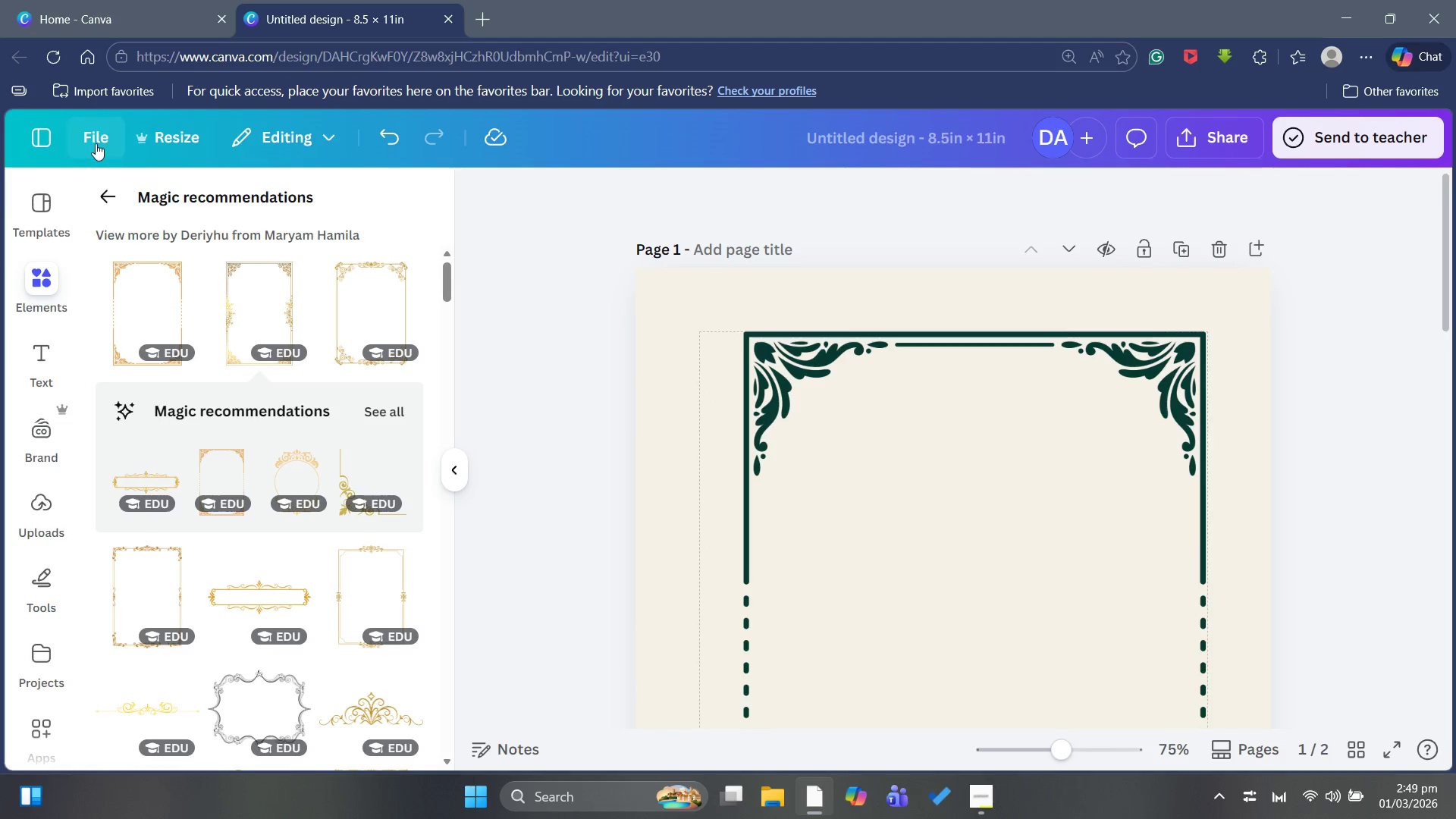 
left_click([96, 141])
 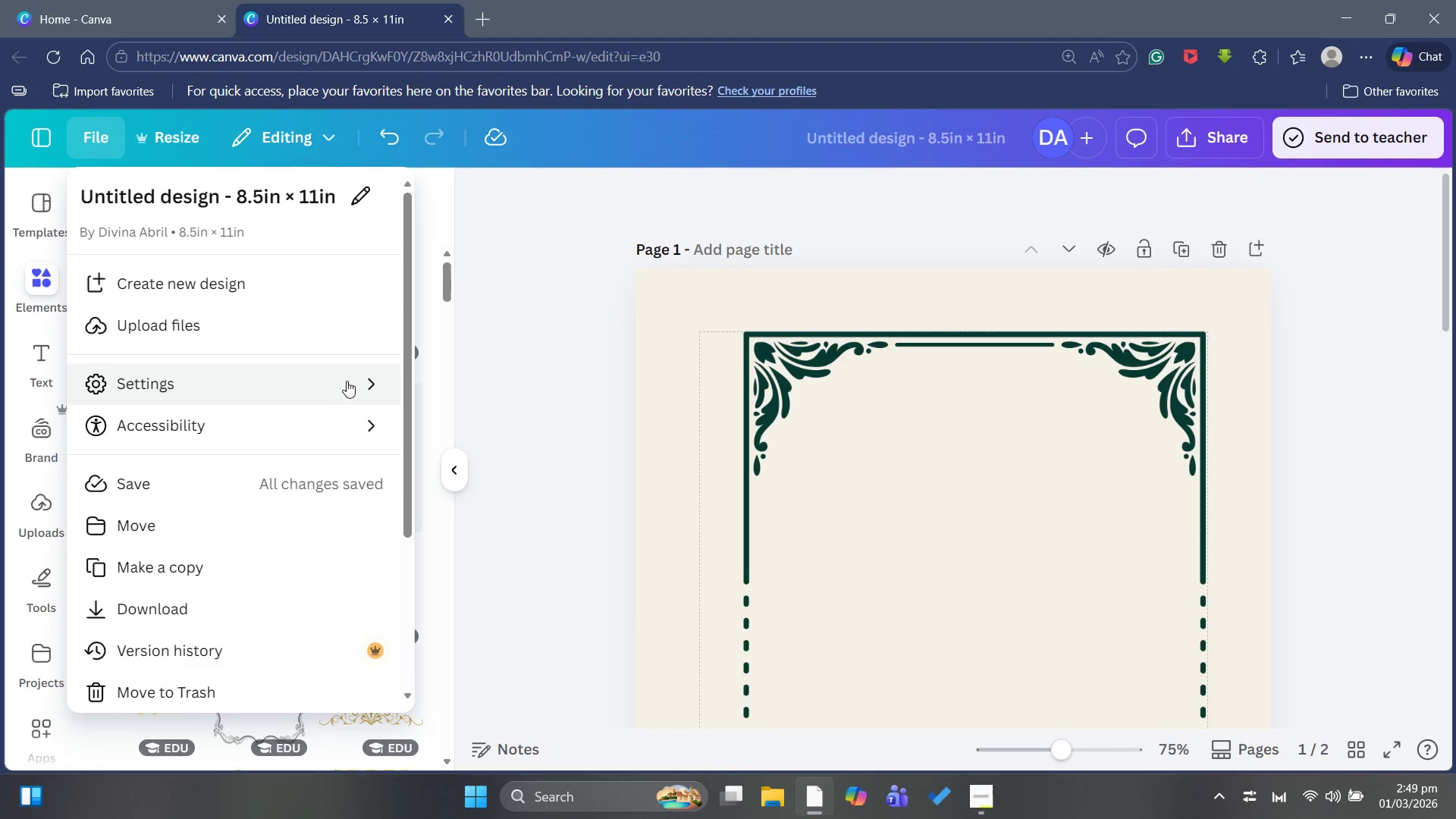 
left_click([437, 373])
 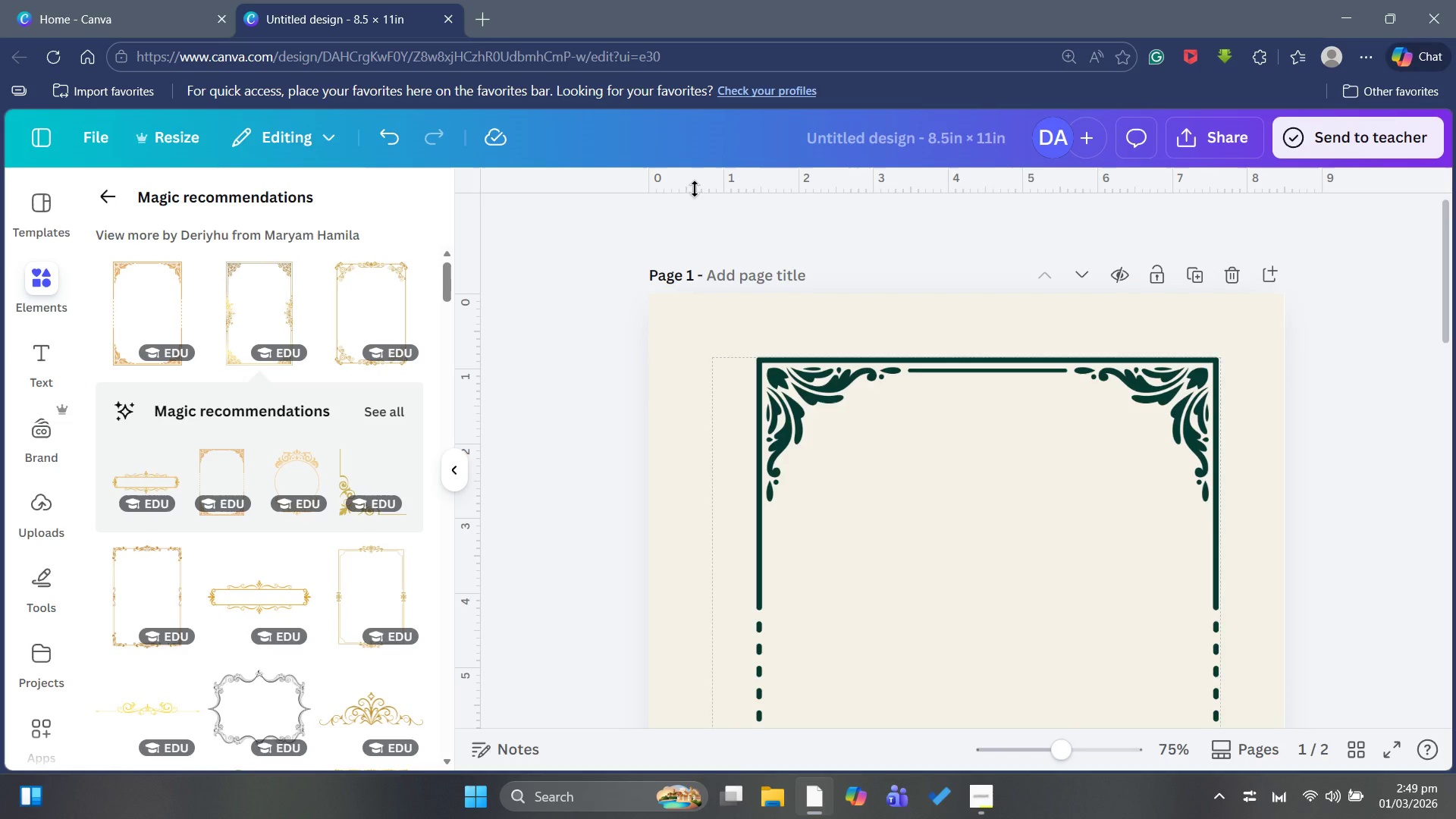 
wait(15.3)
 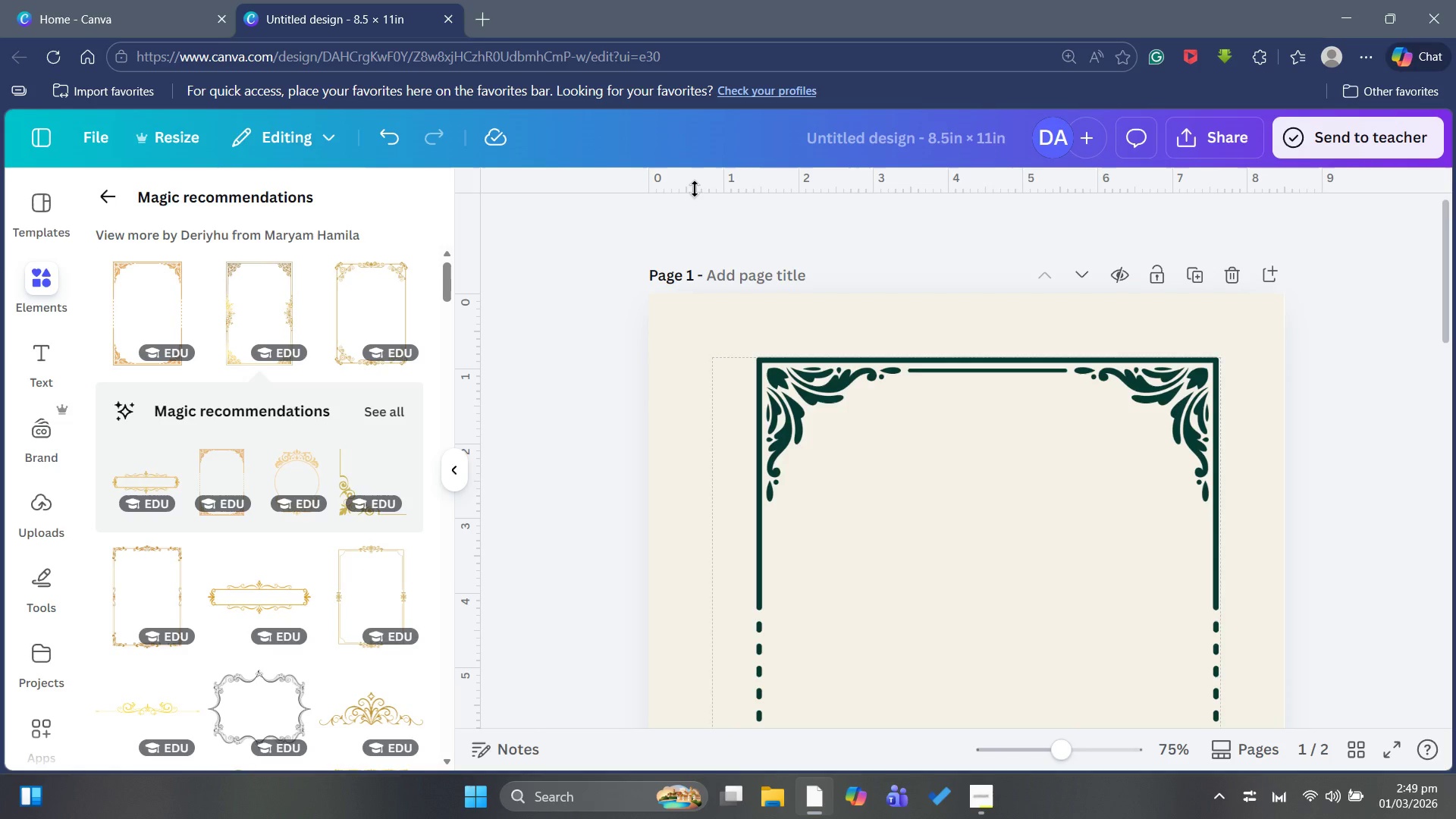 
left_click_drag(start_coordinate=[689, 187], to_coordinate=[686, 351])
 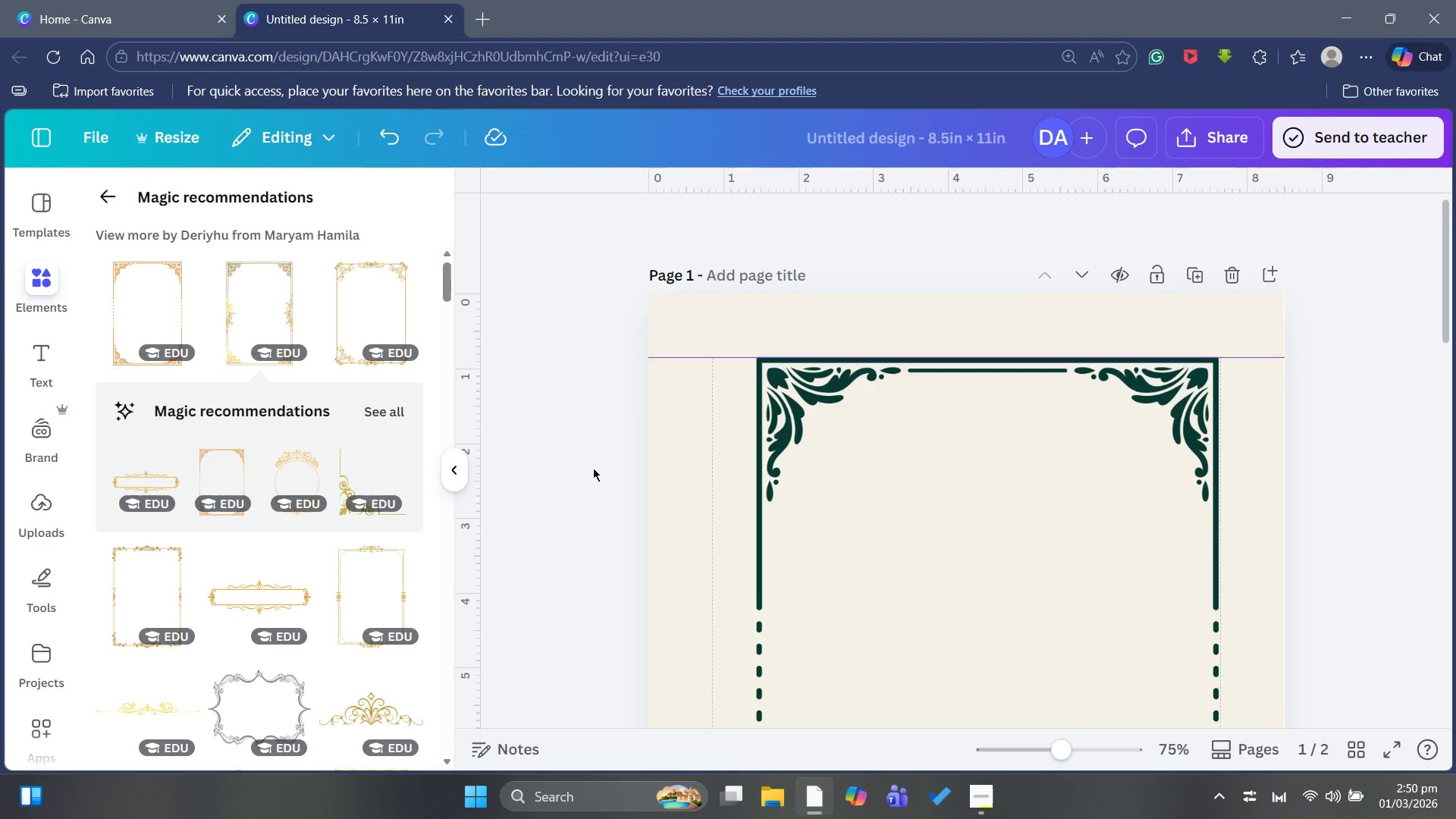 
scroll: coordinate [589, 466], scroll_direction: down, amount: 6.0
 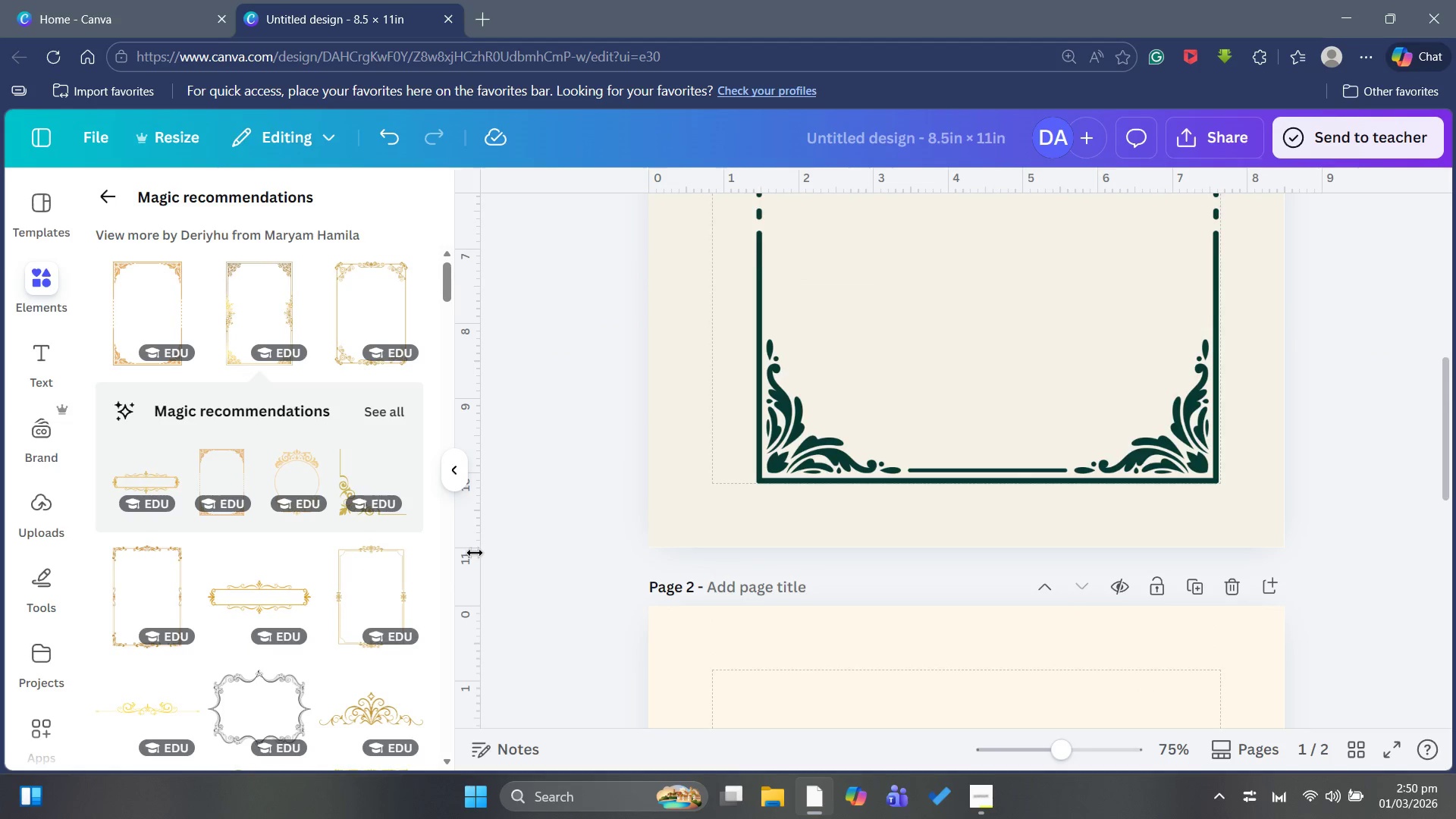 
left_click_drag(start_coordinate=[475, 551], to_coordinate=[711, 538])
 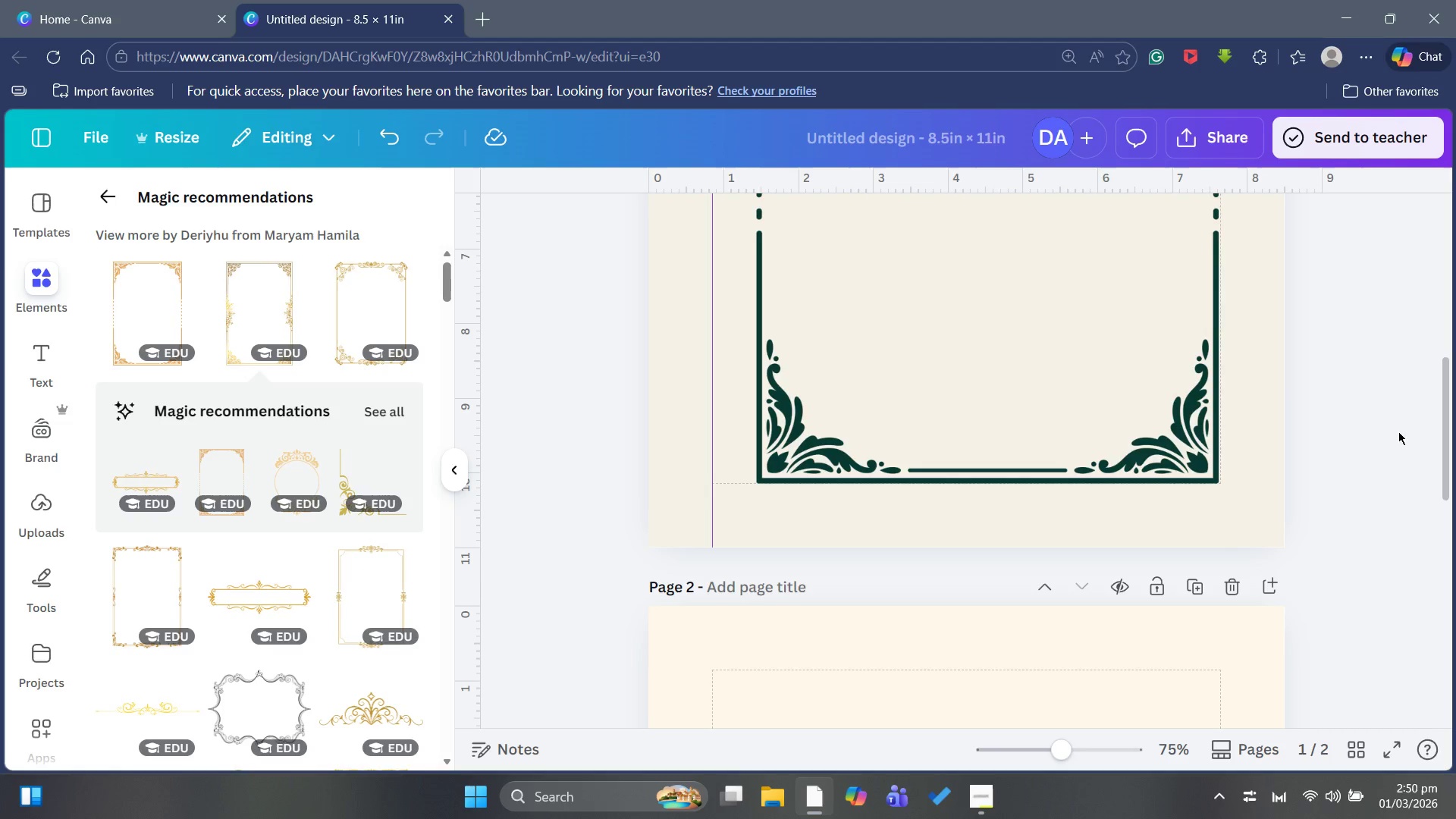 
scroll: coordinate [1373, 450], scroll_direction: up, amount: 11.0
 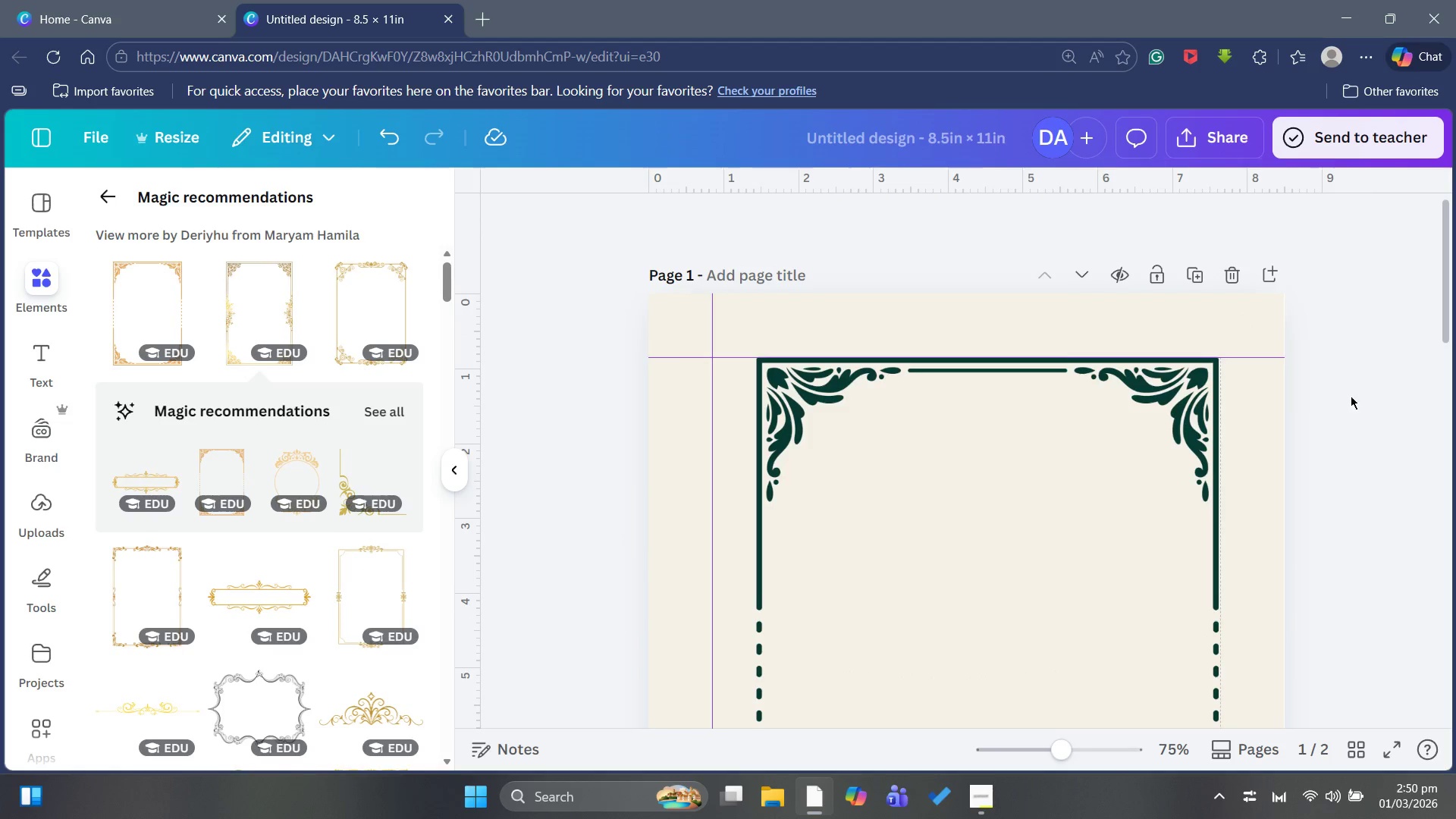 
scroll: coordinate [1353, 391], scroll_direction: down, amount: 12.0
 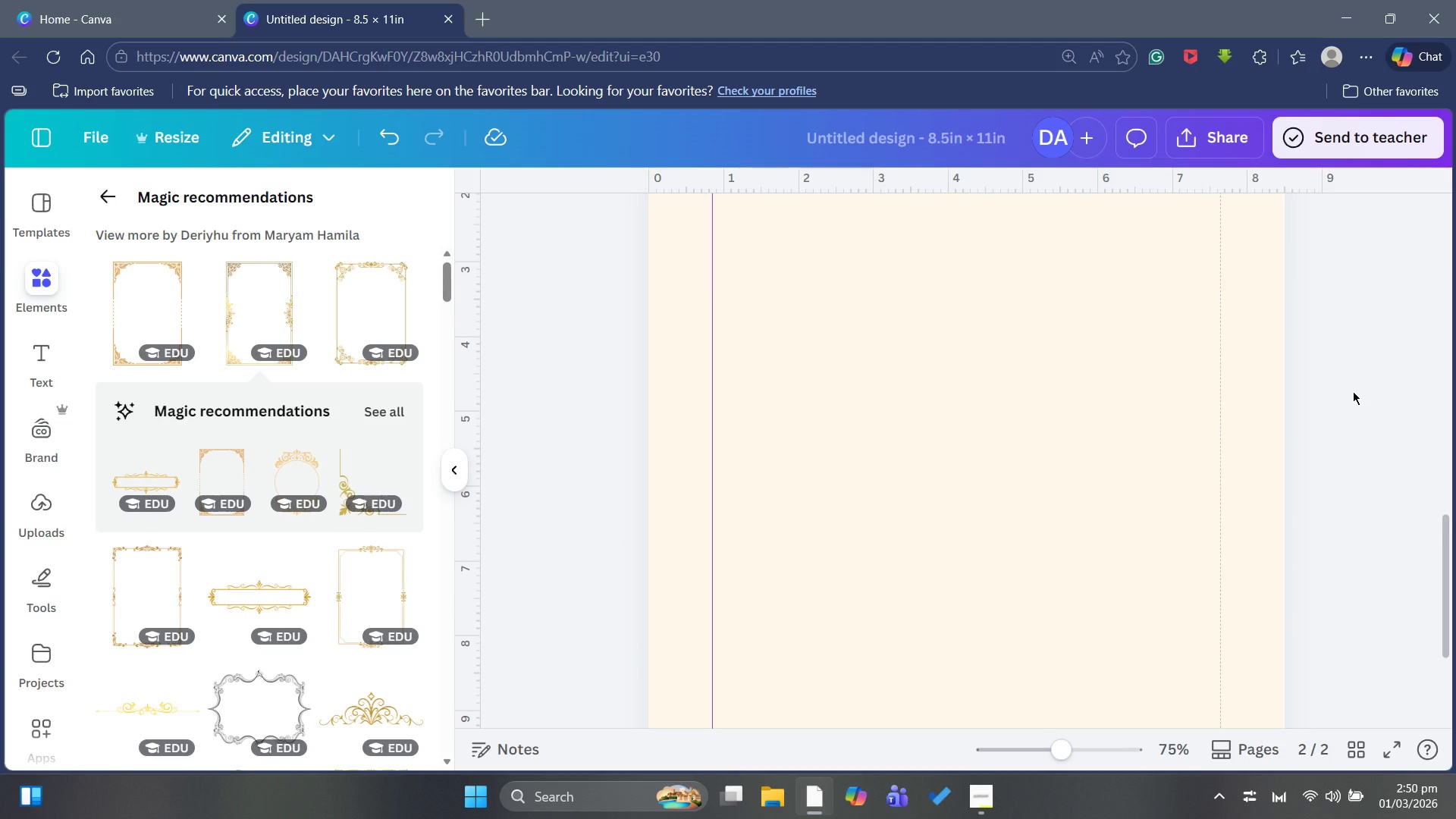 
scroll: coordinate [1348, 395], scroll_direction: up, amount: 10.0
 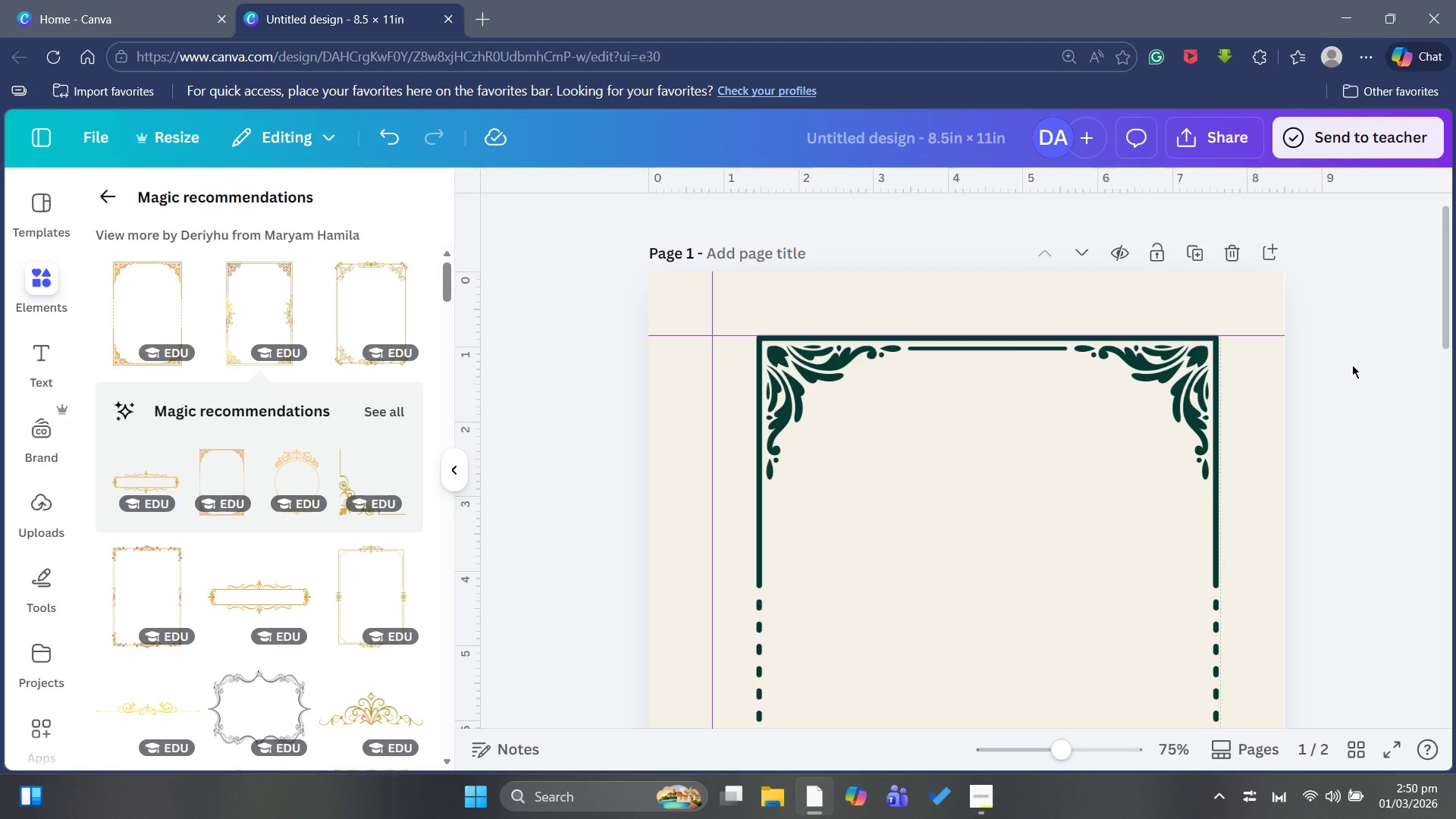 
wait(24.58)
 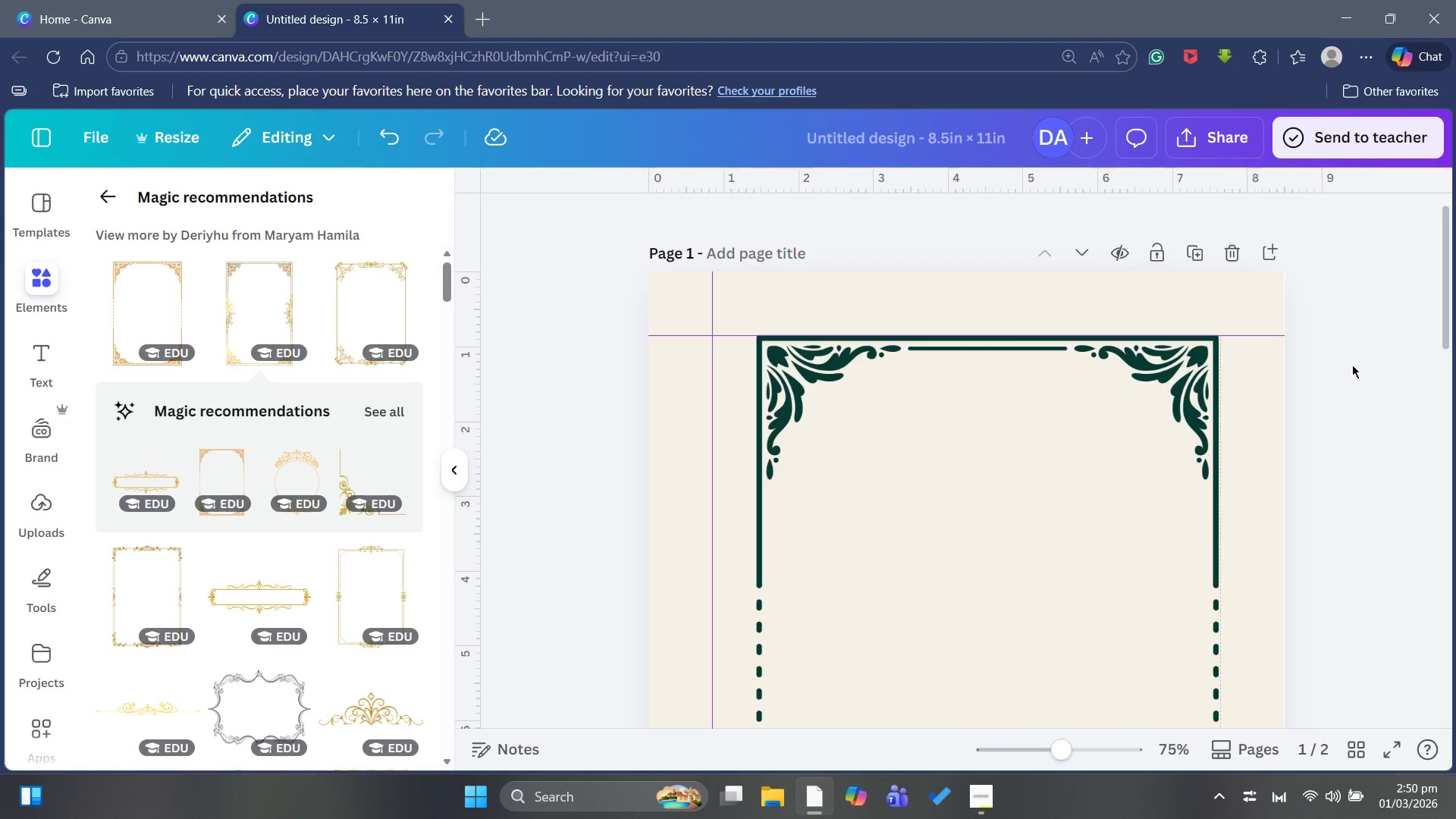 
scroll: coordinate [1242, 387], scroll_direction: down, amount: 1.0
 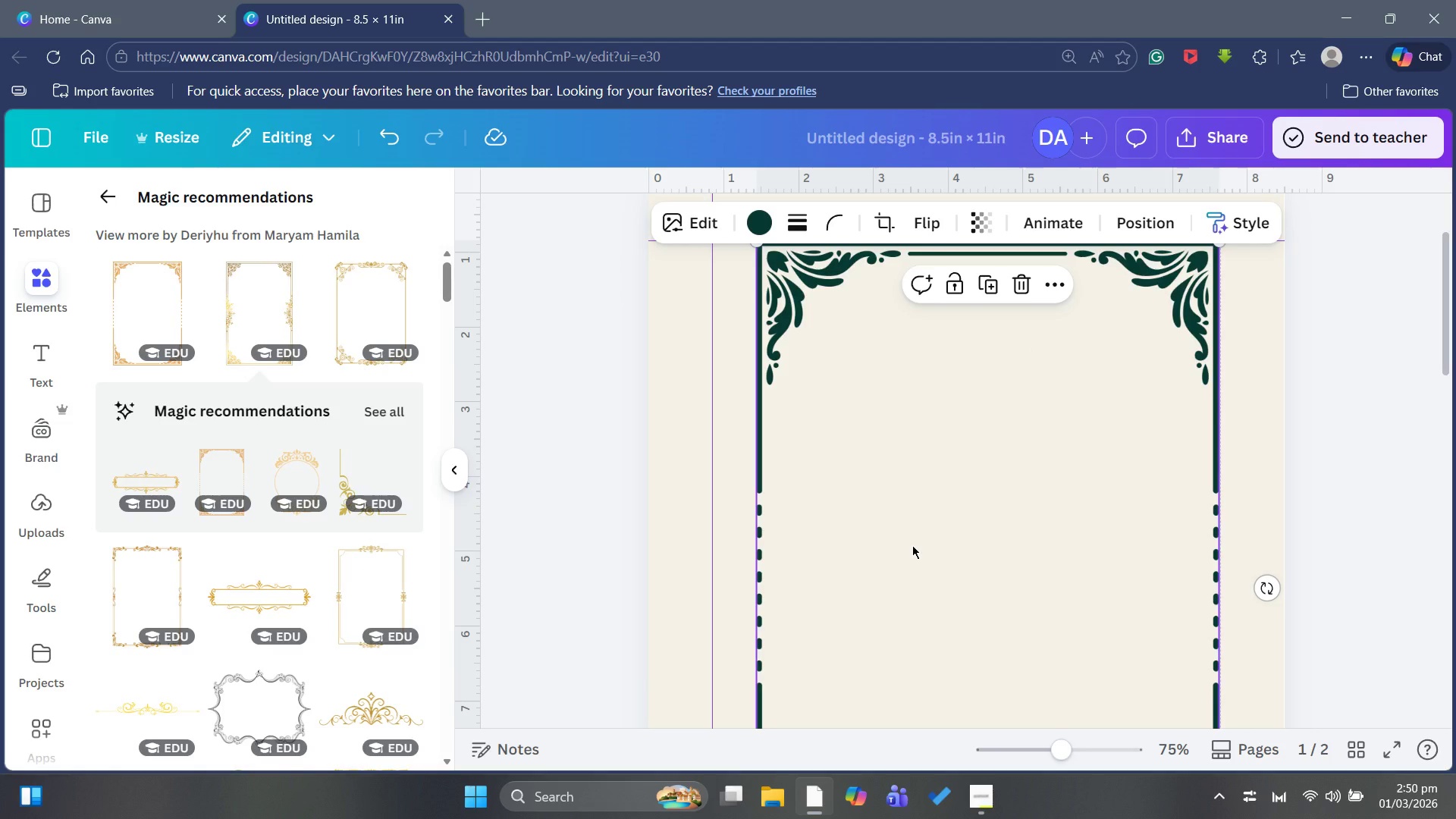 
wait(9.95)
 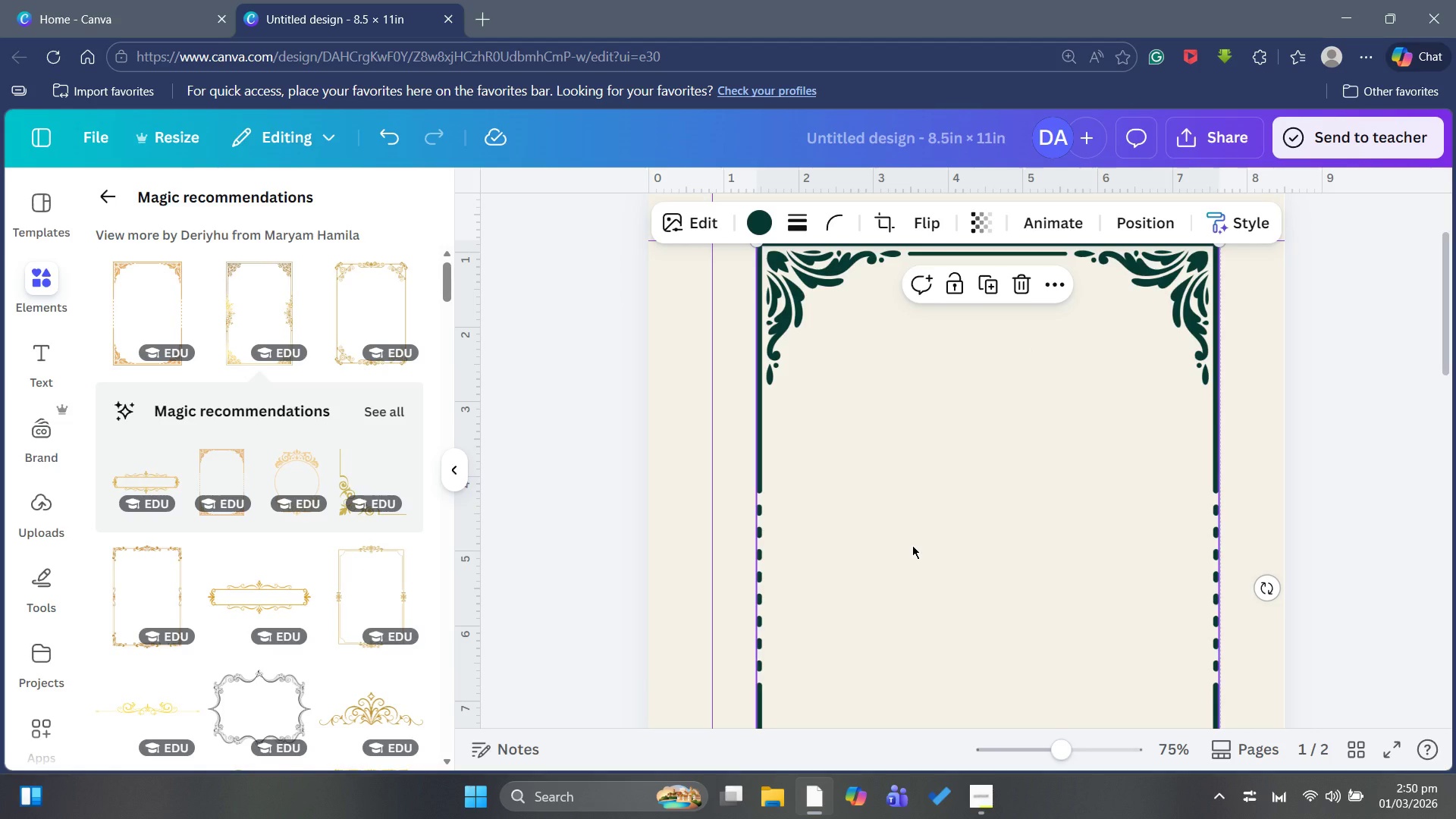 
scroll: coordinate [868, 561], scroll_direction: down, amount: 1.0
 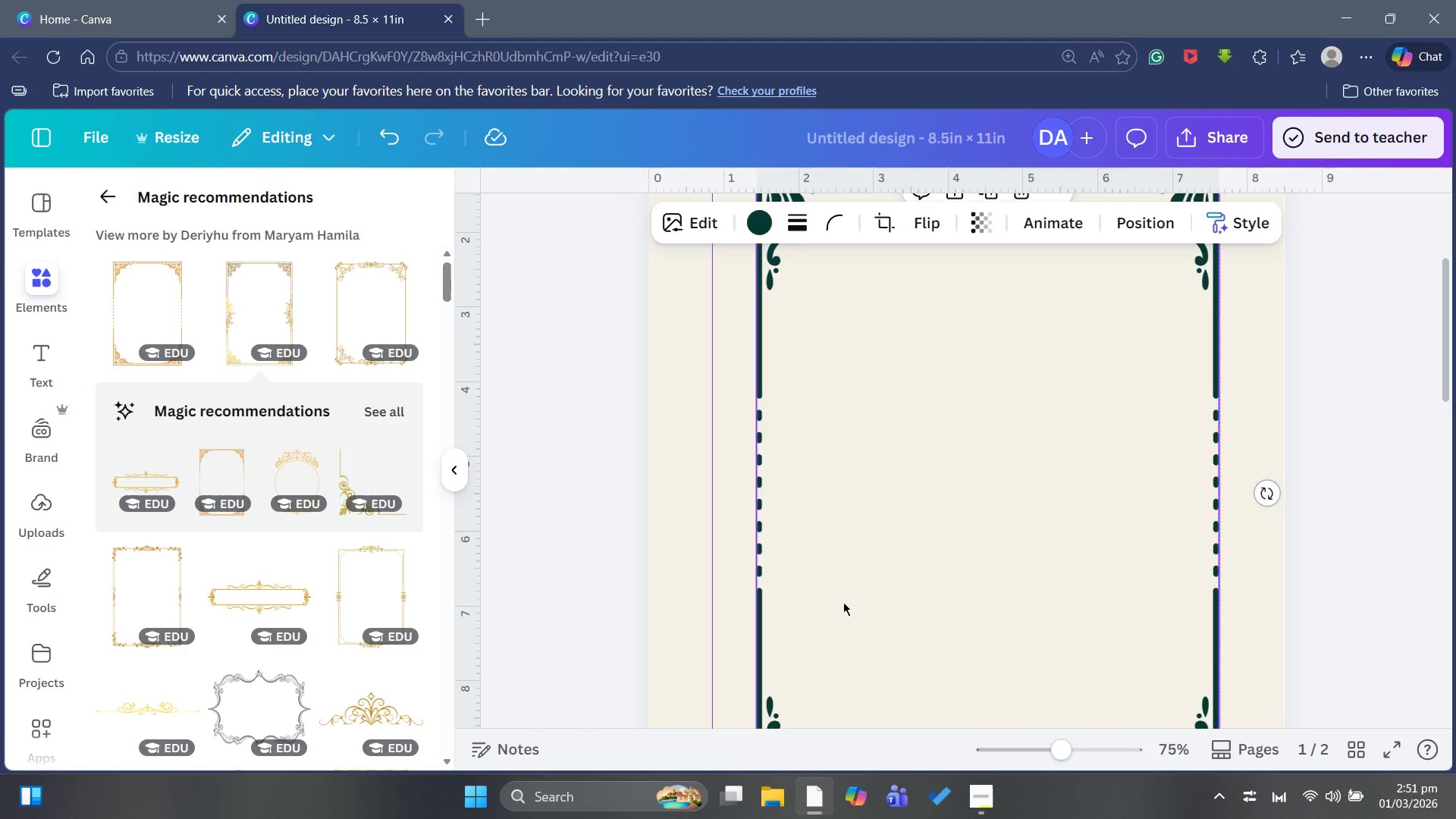 
wait(17.62)
 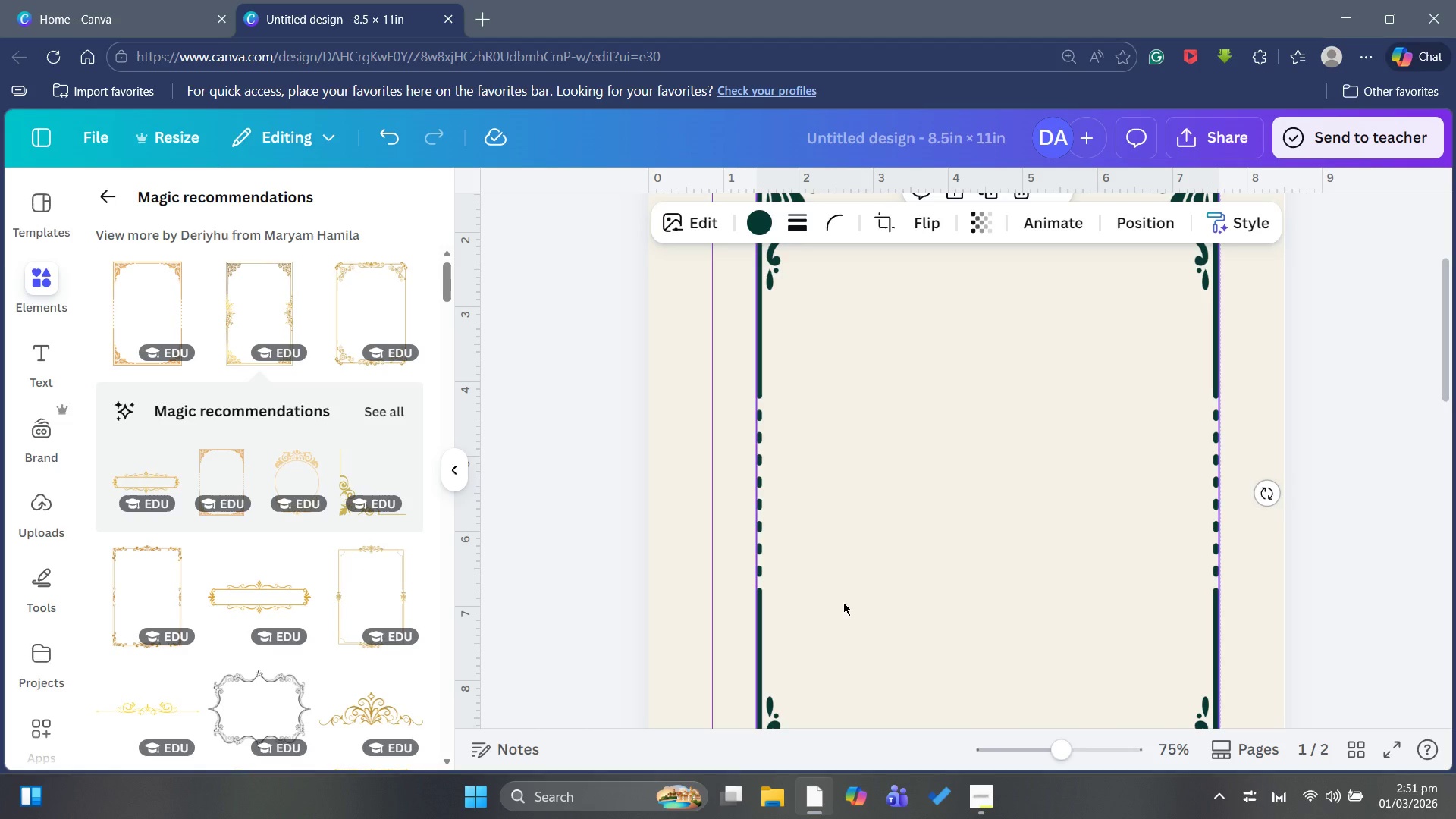 
left_click([986, 381])
 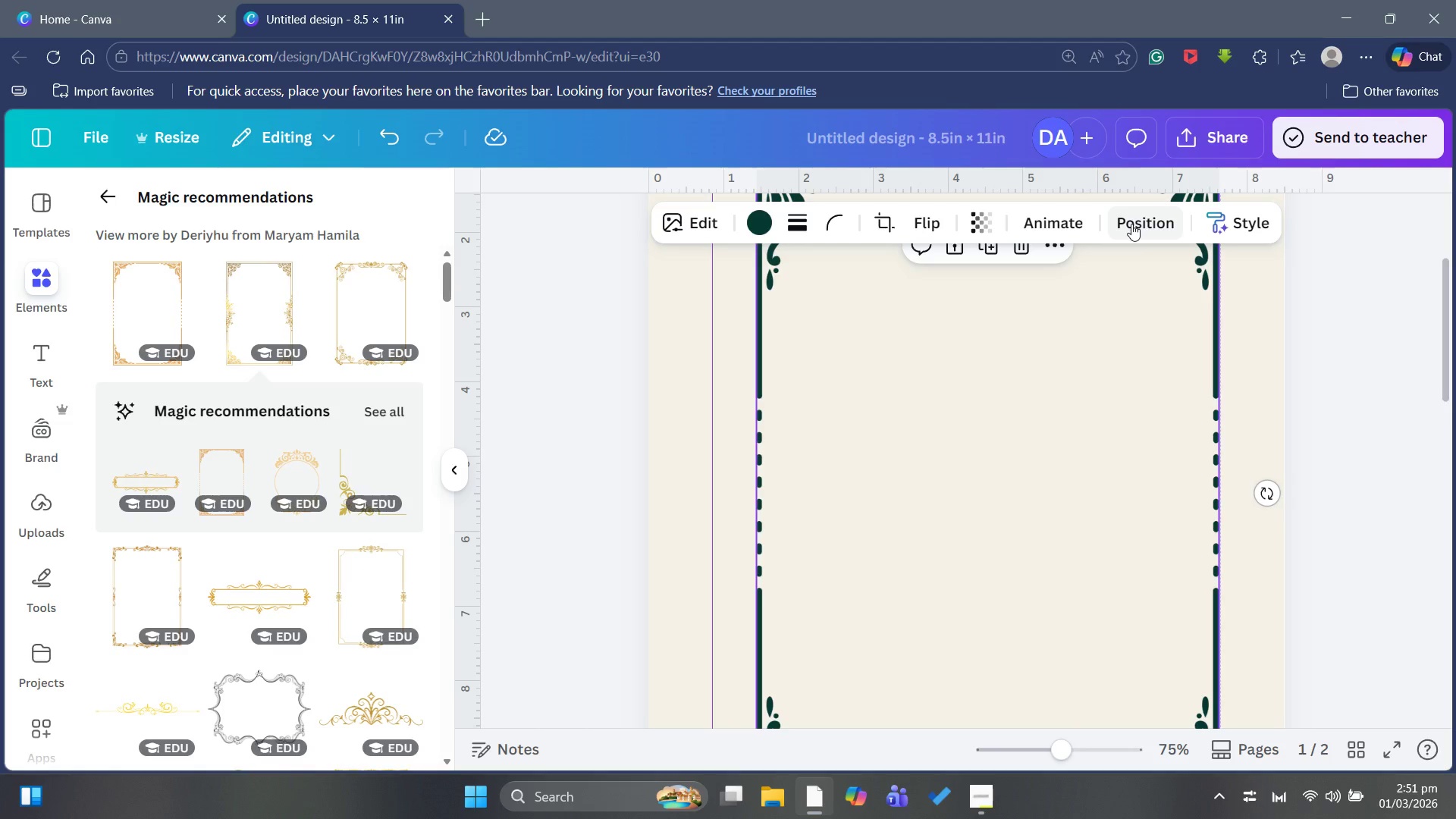 
left_click([1131, 224])
 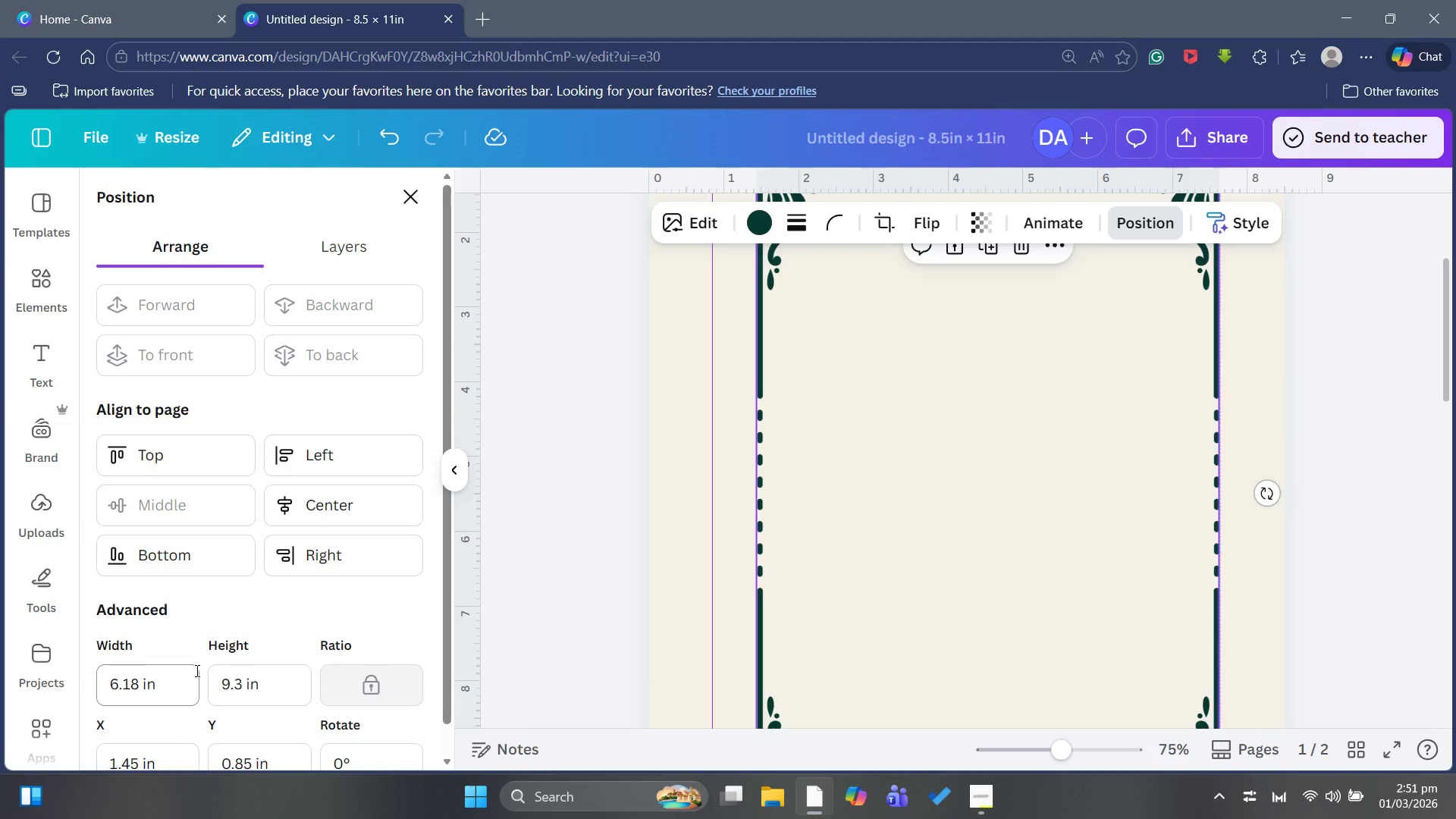 
wait(18.55)
 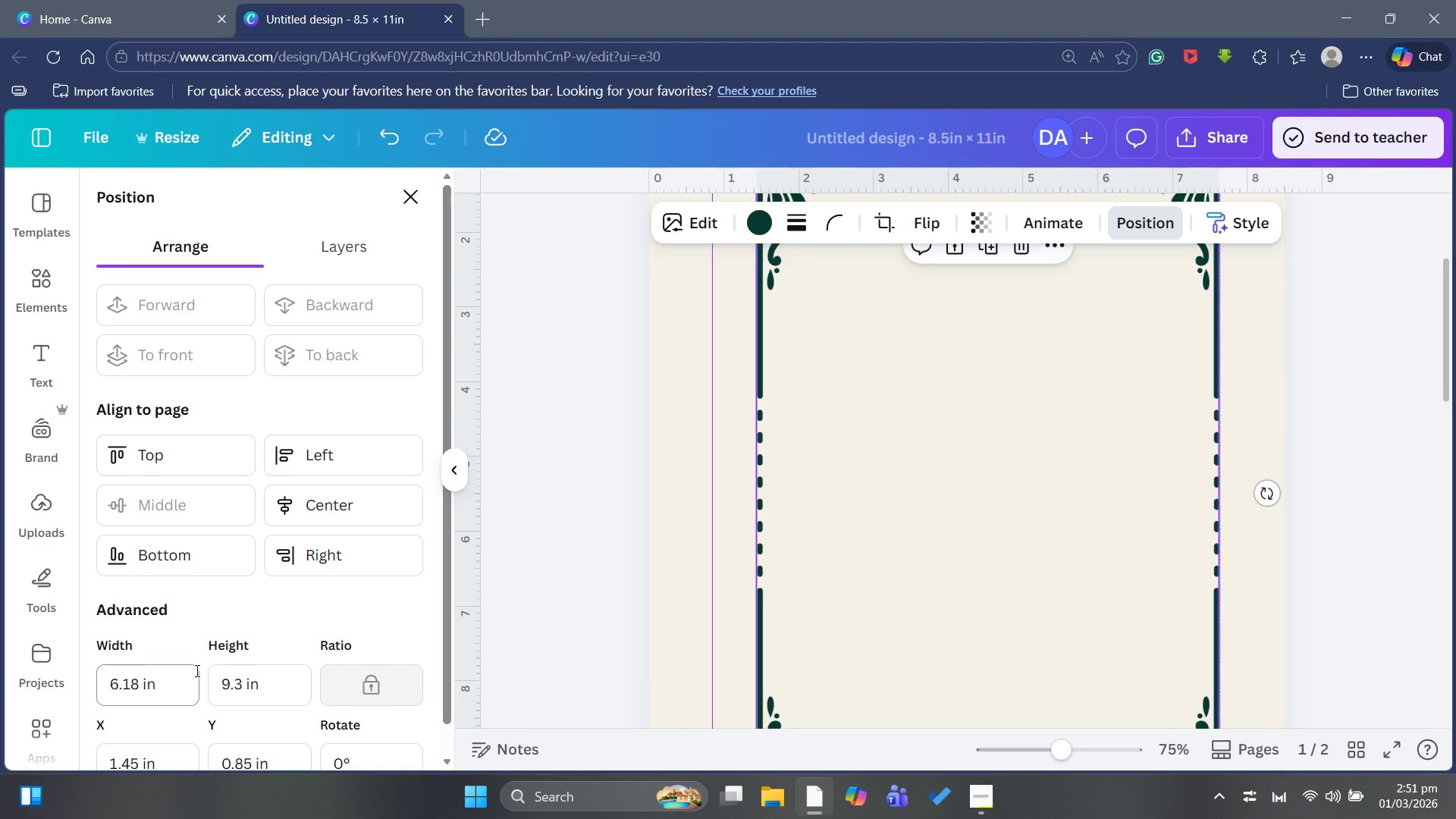 
left_click([198, 670])
 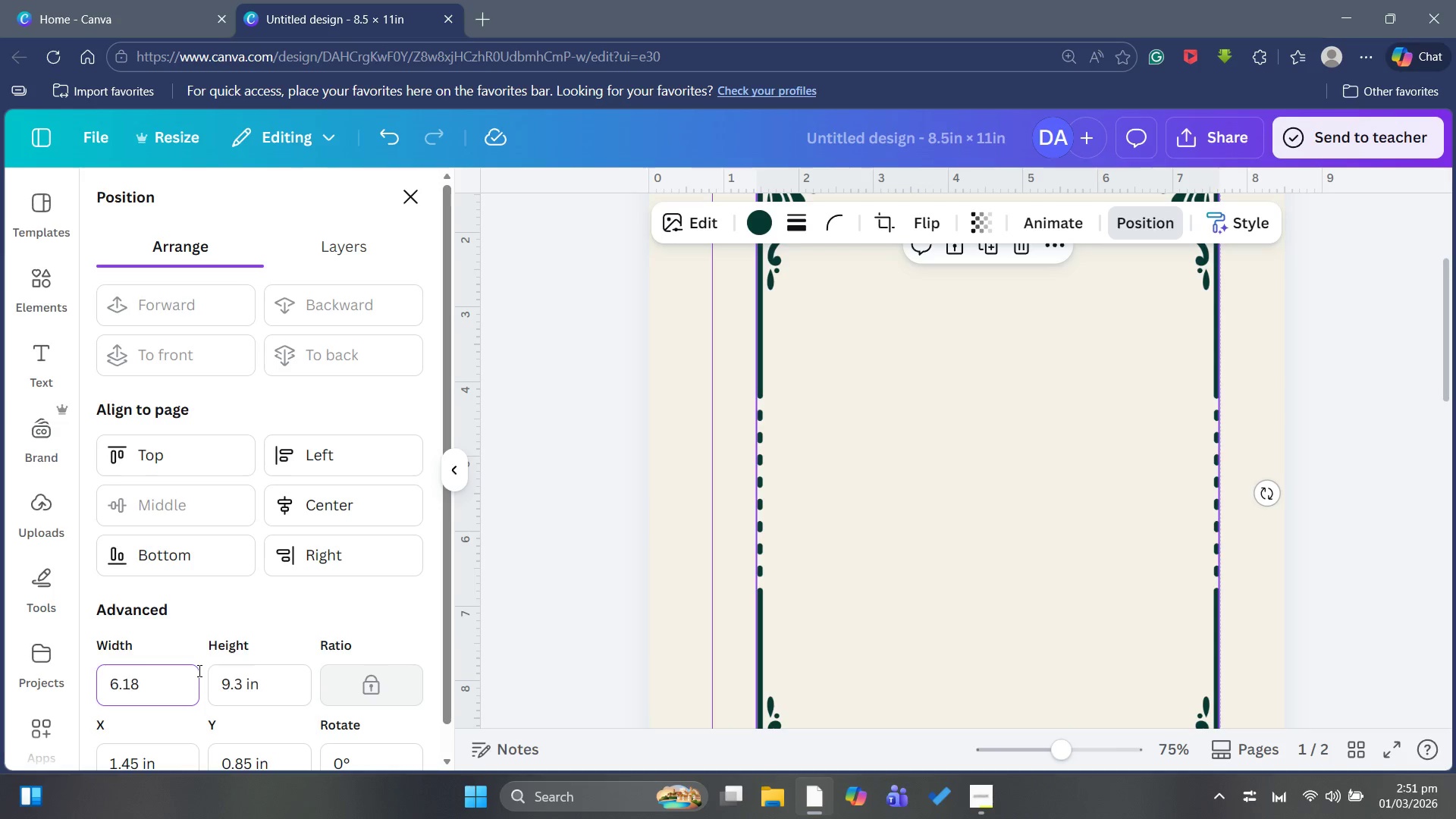 
left_click([198, 670])
 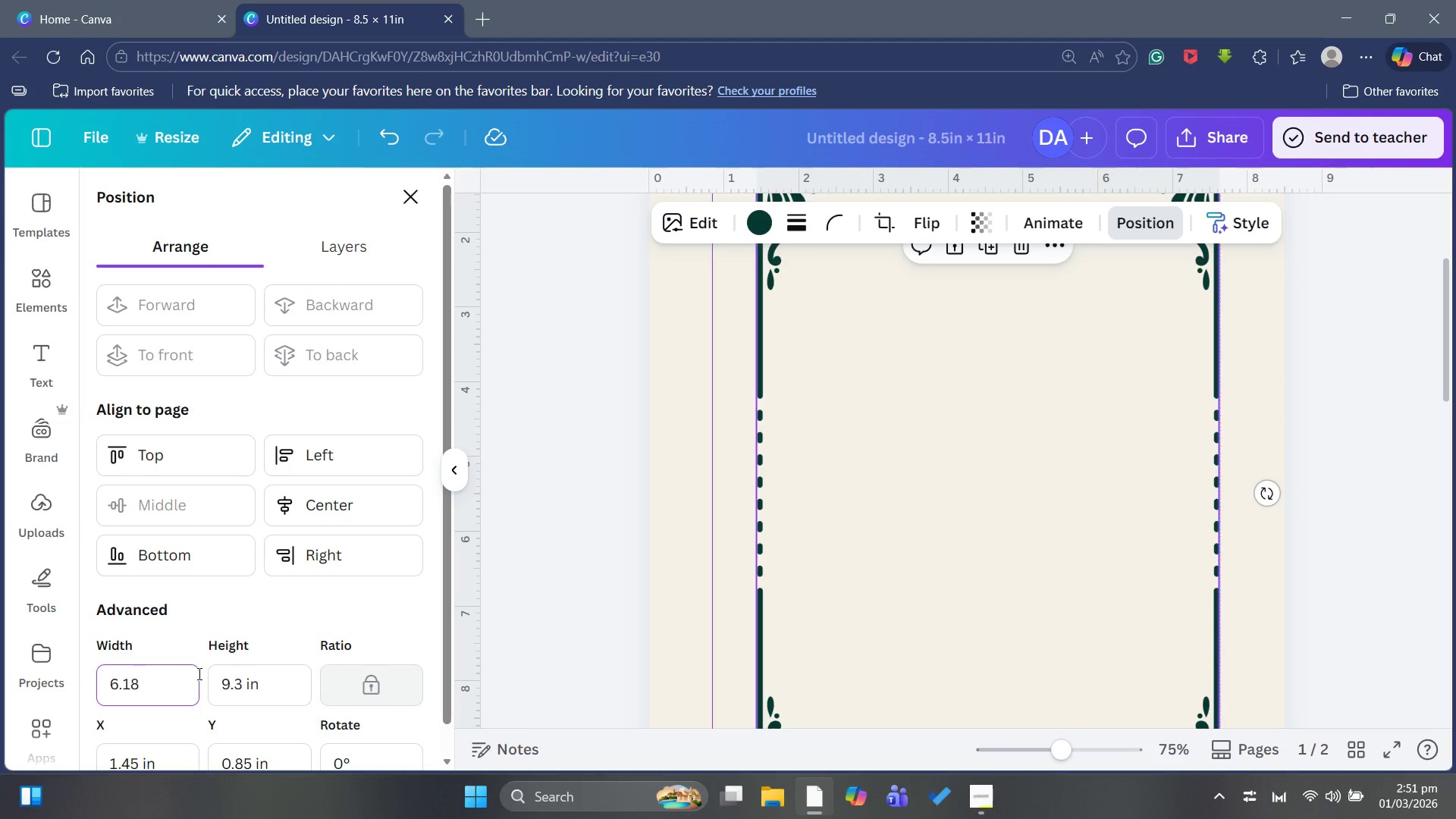 
key(Backspace)
 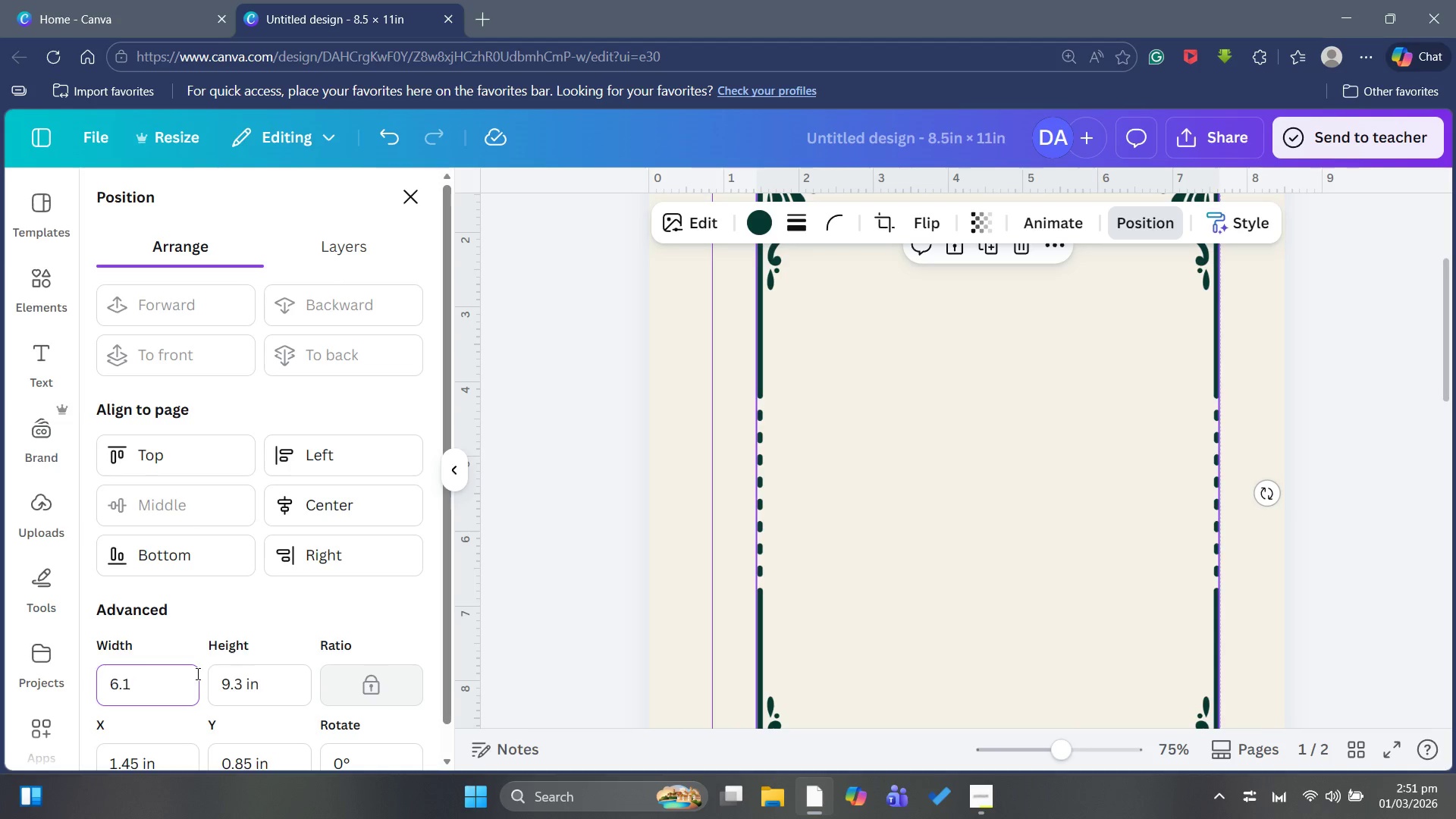 
key(Backspace)
 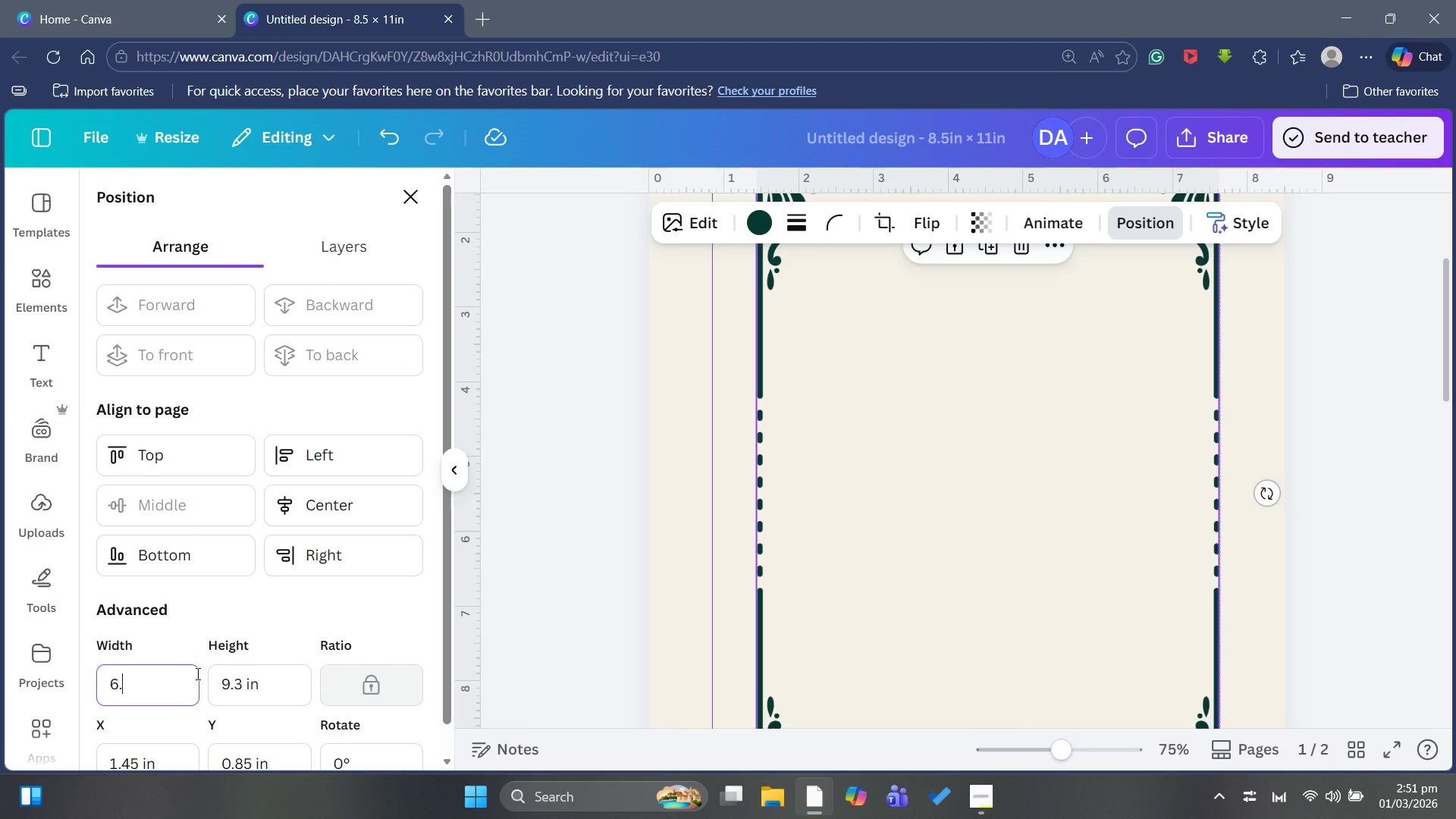 
key(Backspace)
 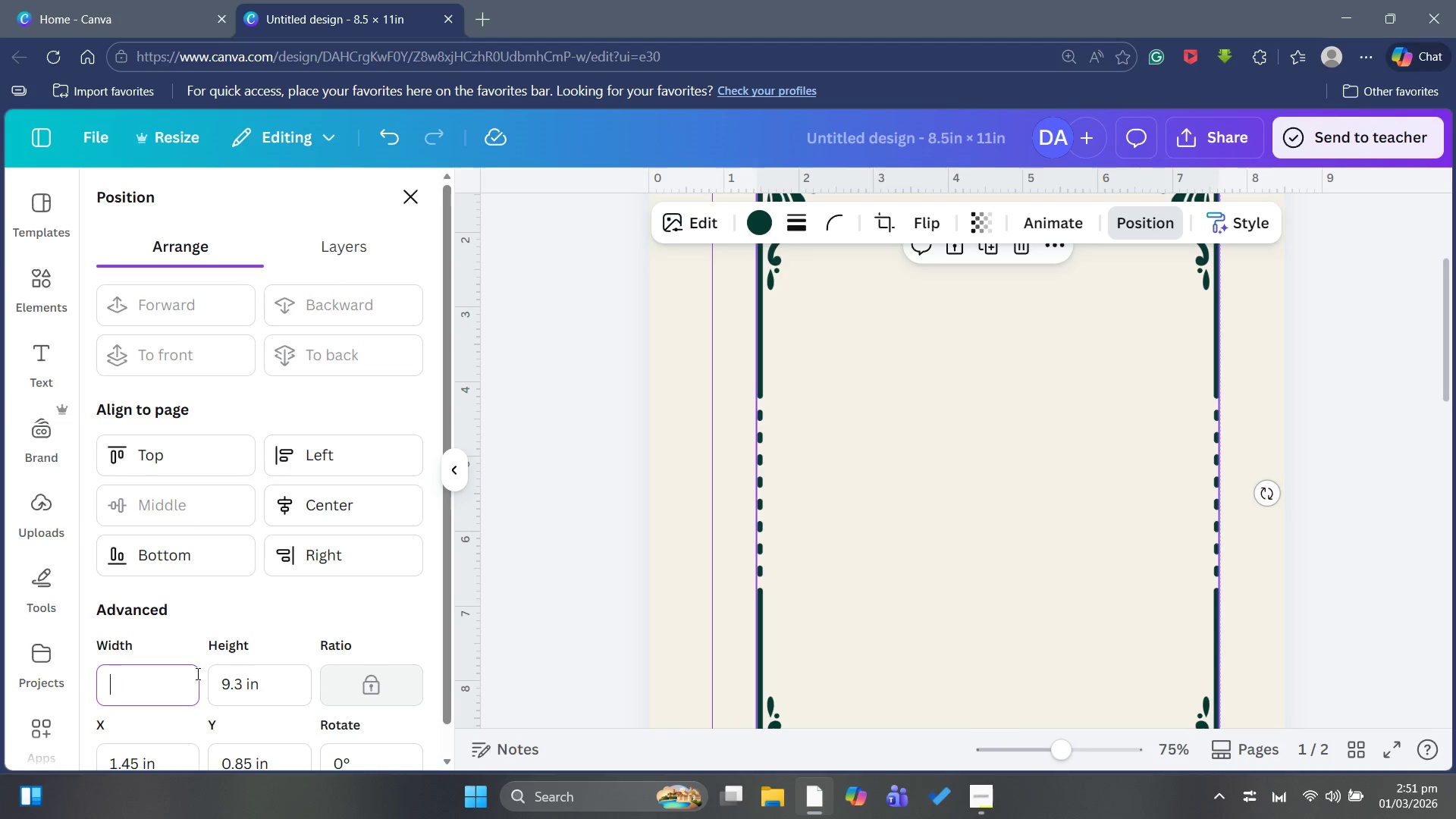 
key(Backspace)
 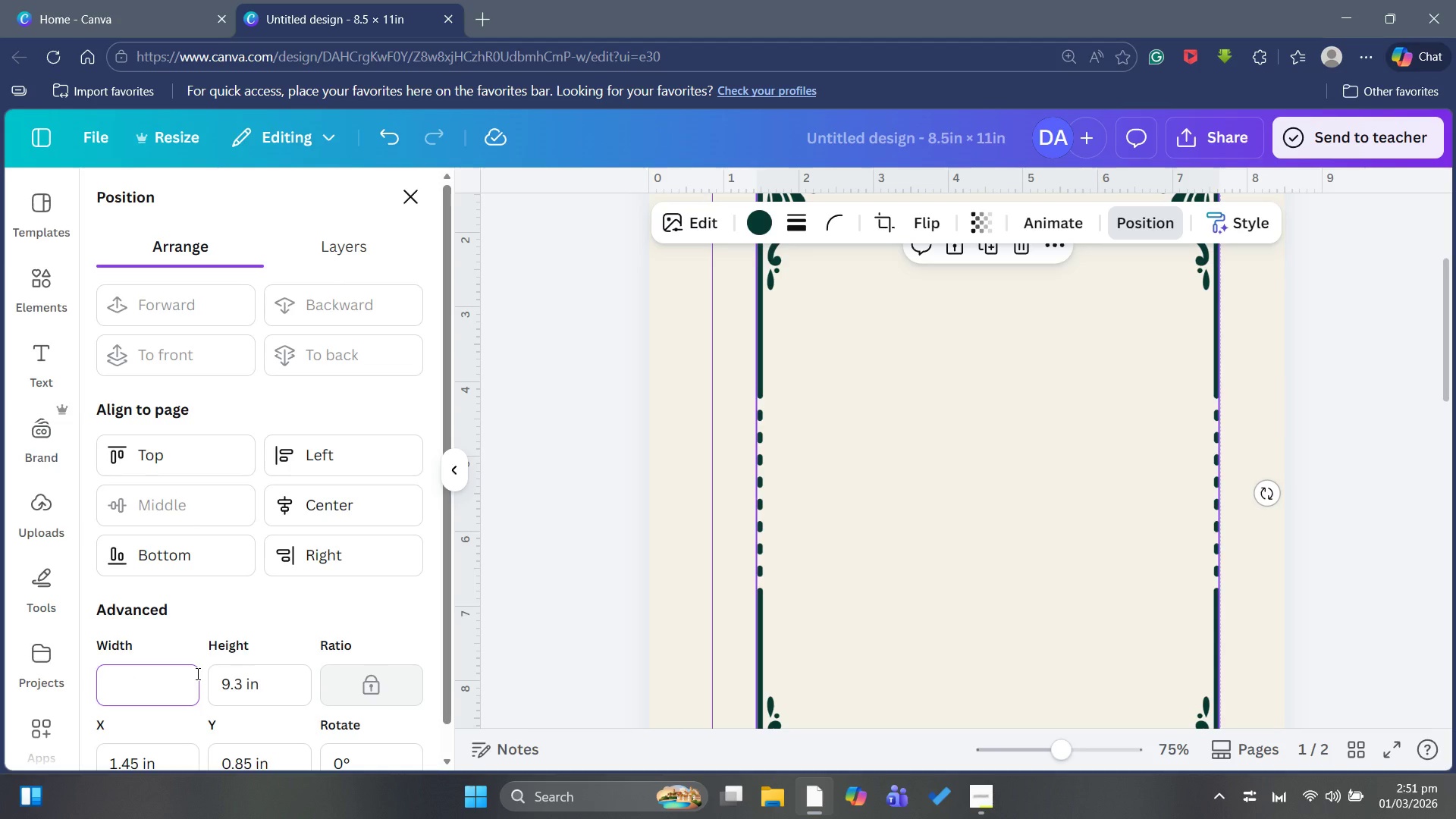 
key(7)
 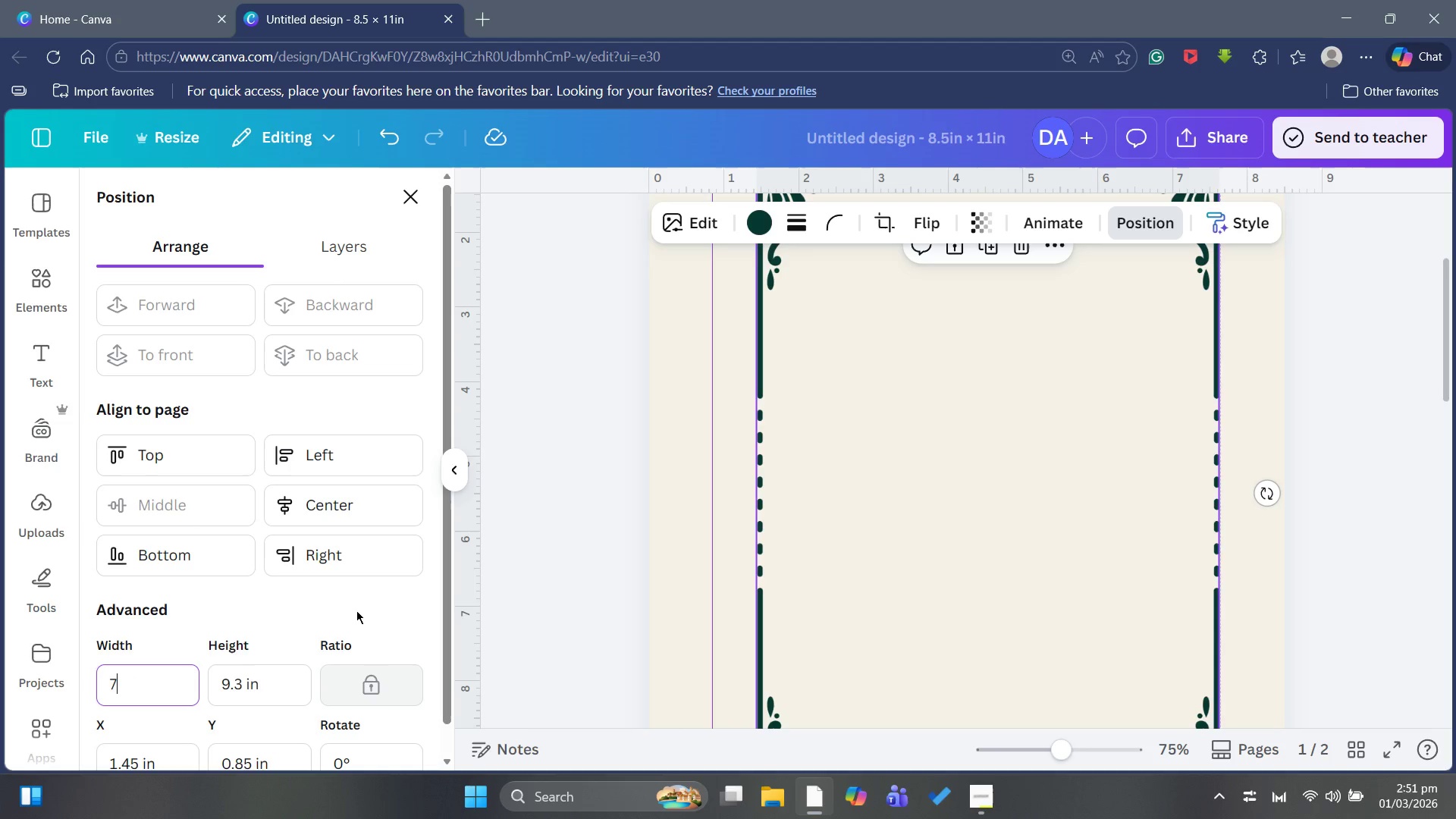 
left_click([356, 610])
 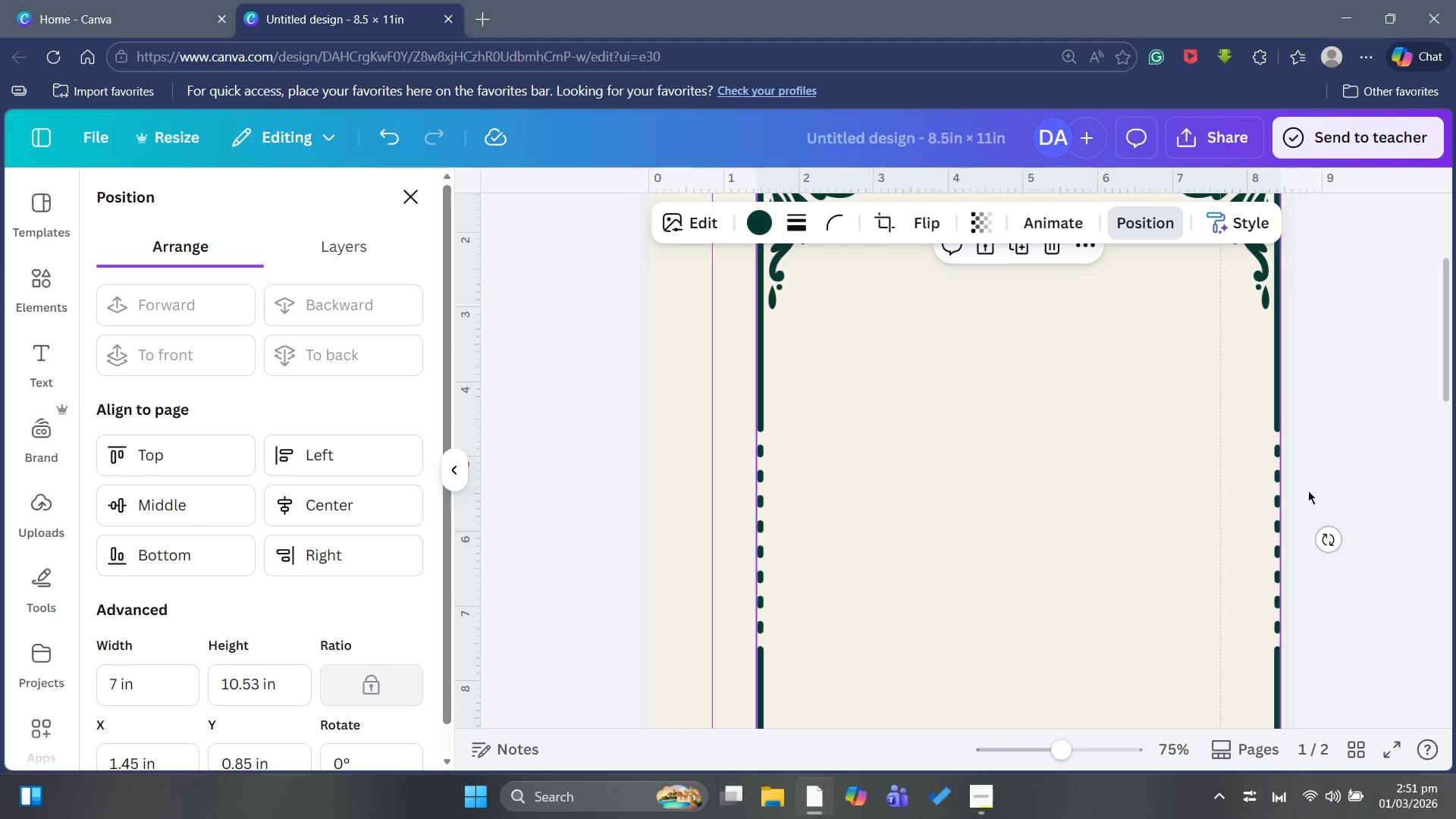 
scroll: coordinate [1287, 466], scroll_direction: up, amount: 2.0
 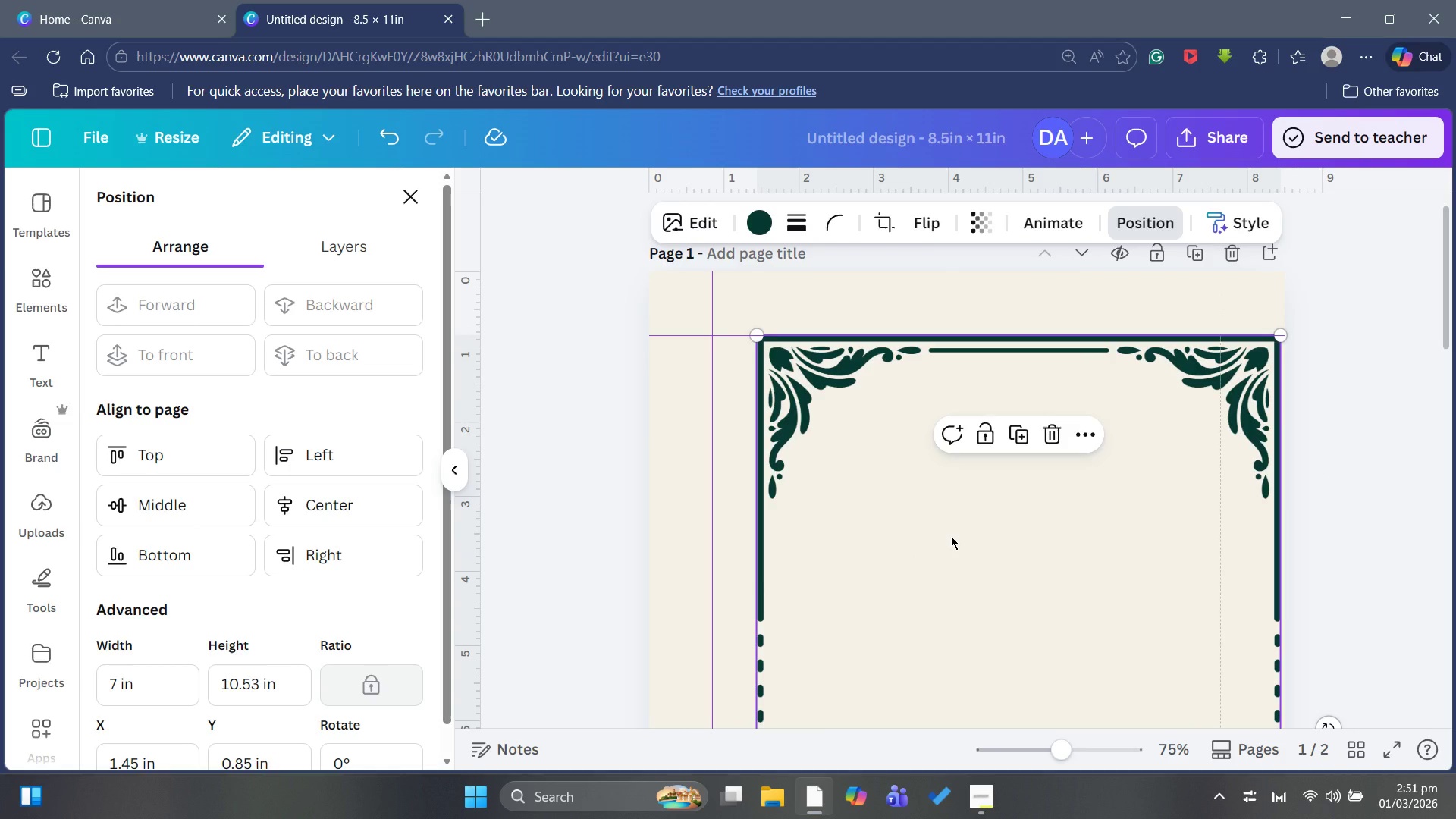 
left_click_drag(start_coordinate=[951, 536], to_coordinate=[907, 535])
 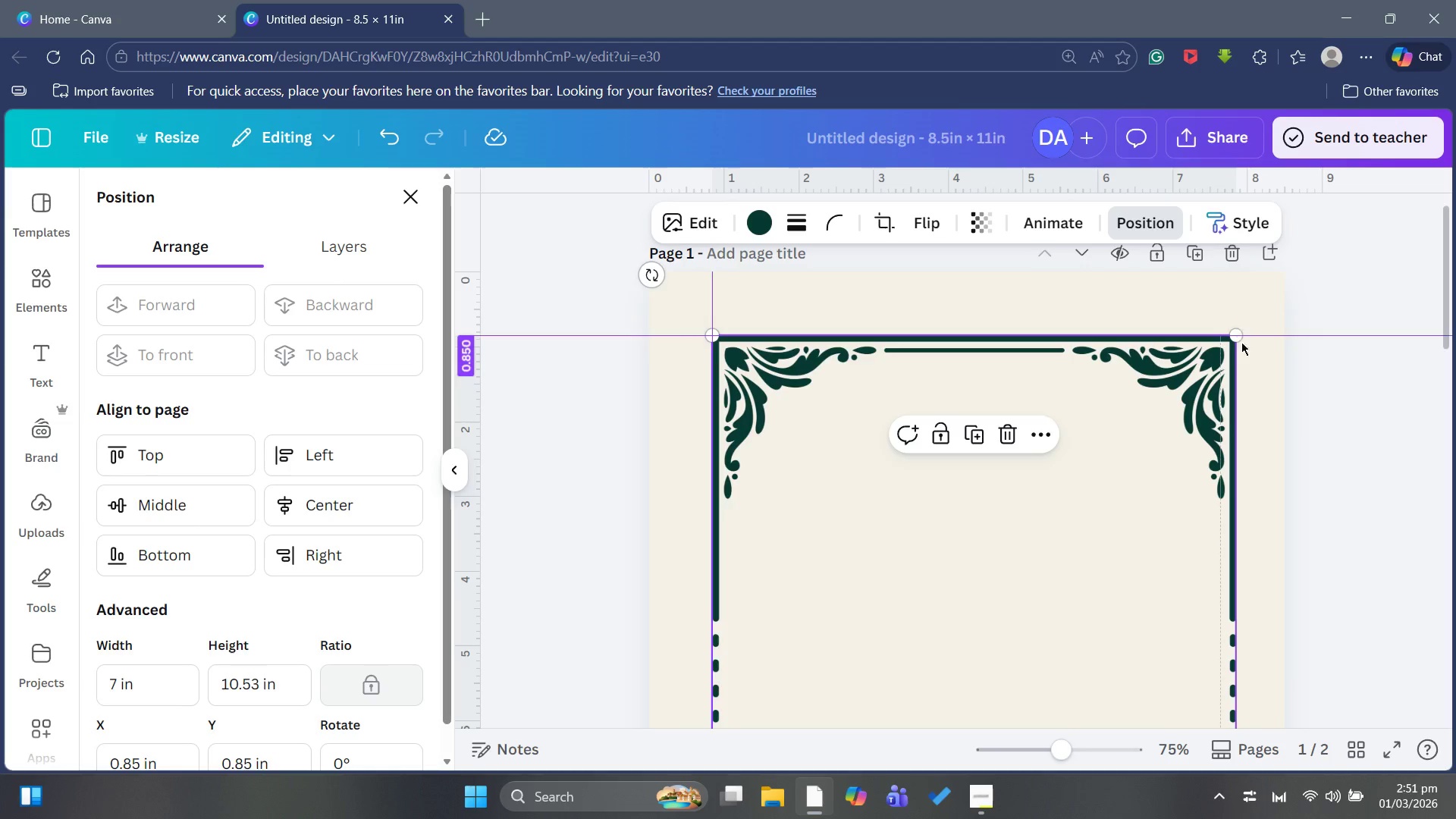 
scroll: coordinate [1322, 471], scroll_direction: down, amount: 6.0
 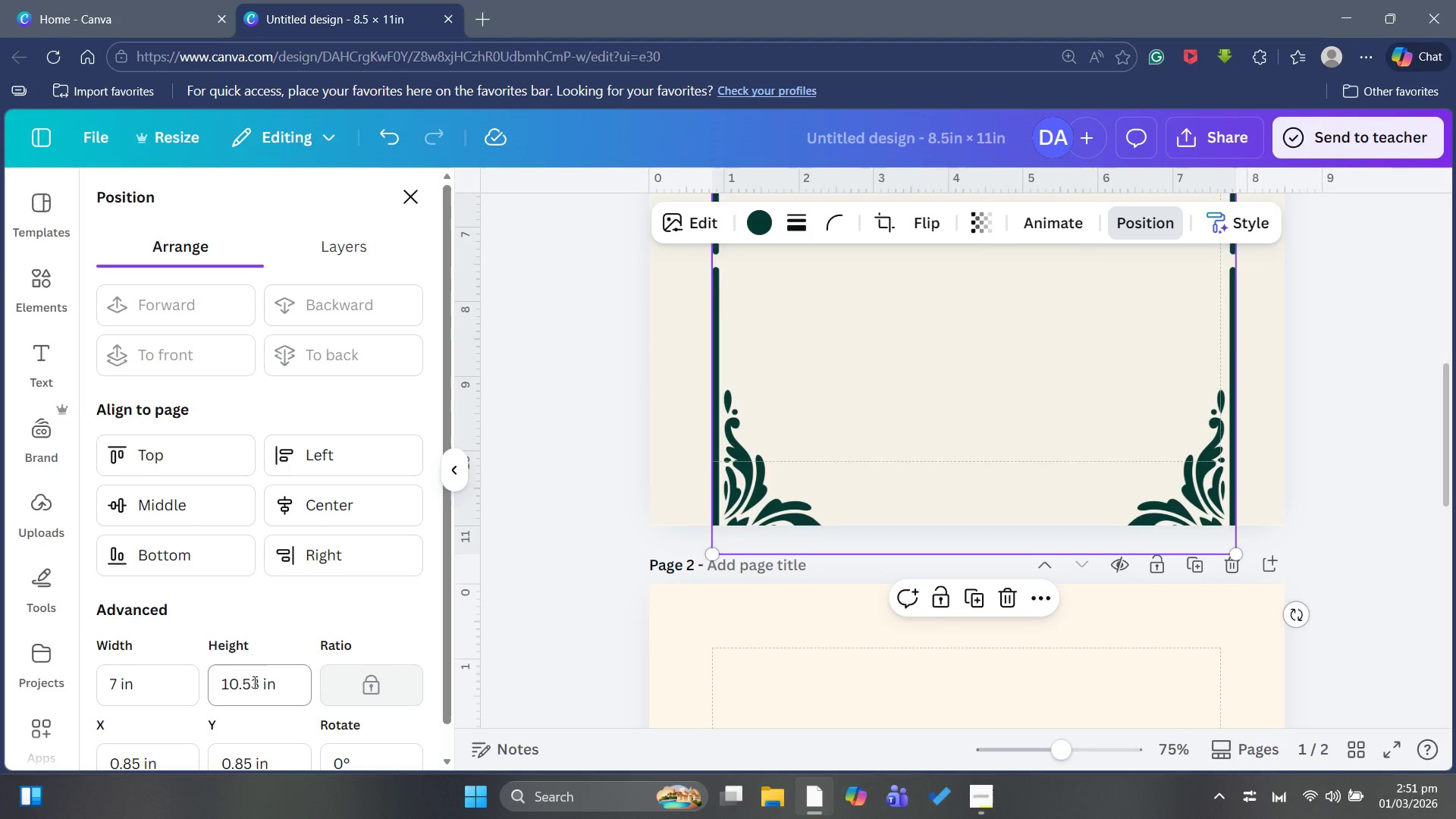 
left_click([287, 685])
 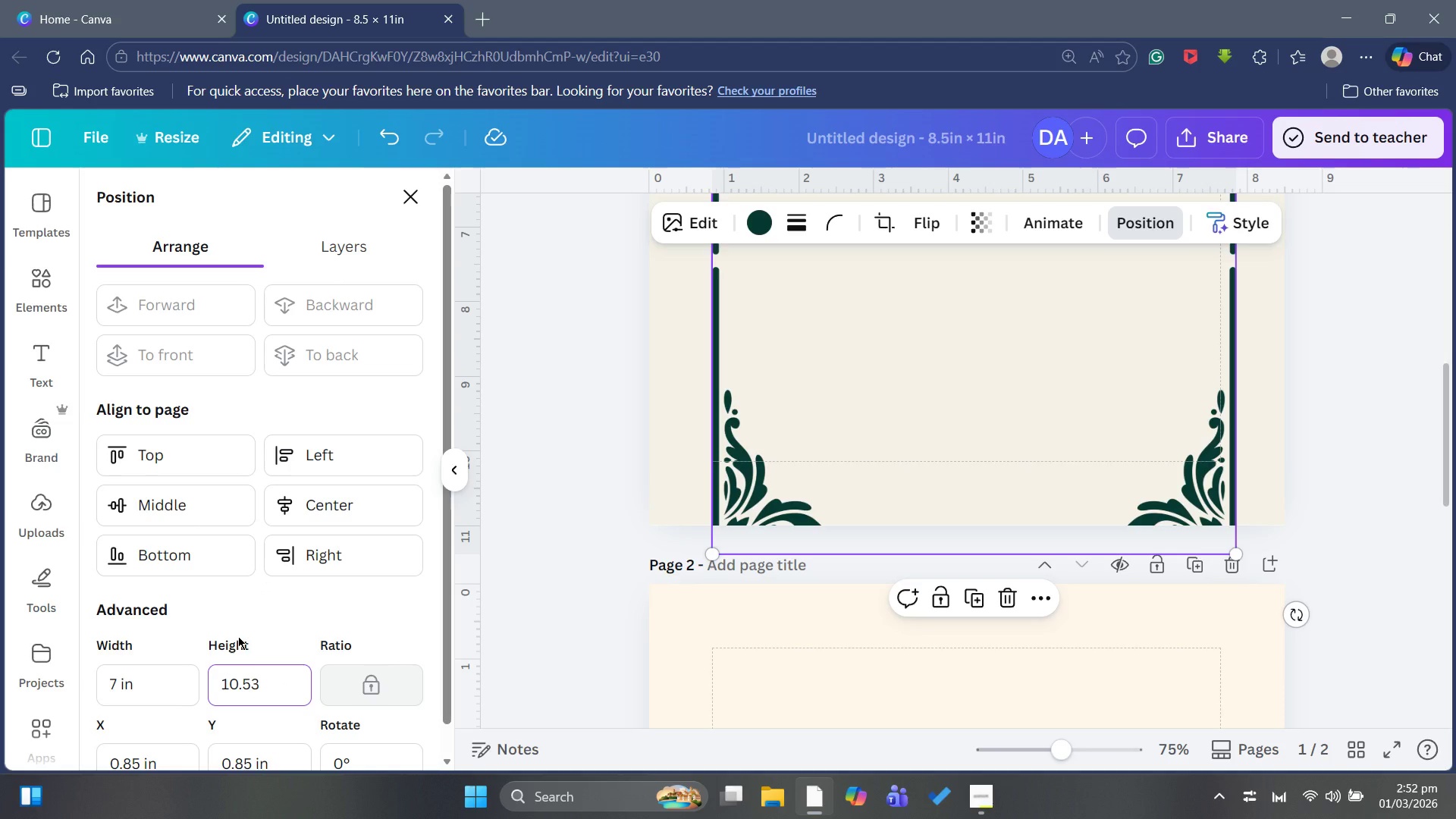 
wait(15.2)
 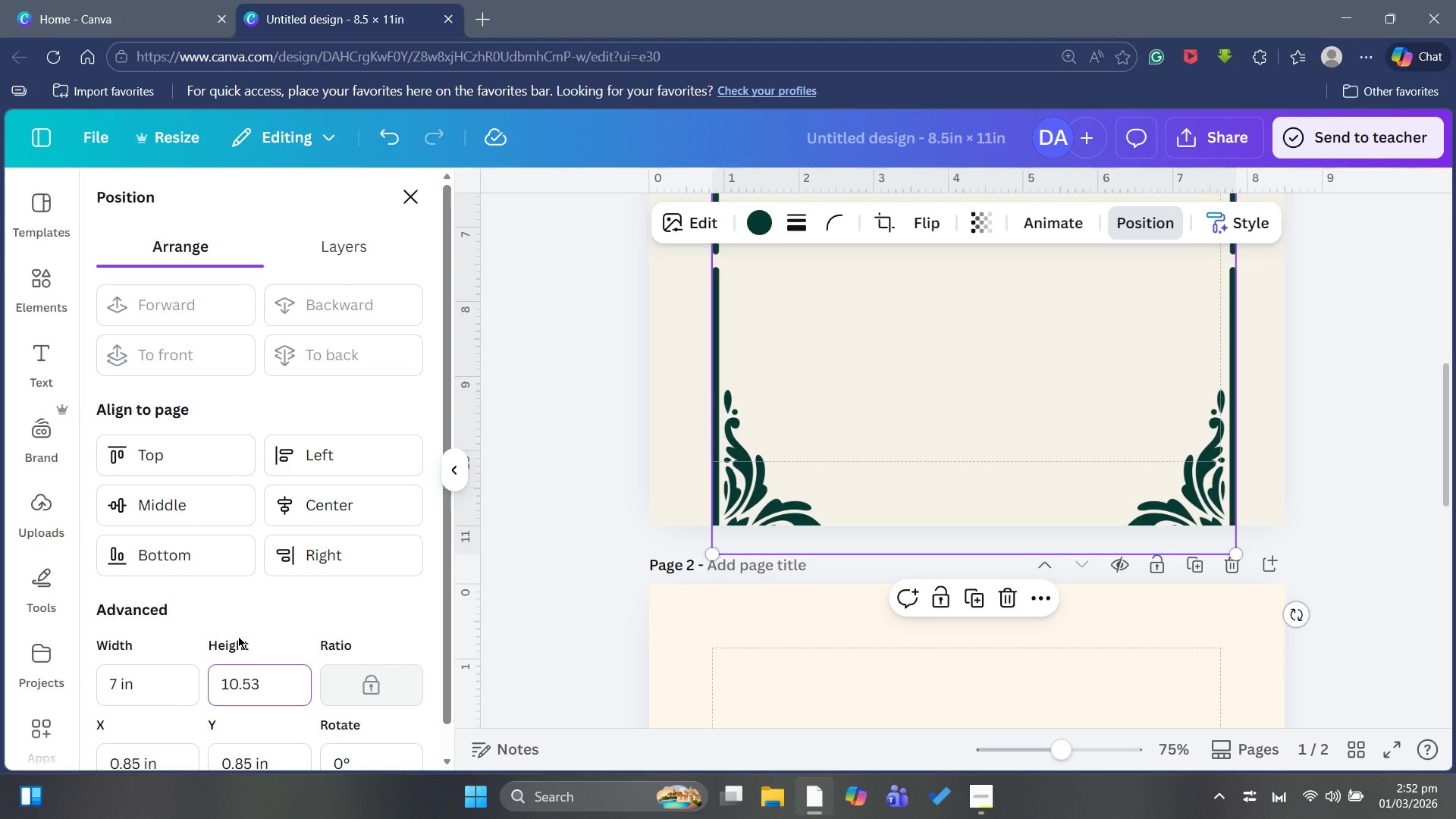 
left_click([383, 686])
 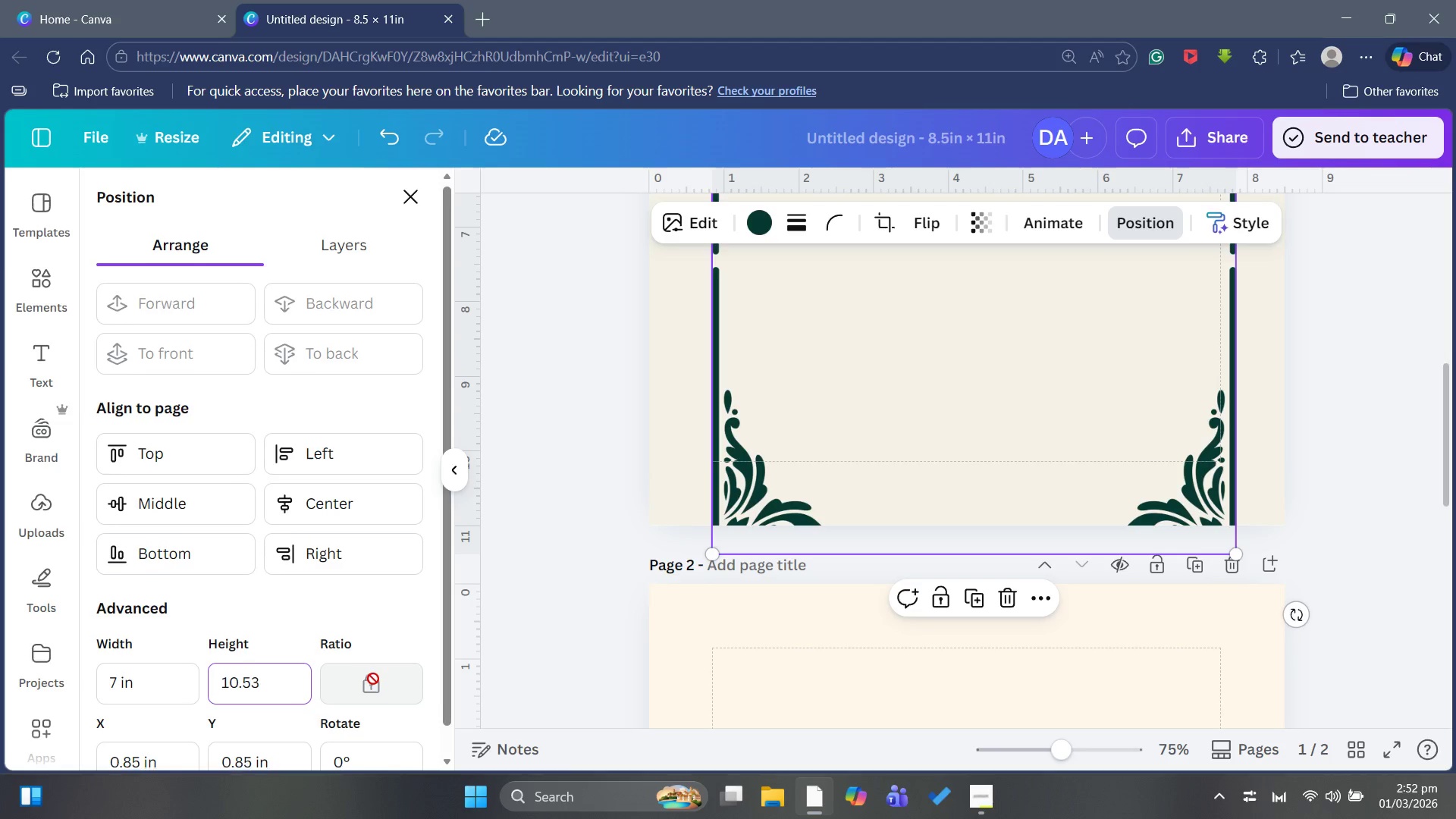 
scroll: coordinate [373, 679], scroll_direction: down, amount: 6.0
 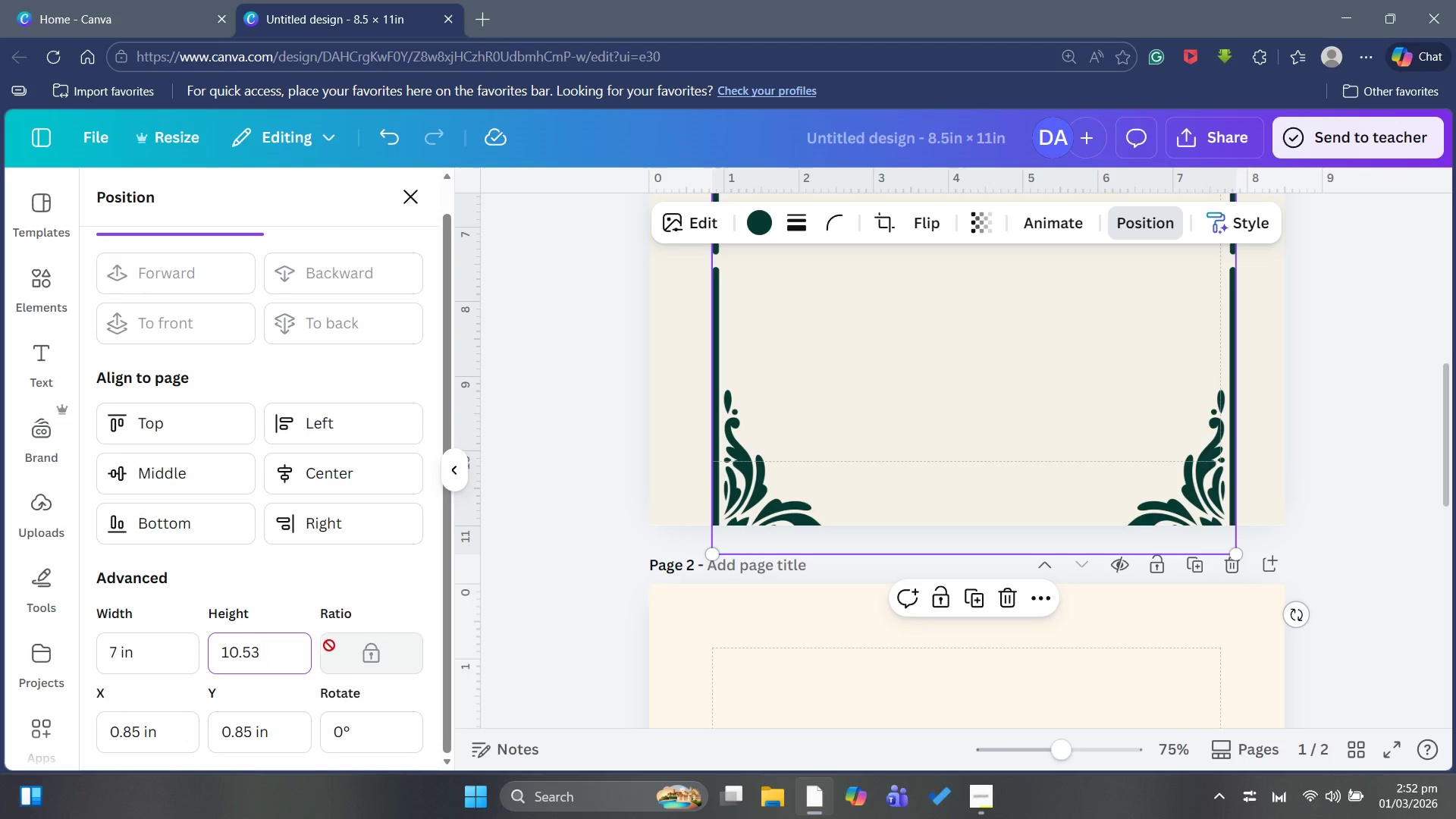 
left_click([344, 654])
 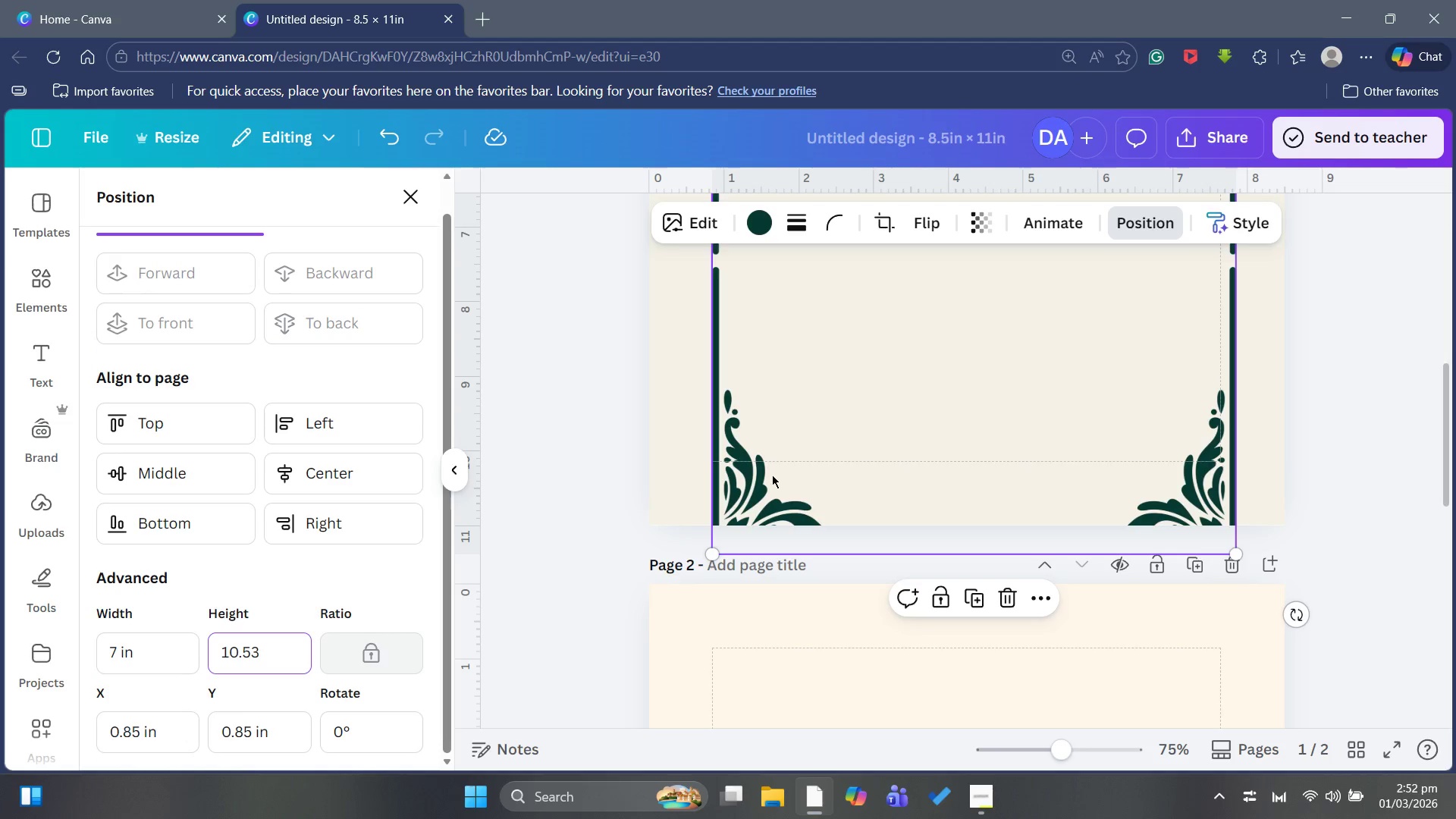 
left_click([958, 382])
 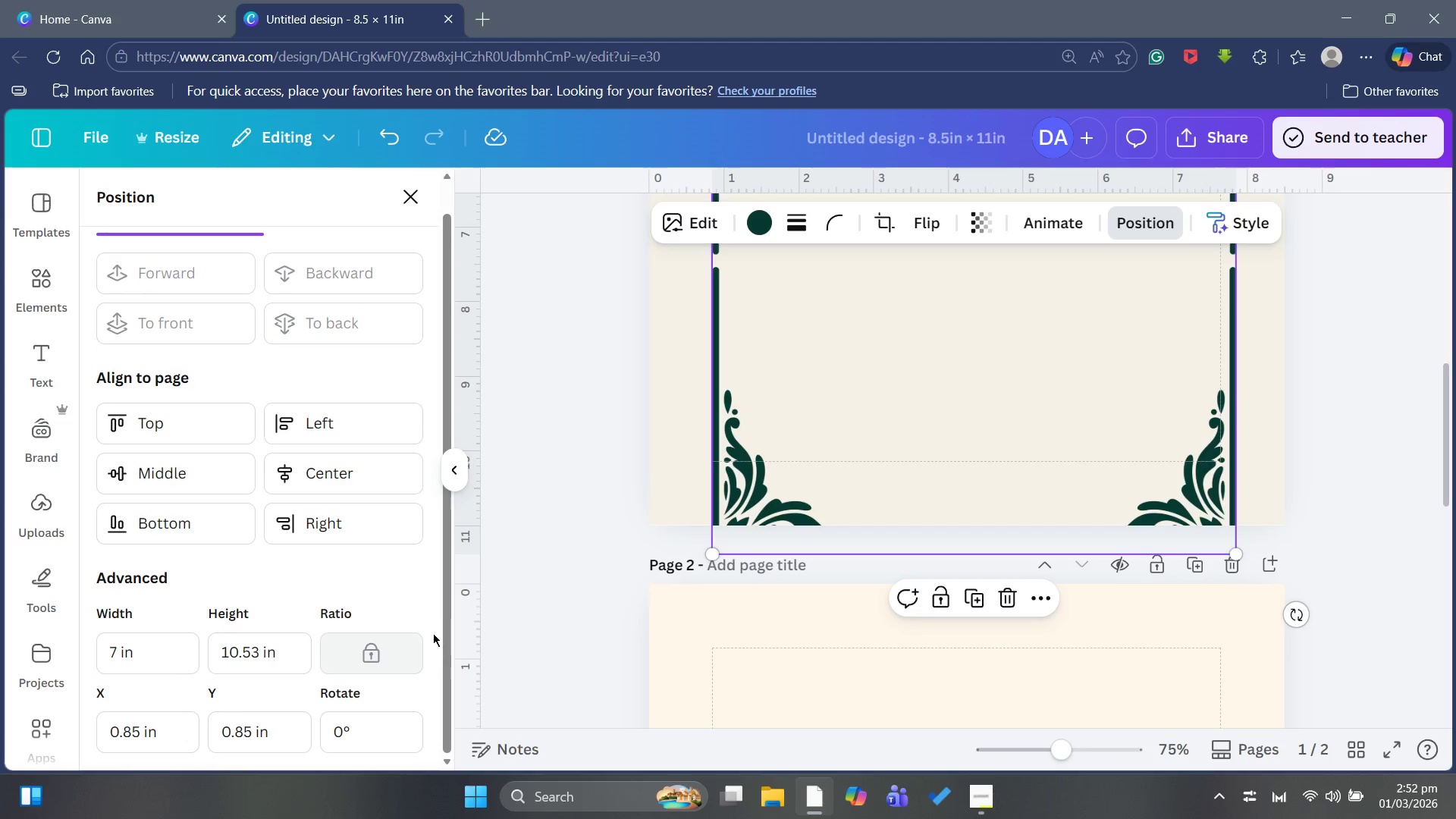 
left_click([371, 649])
 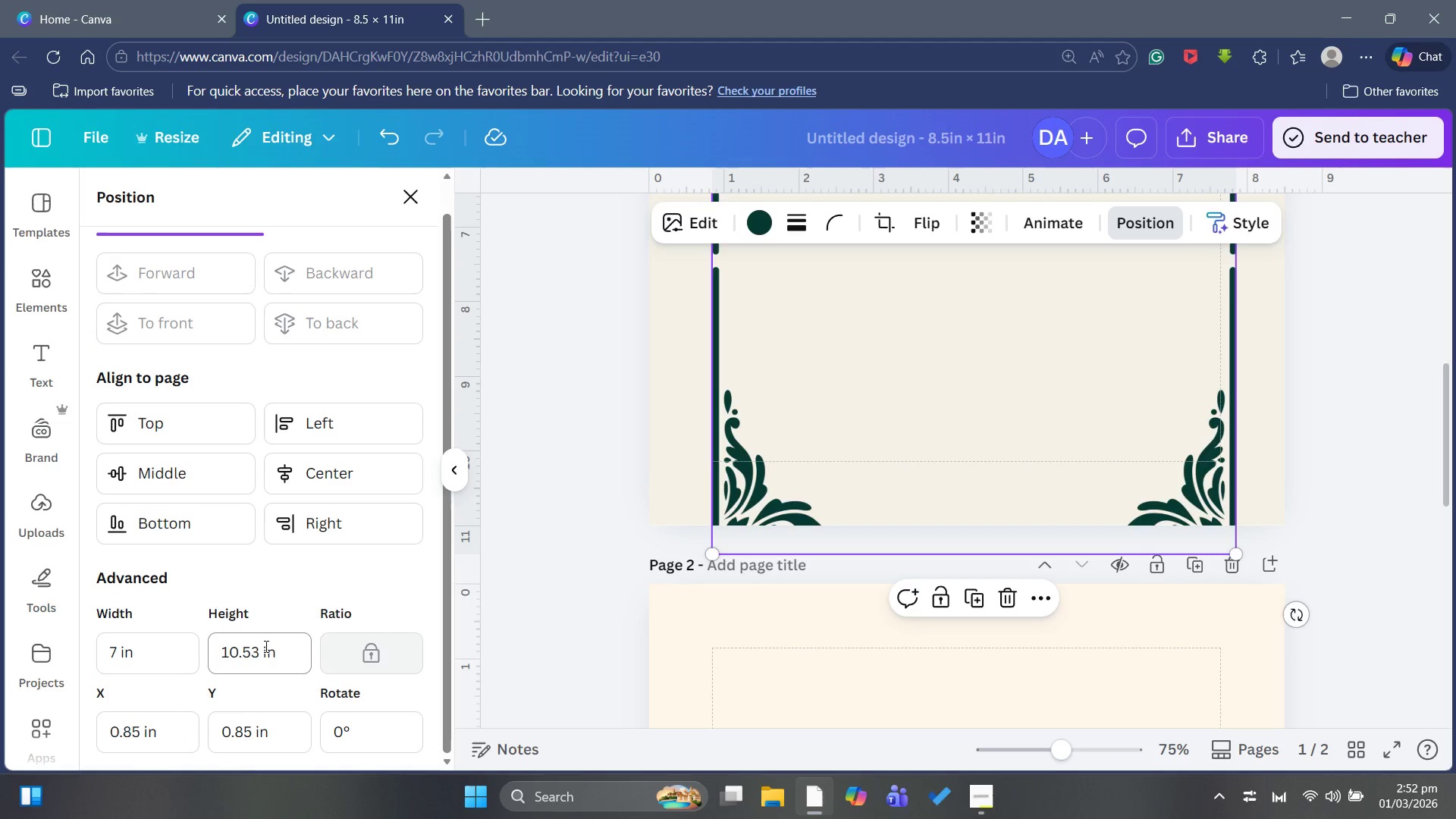 
left_click([265, 654])
 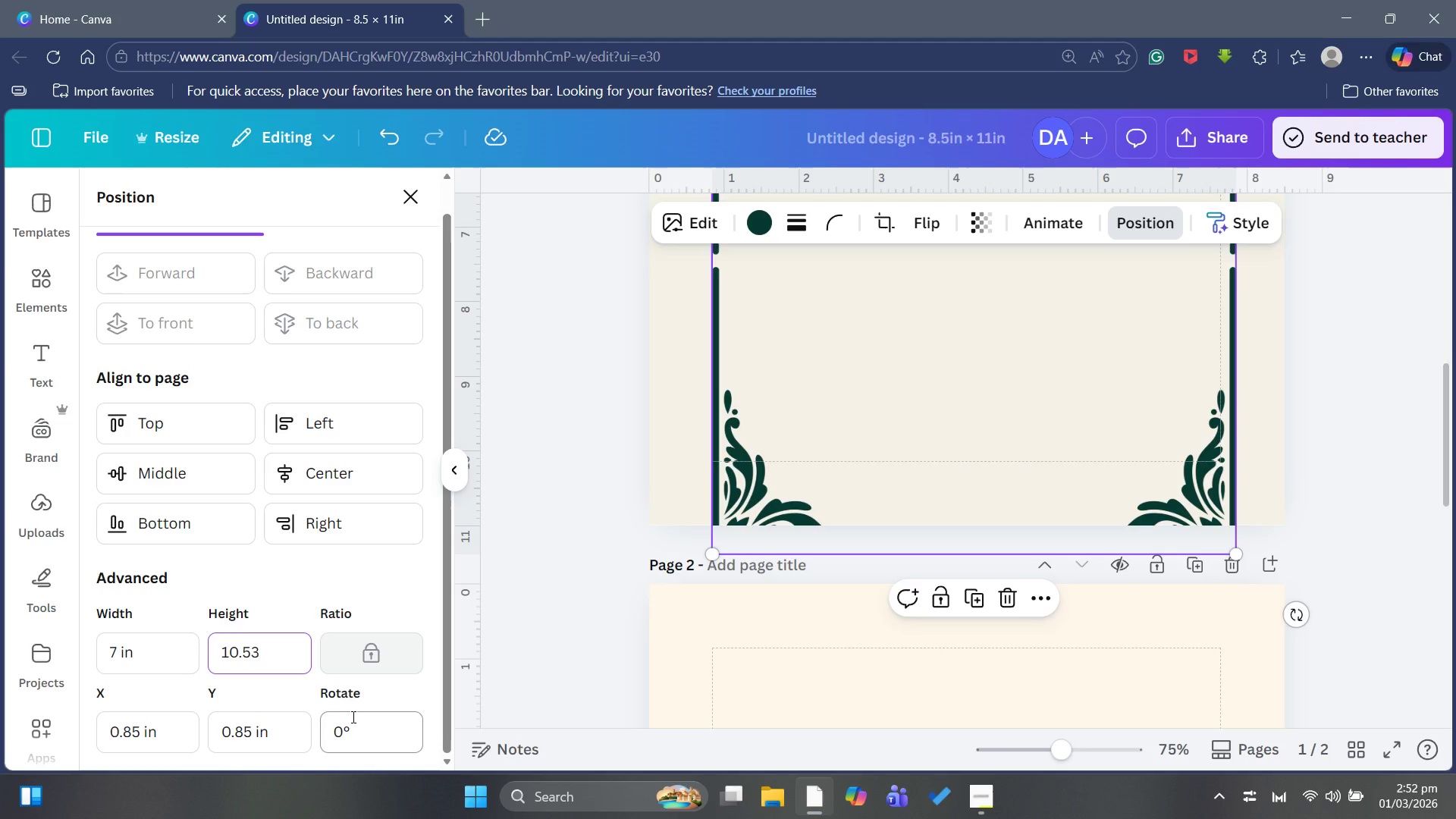 
wait(13.14)
 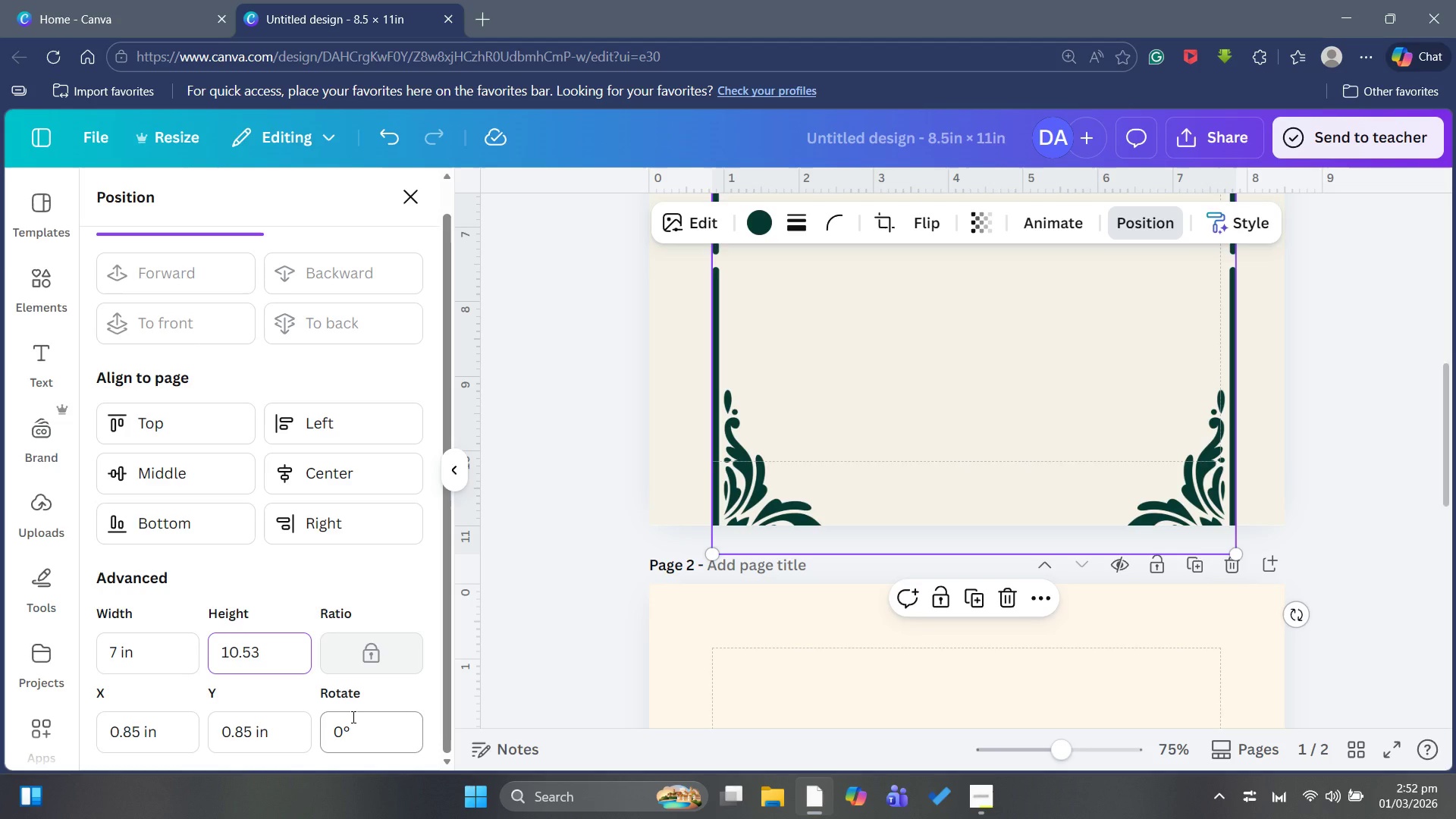 
left_click([859, 334])
 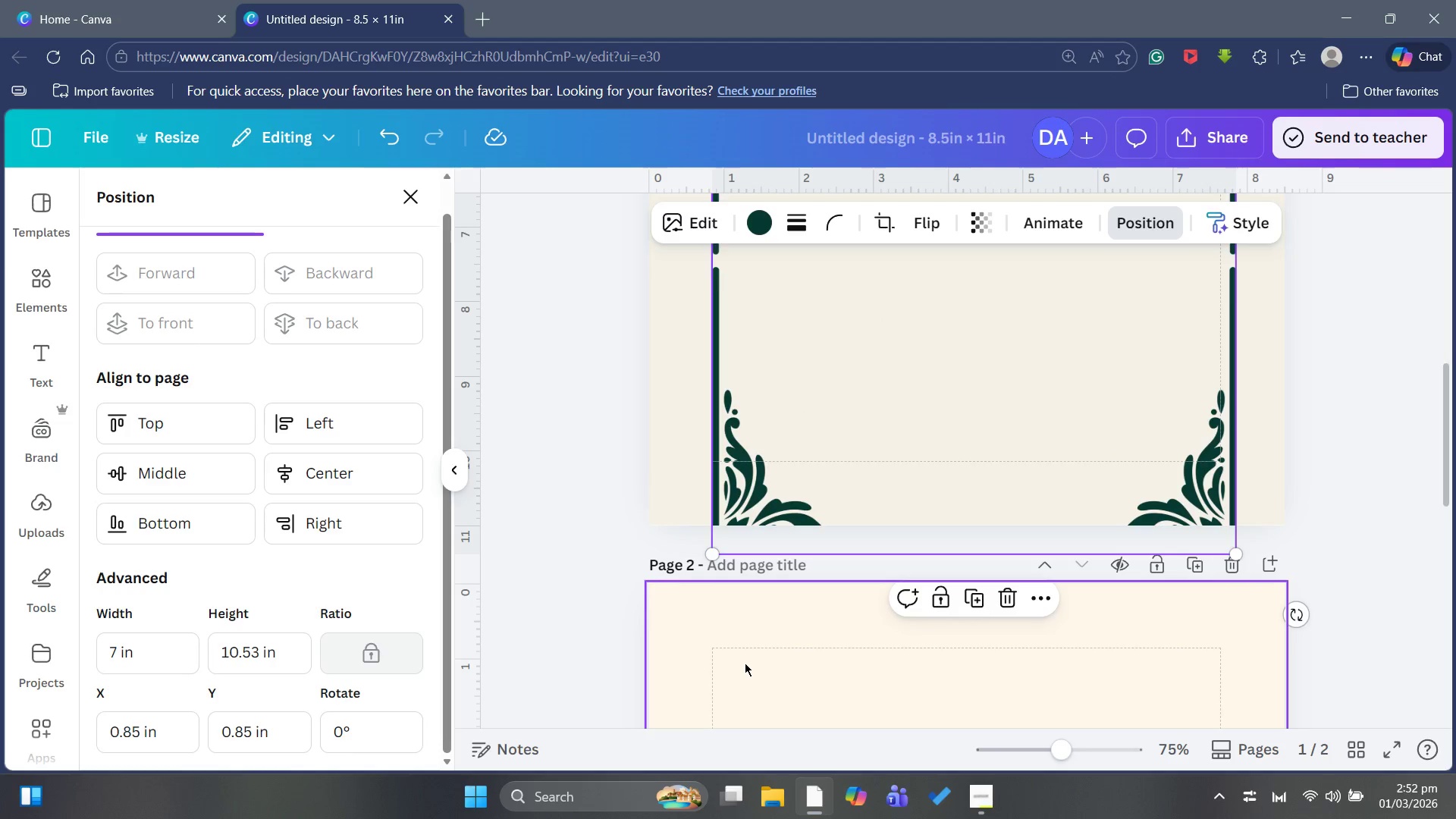 
scroll: coordinate [745, 663], scroll_direction: none, amount: 0.0
 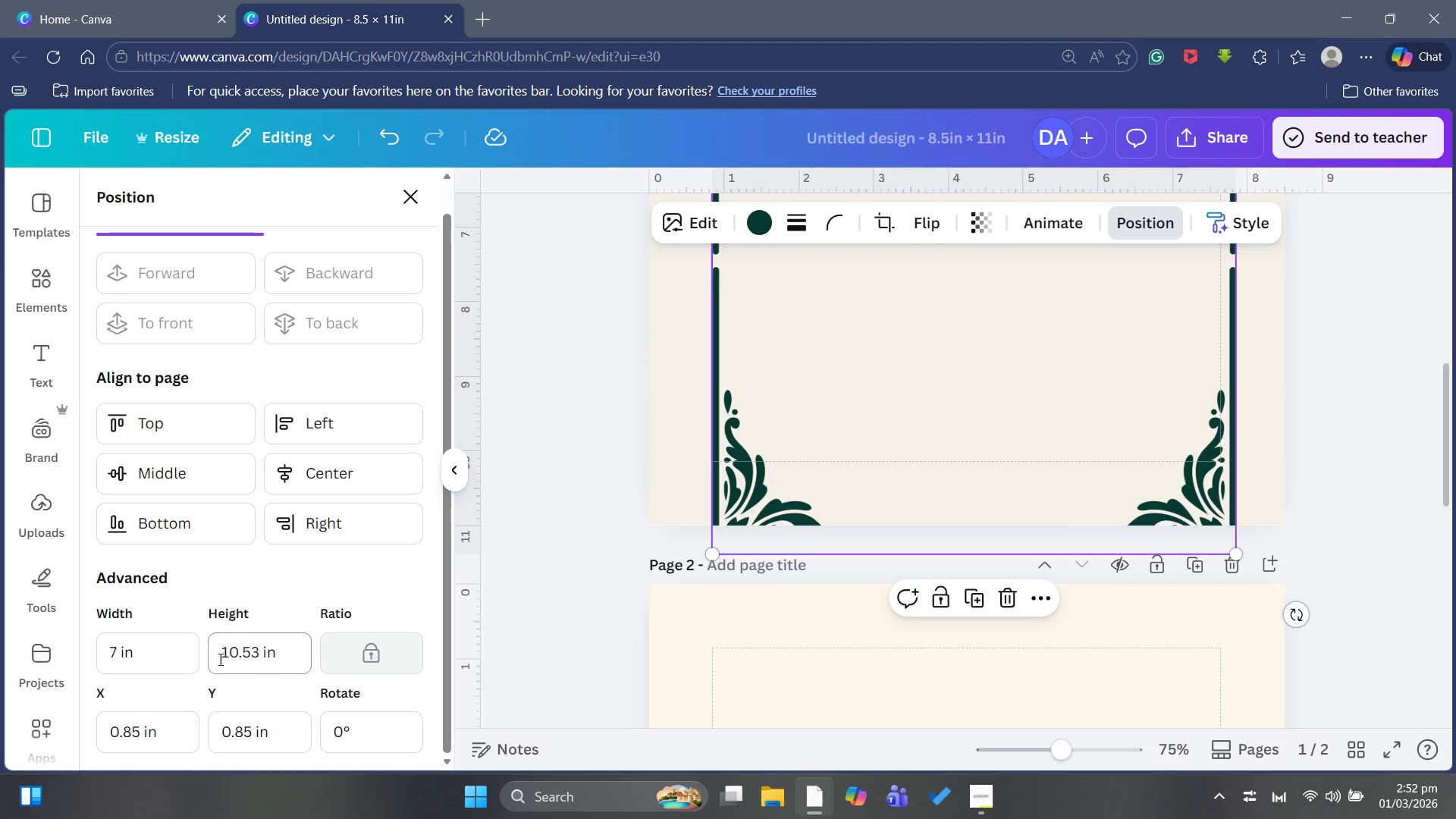 
scroll: coordinate [219, 661], scroll_direction: down, amount: 3.0
 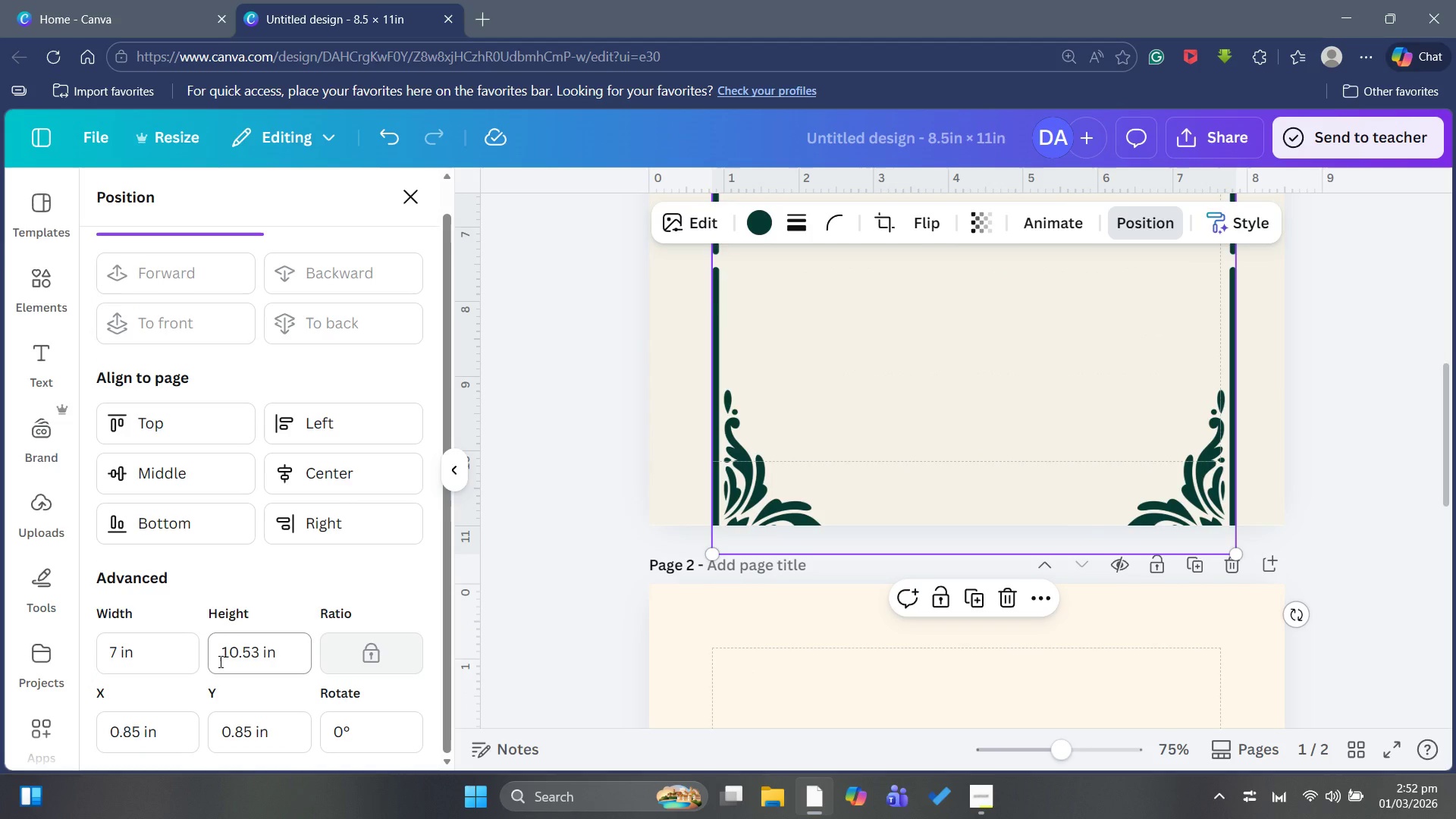 
scroll: coordinate [218, 661], scroll_direction: up, amount: 2.0
 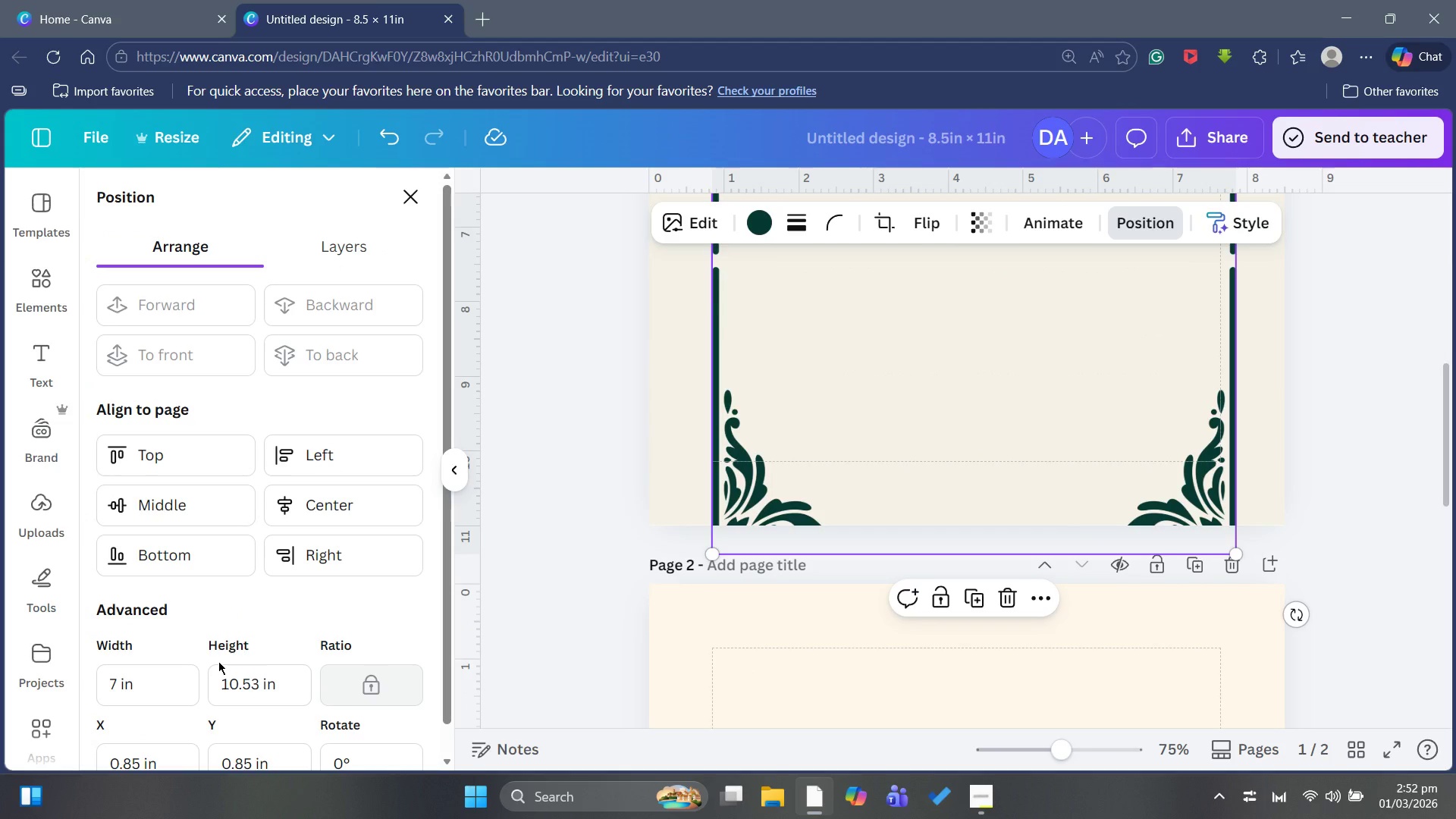 
scroll: coordinate [218, 661], scroll_direction: down, amount: 3.0
 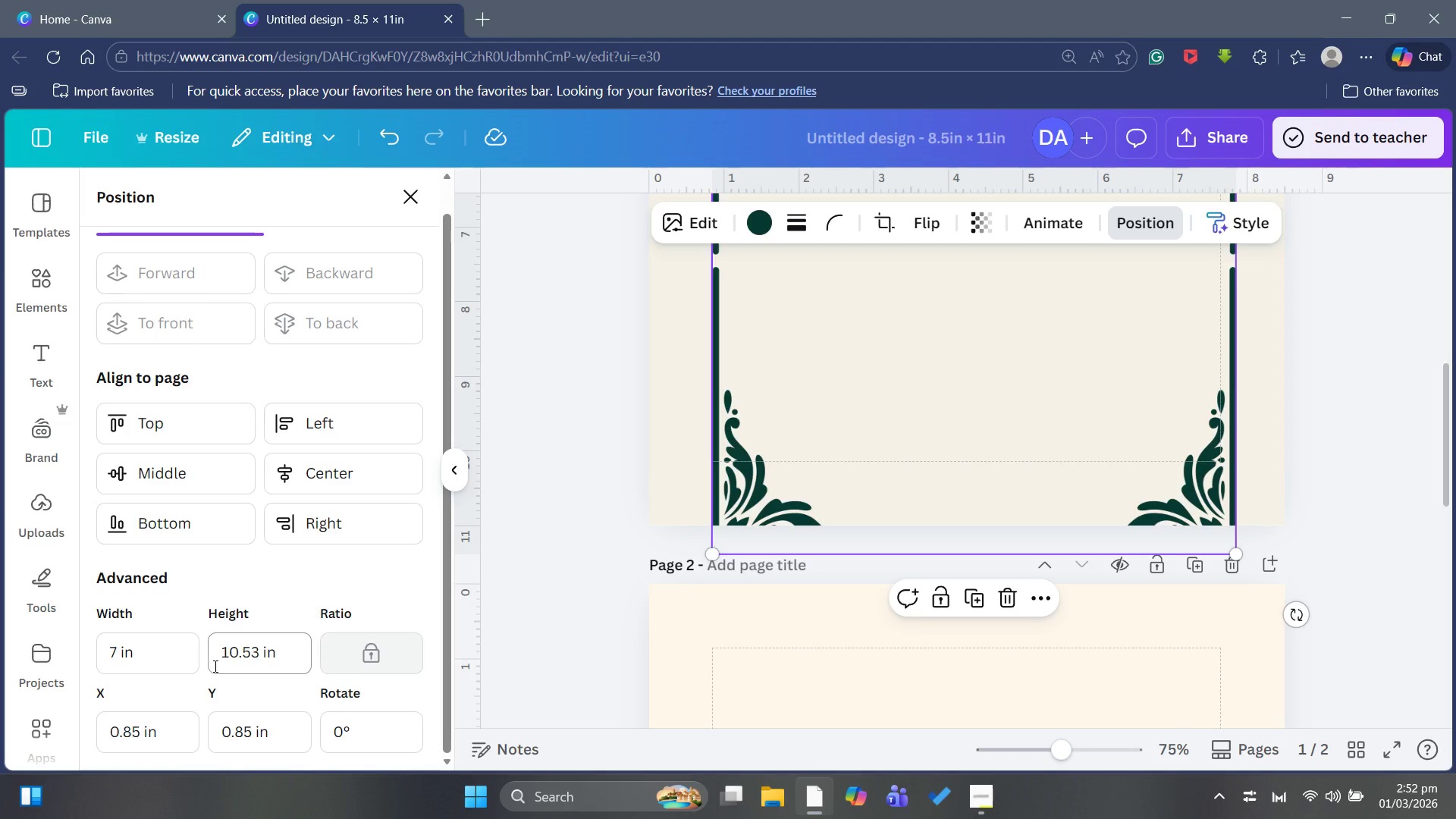 
wait(5.71)
 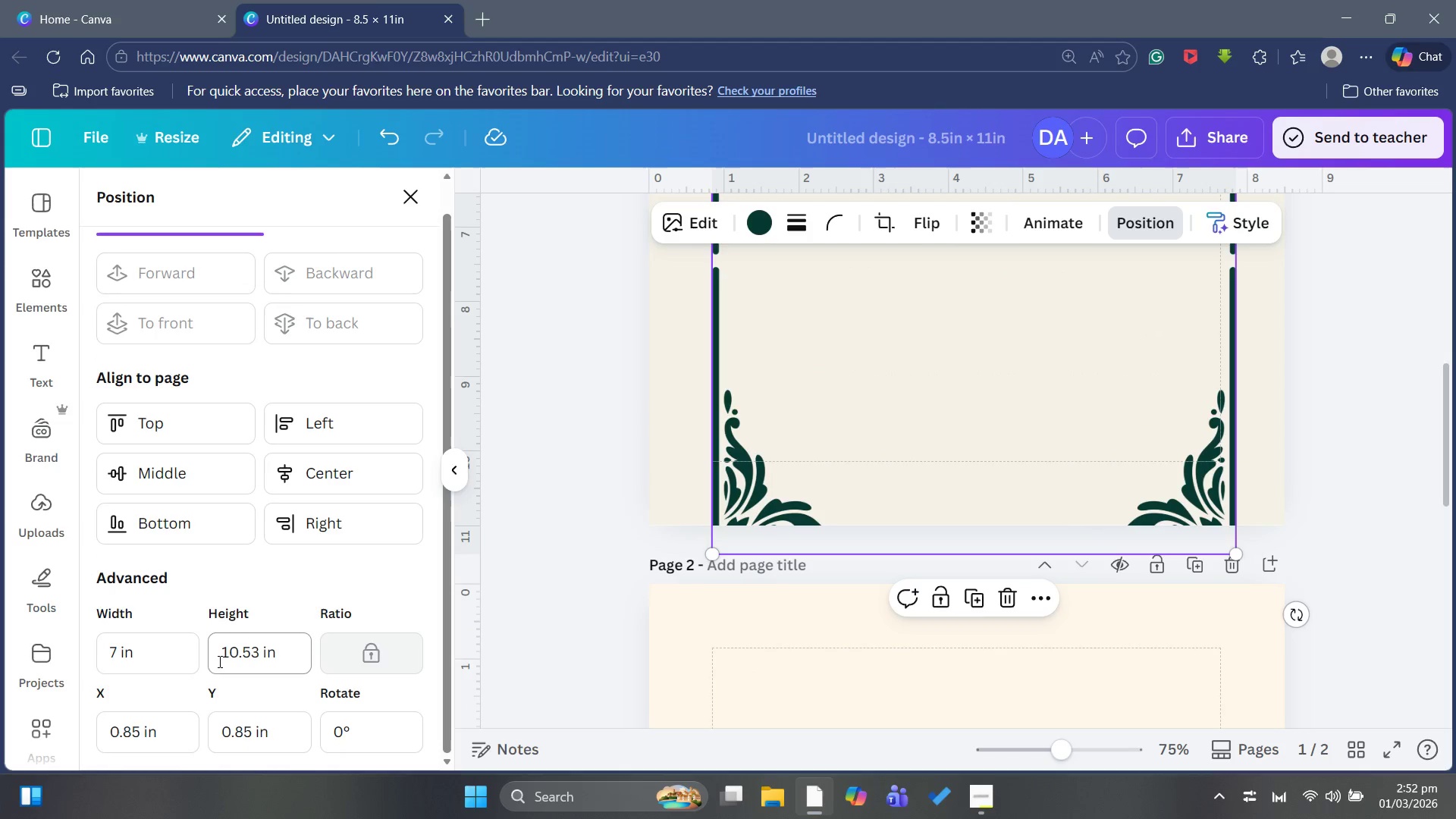 
left_click([356, 665])
 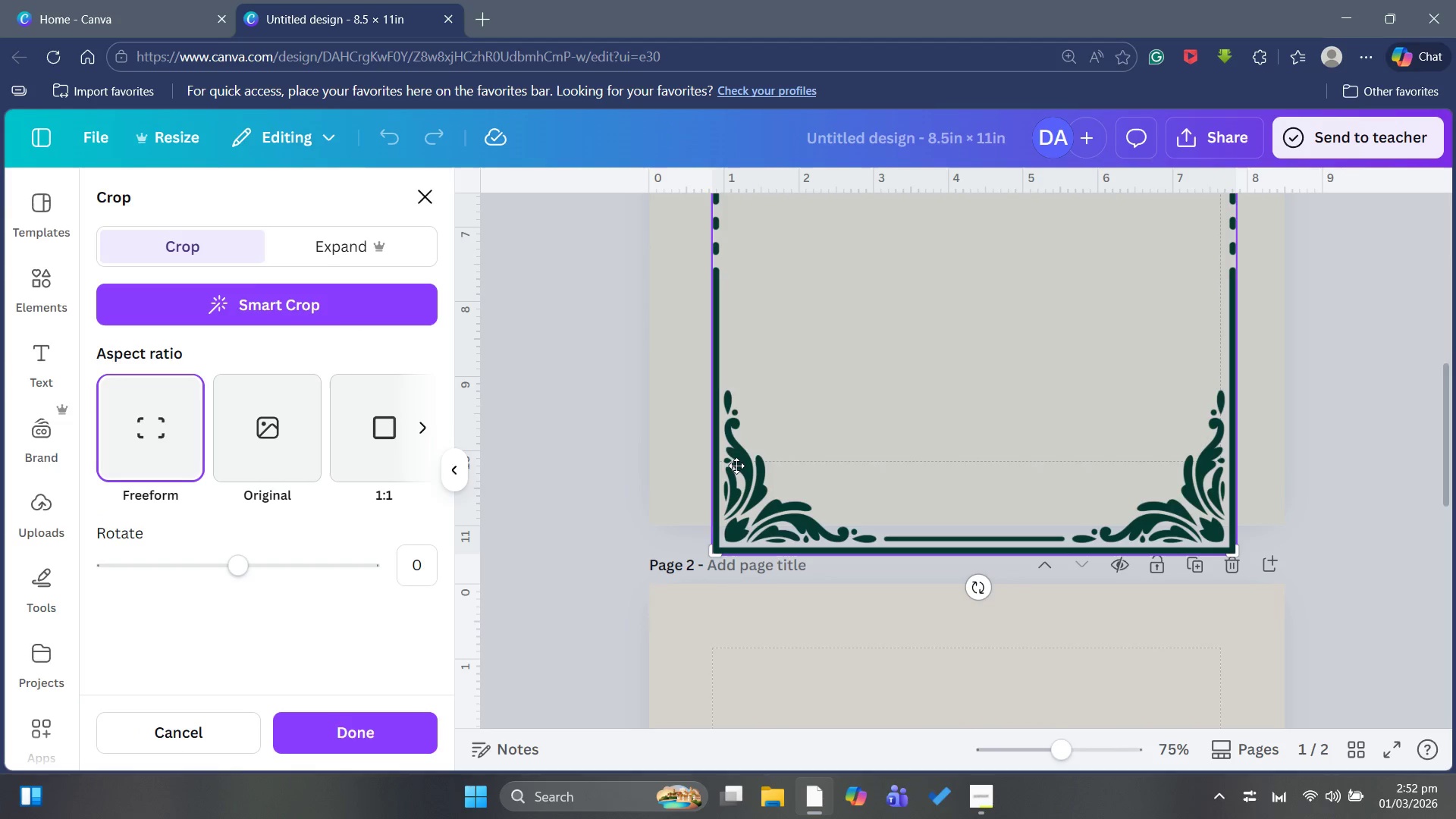 
wait(9.45)
 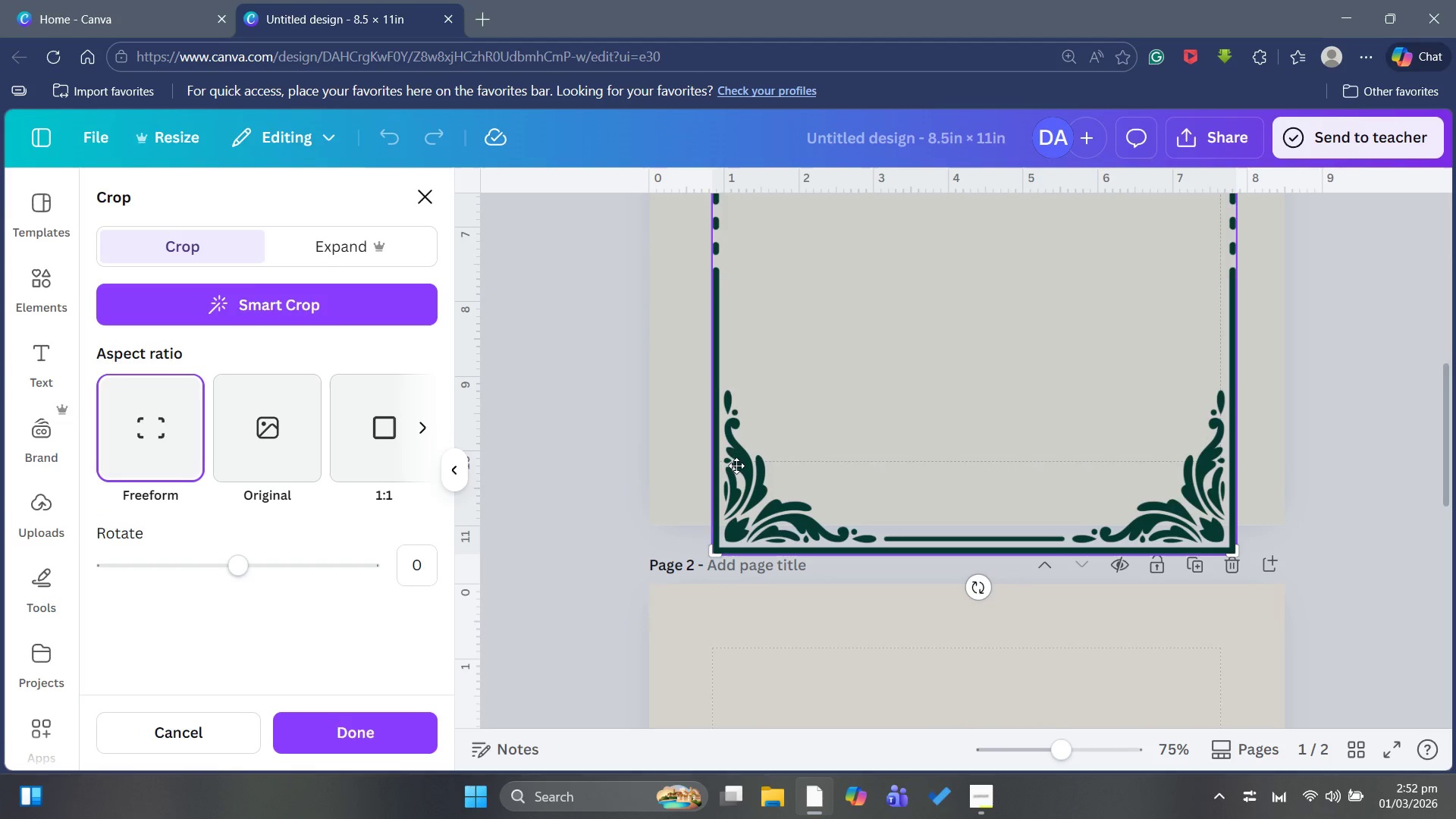 
left_click([1129, 211])
 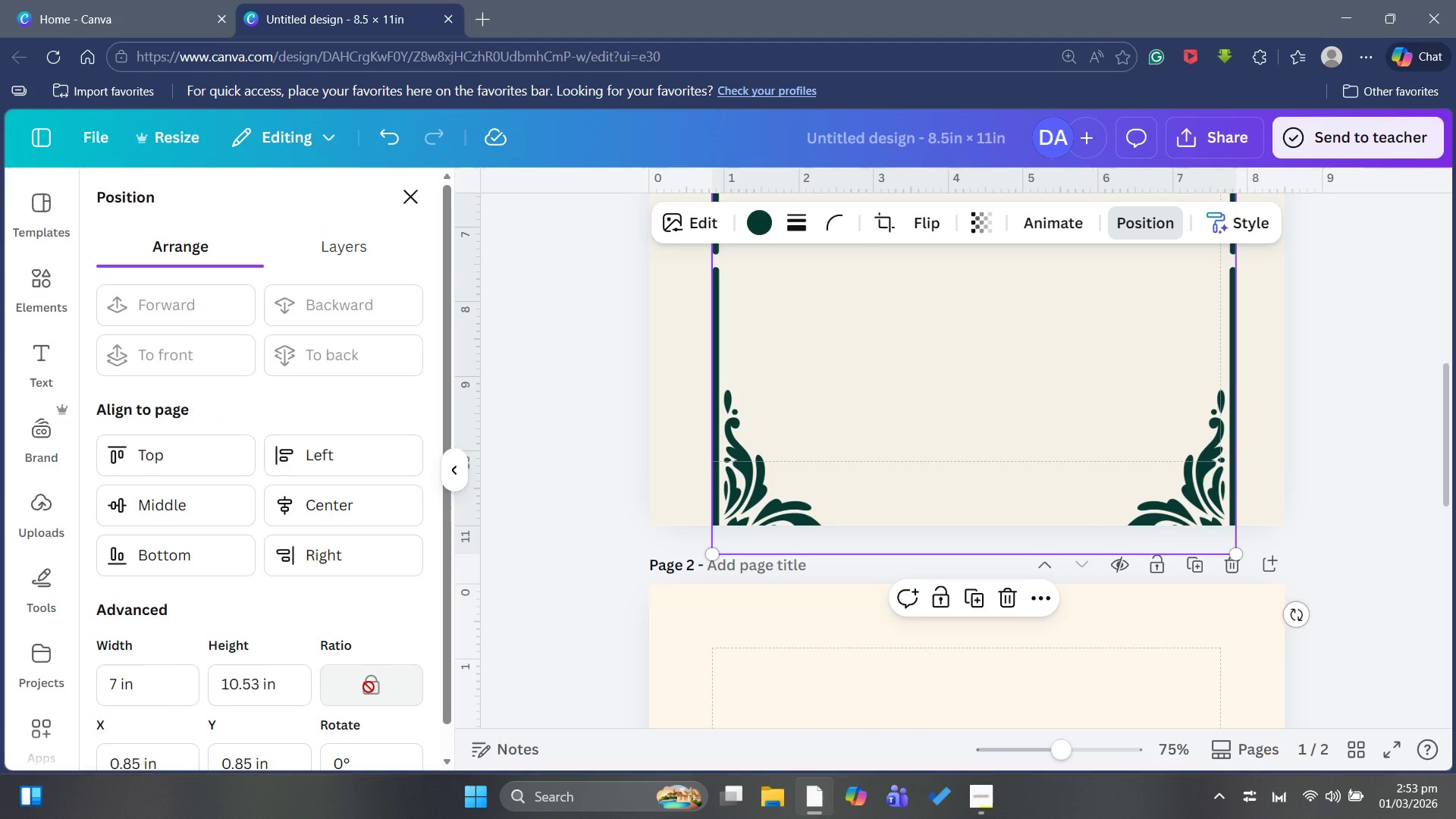 
scroll: coordinate [369, 687], scroll_direction: down, amount: 14.0
 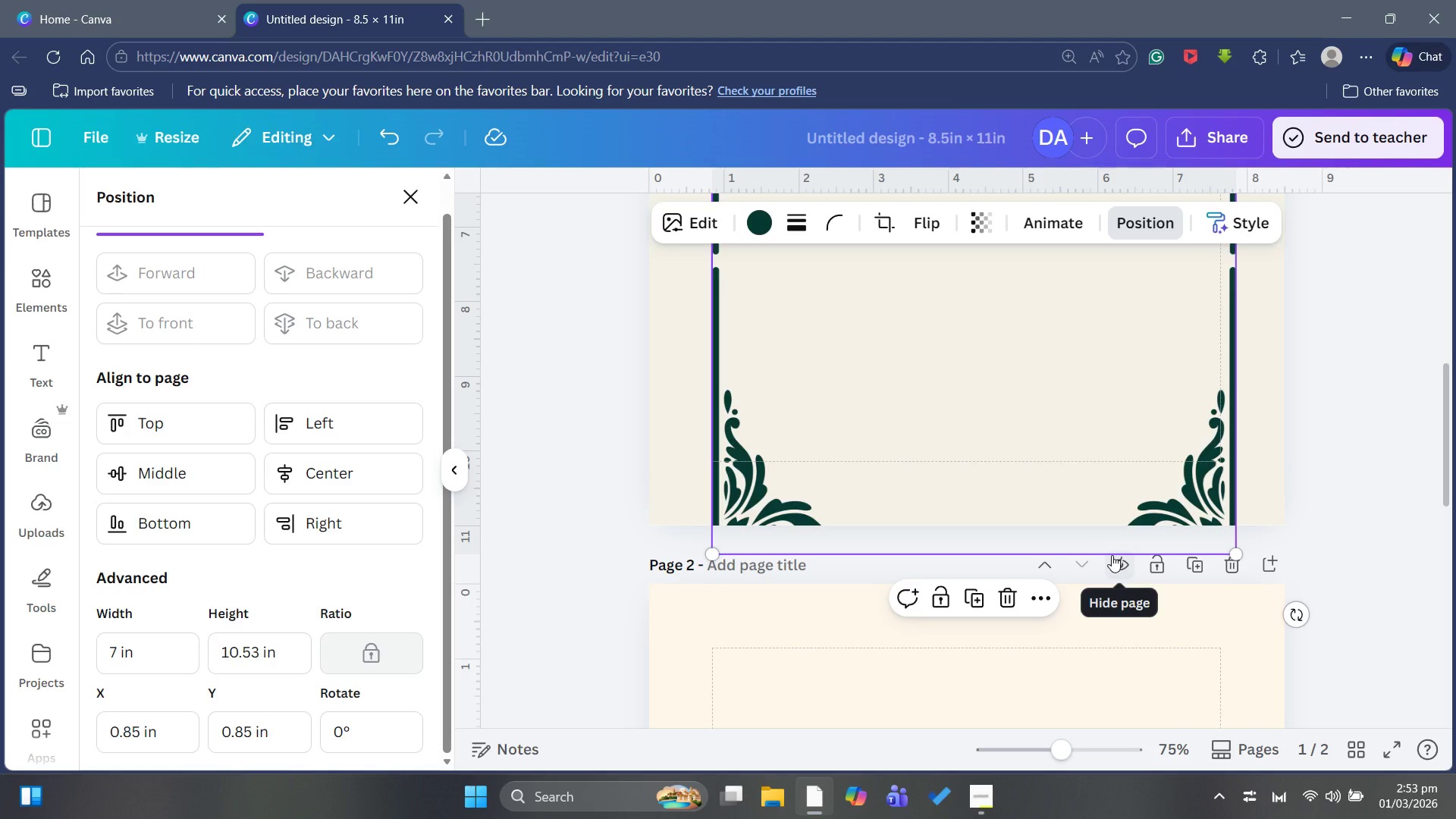 
wait(60.83)
 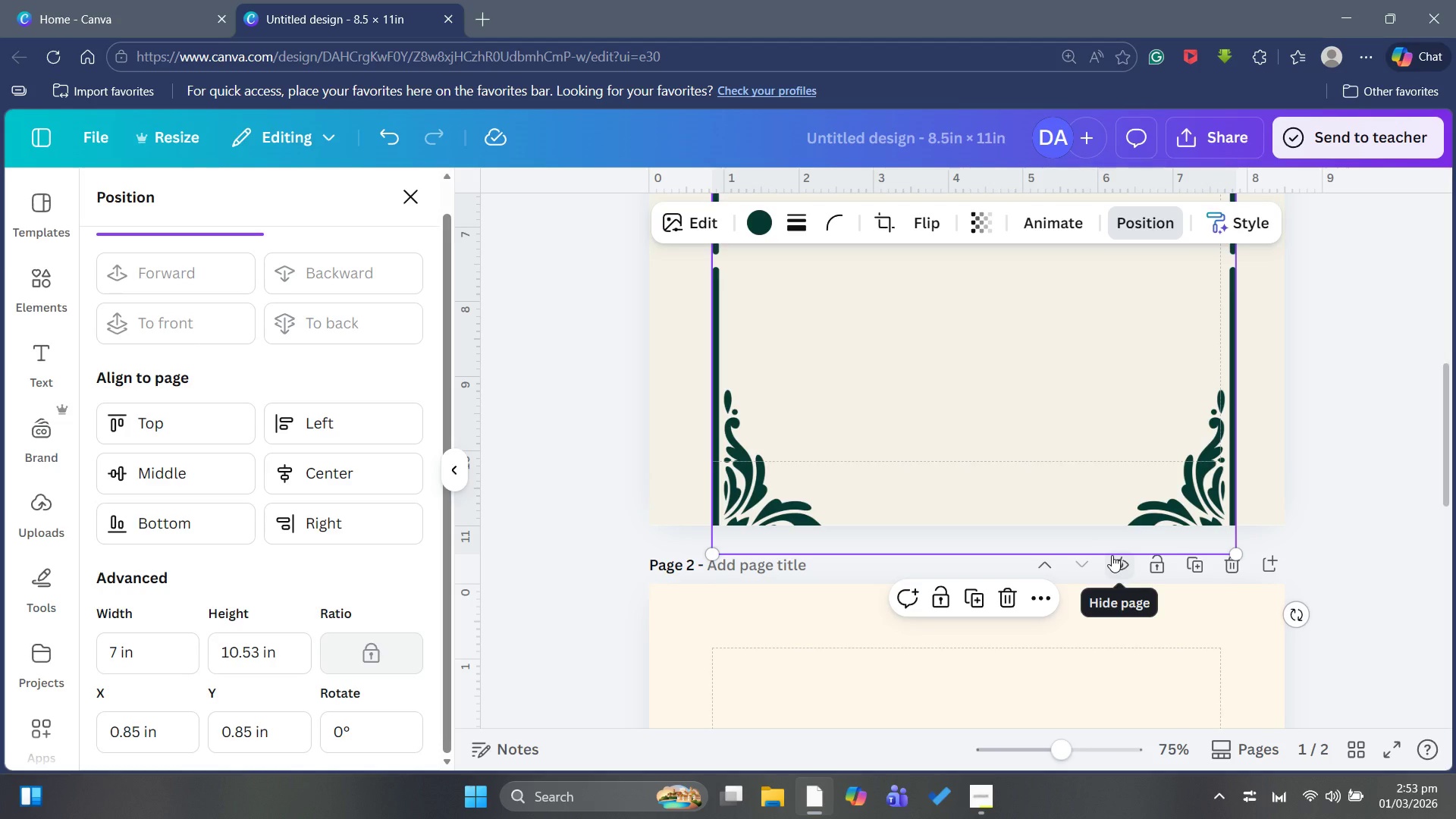 
scroll: coordinate [1100, 554], scroll_direction: up, amount: 8.0
 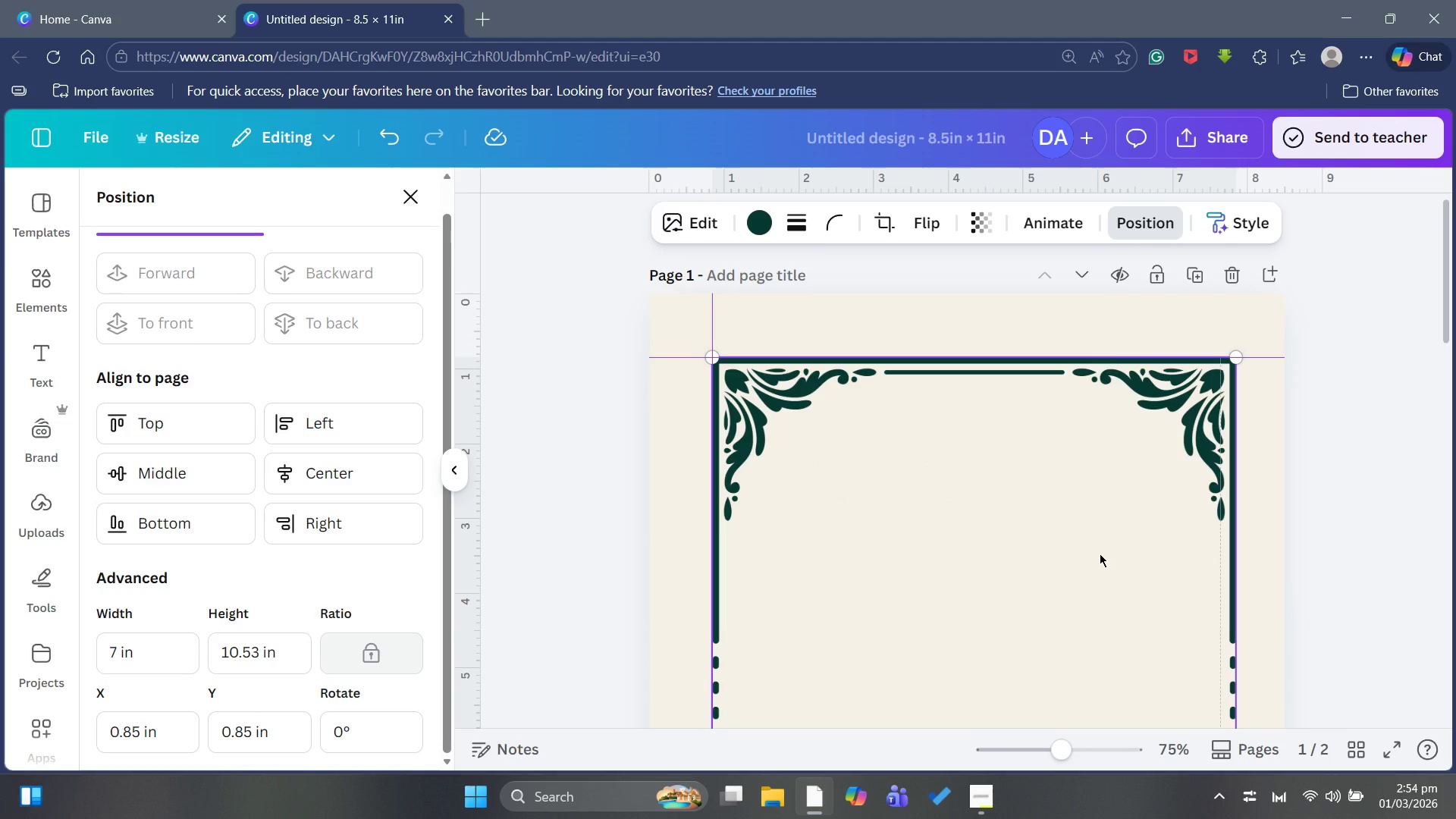 
scroll: coordinate [1100, 554], scroll_direction: down, amount: 5.0
 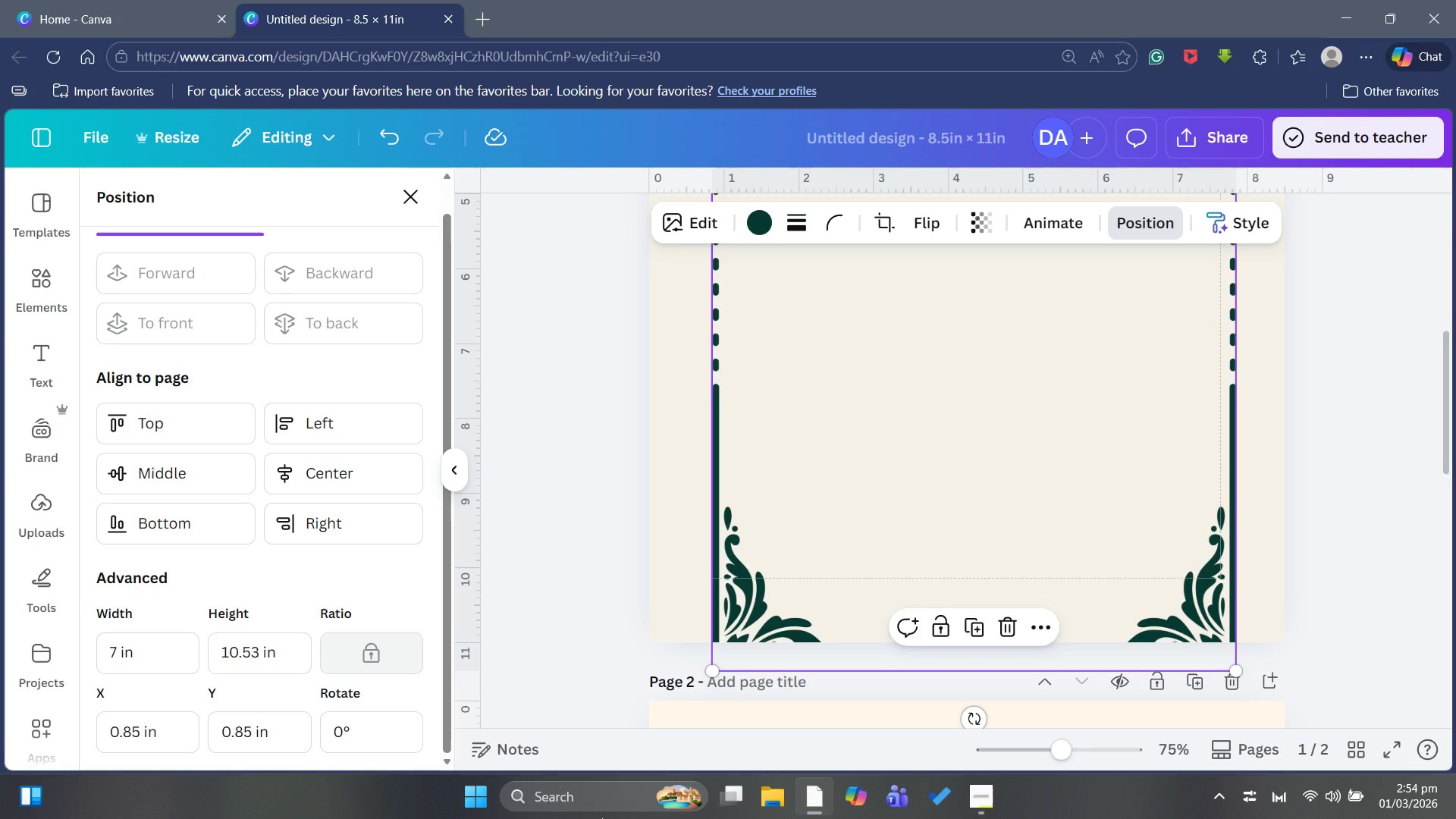 
wait(27.6)
 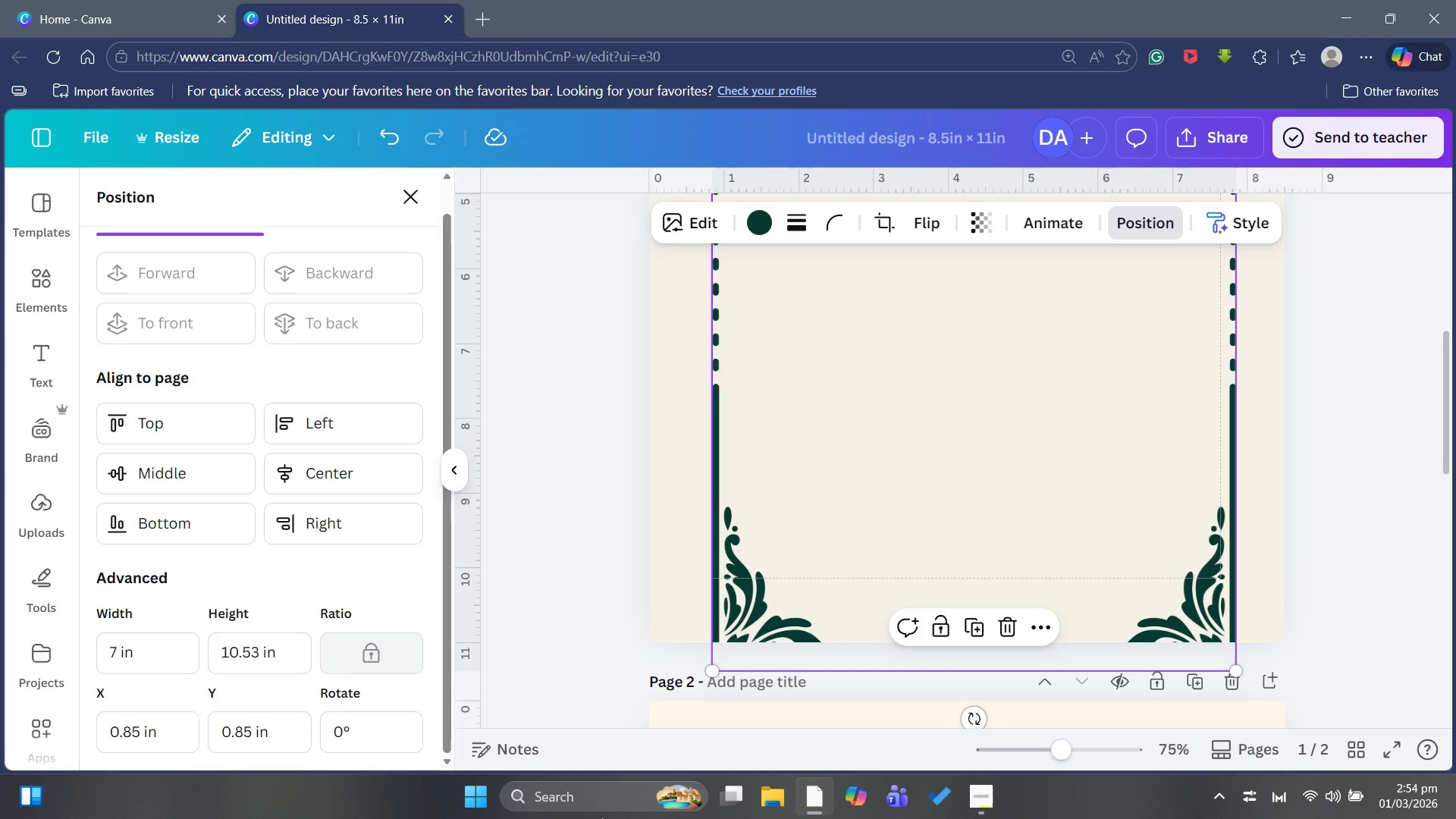 
left_click([896, 388])
 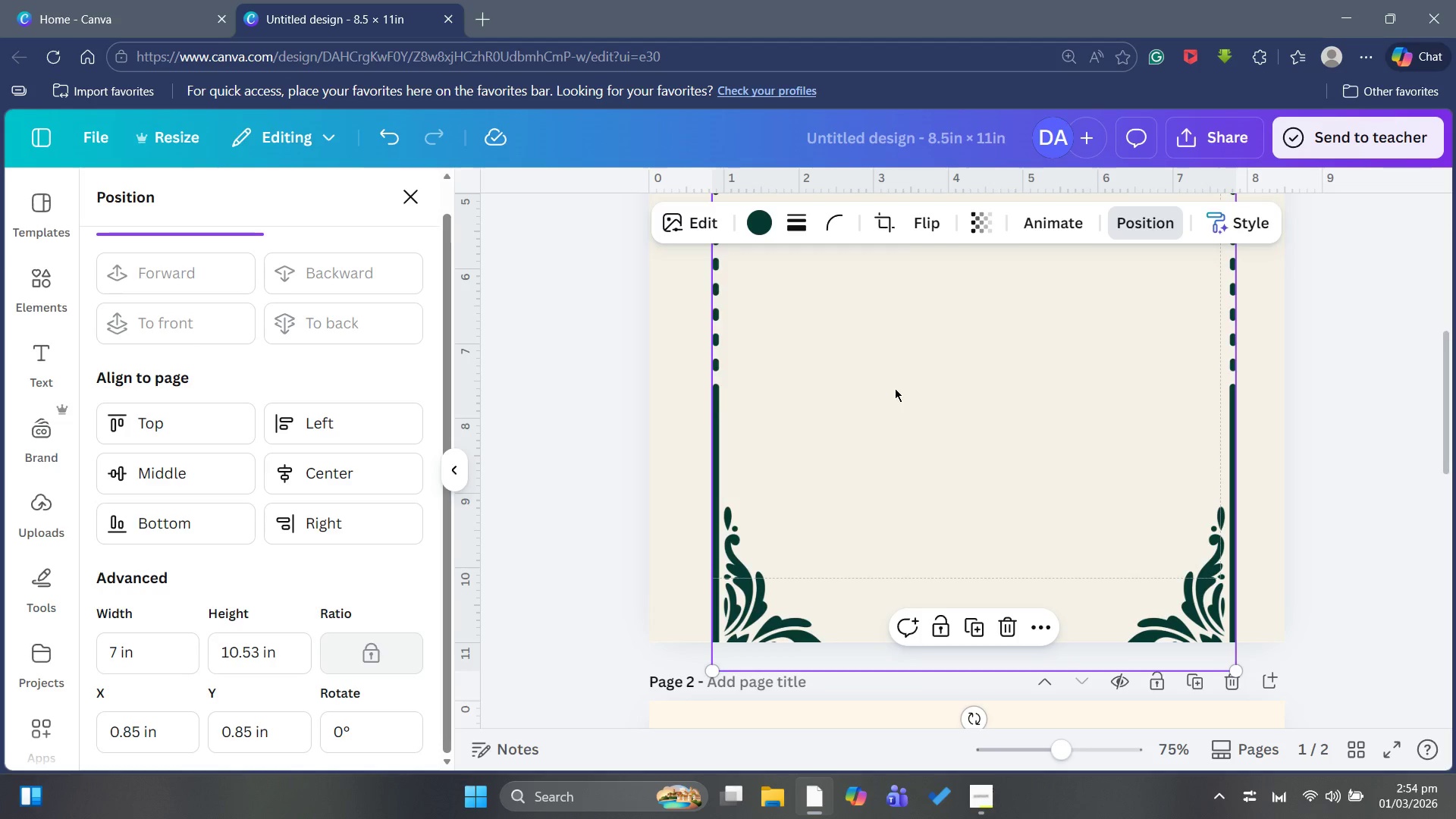 
key(Control+C)
 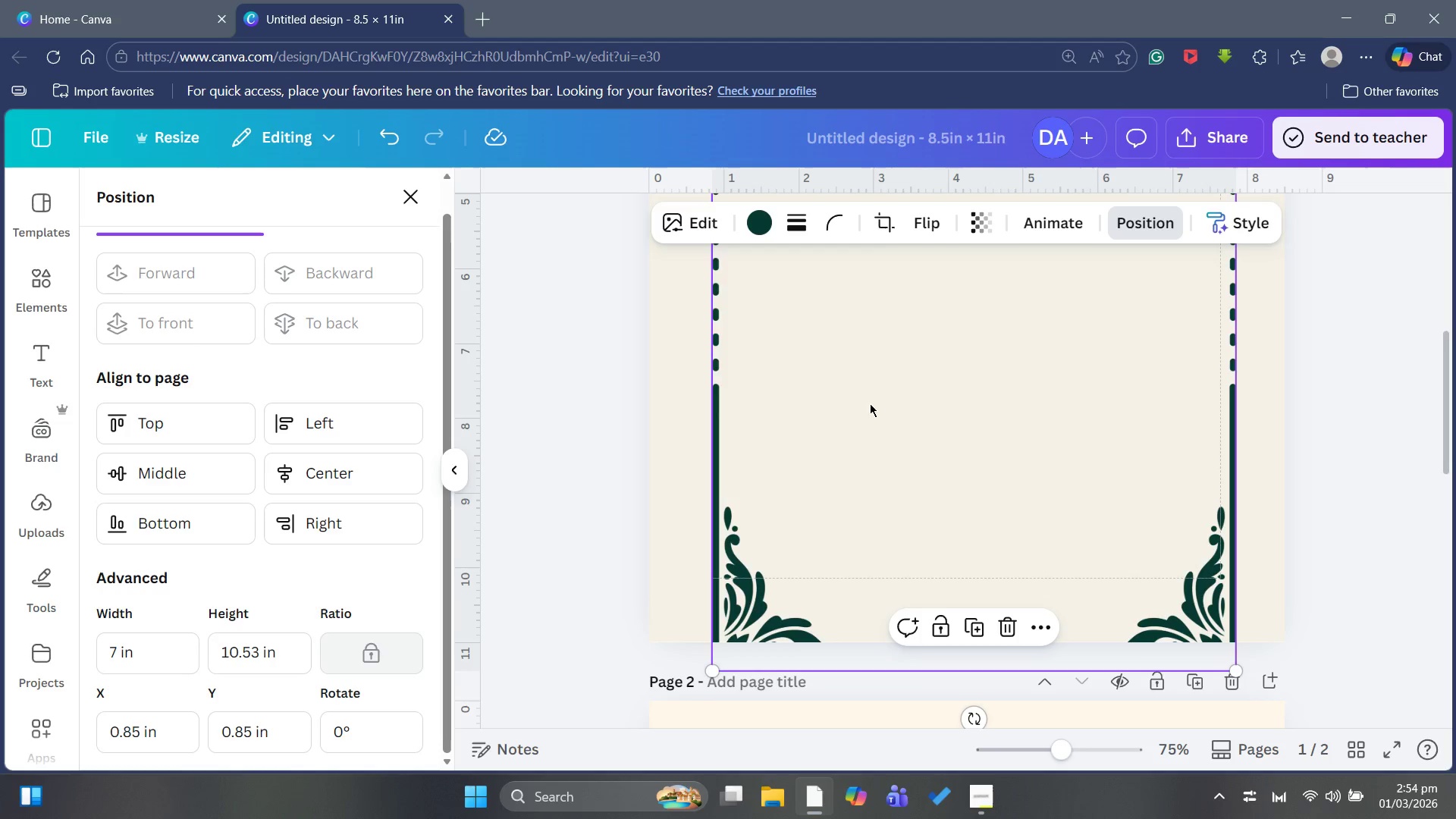 
key(Control+V)
 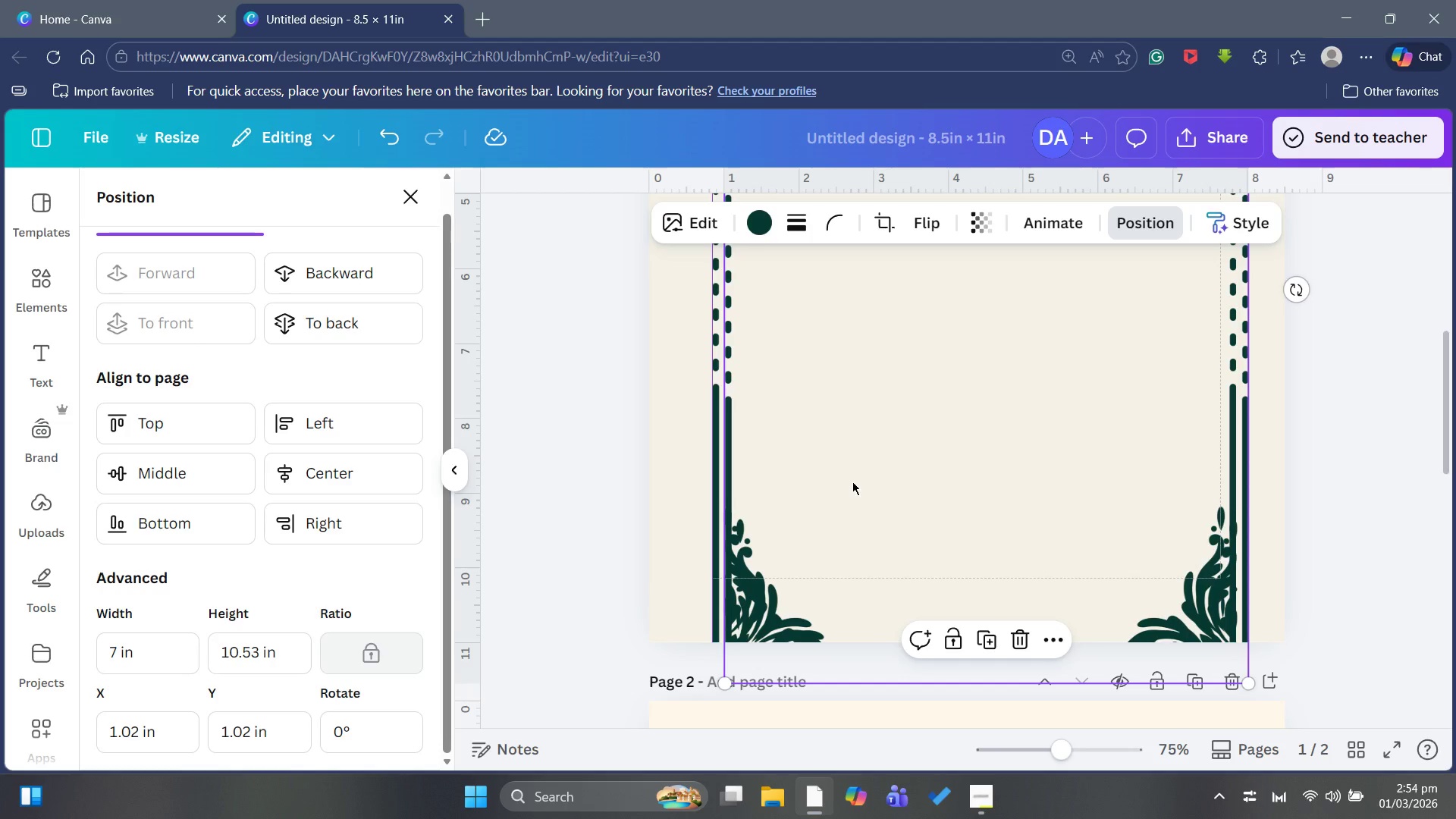 
left_click_drag(start_coordinate=[852, 482], to_coordinate=[928, 231])
 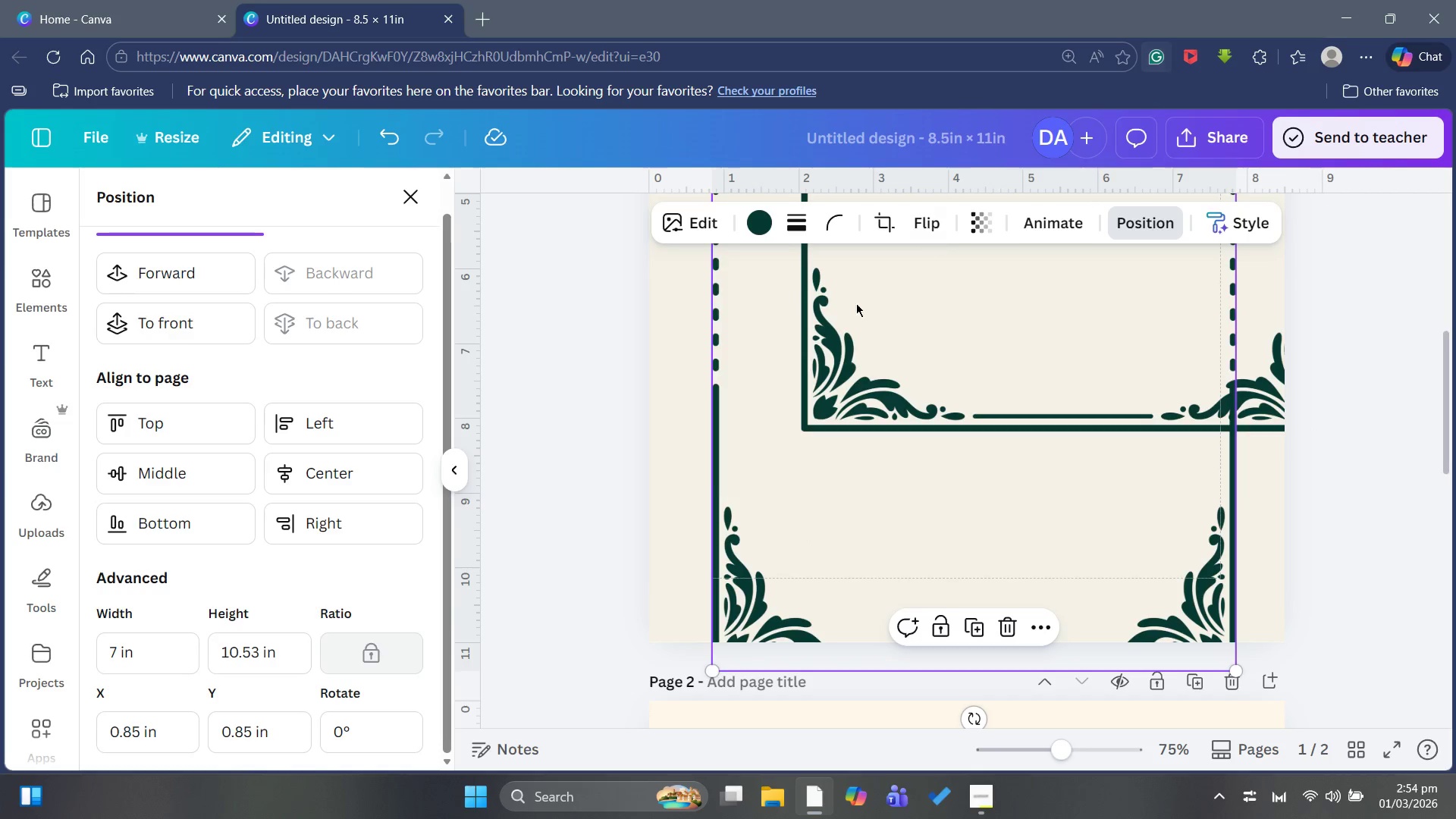 
left_click([880, 226])
 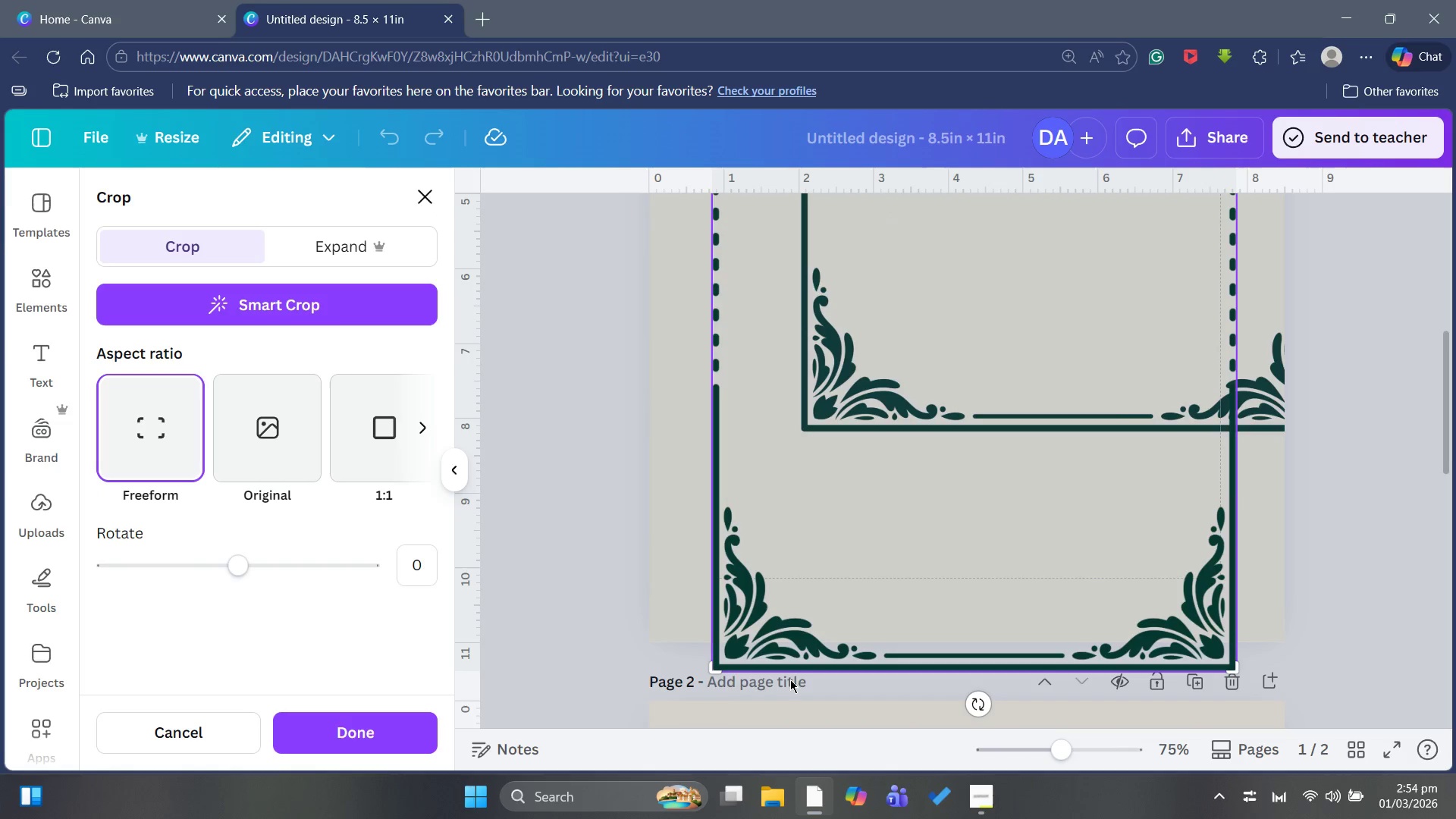 
wait(5.33)
 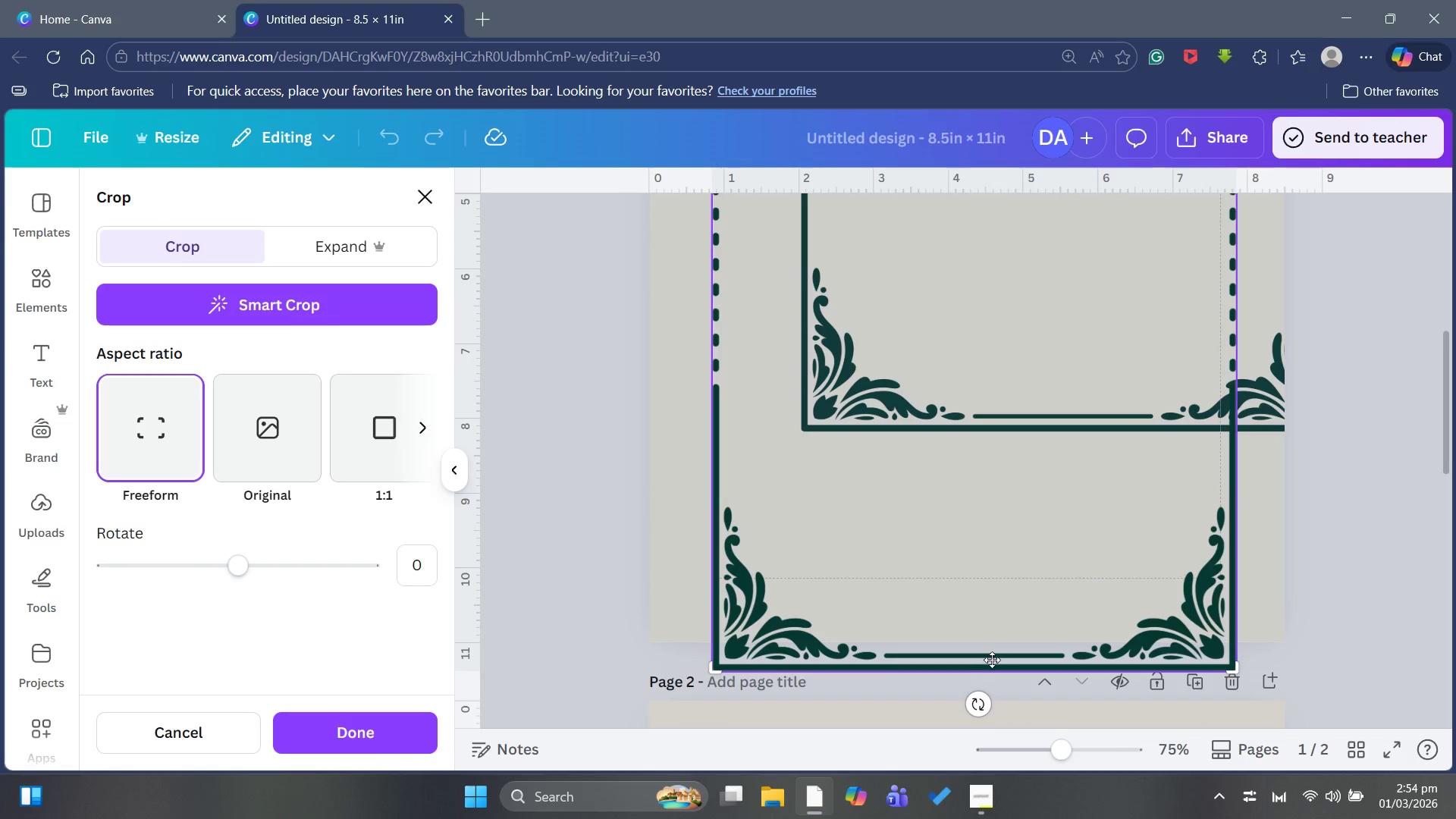 
left_click_drag(start_coordinate=[717, 669], to_coordinate=[700, 390])
 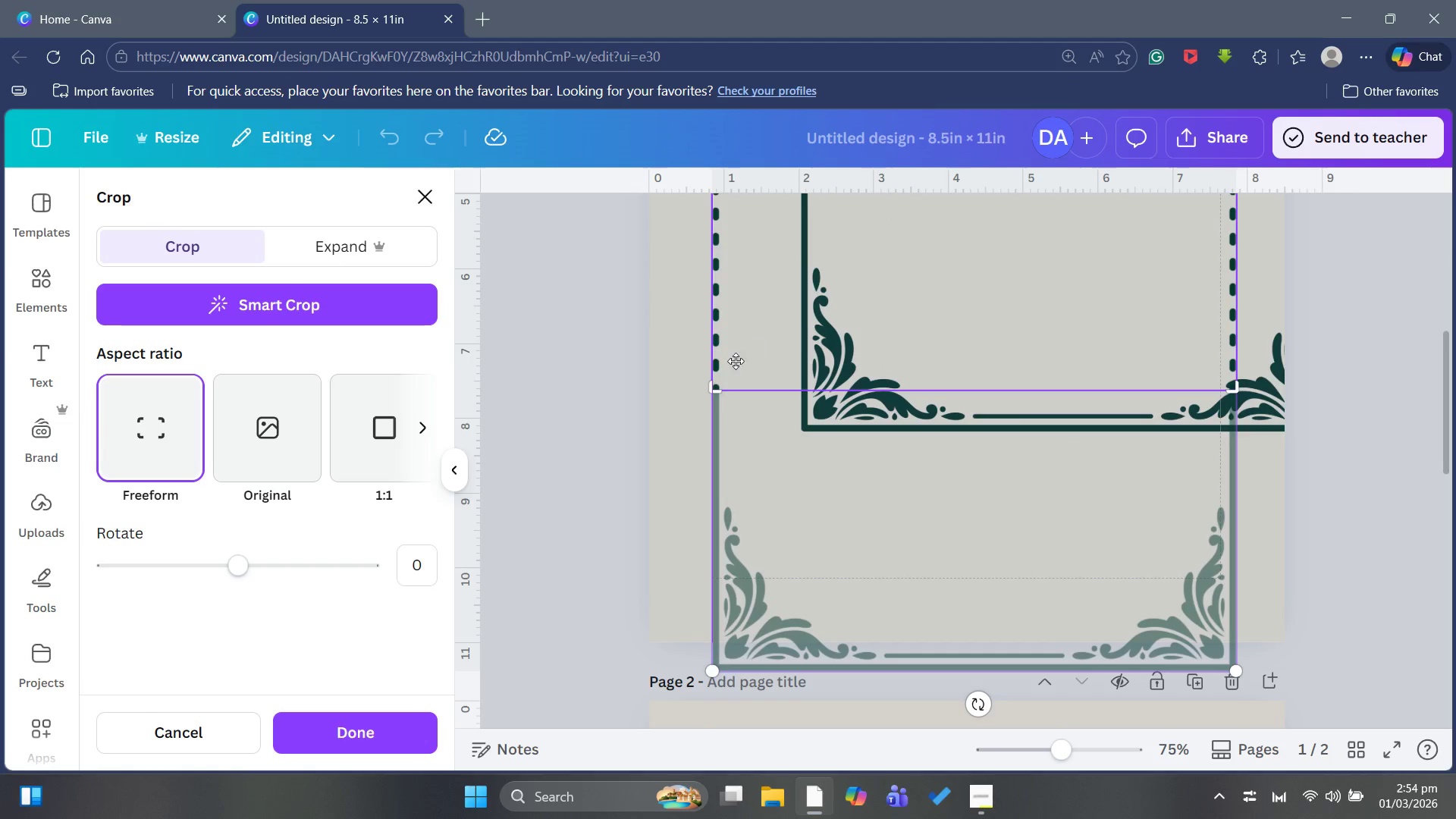 
wait(8.62)
 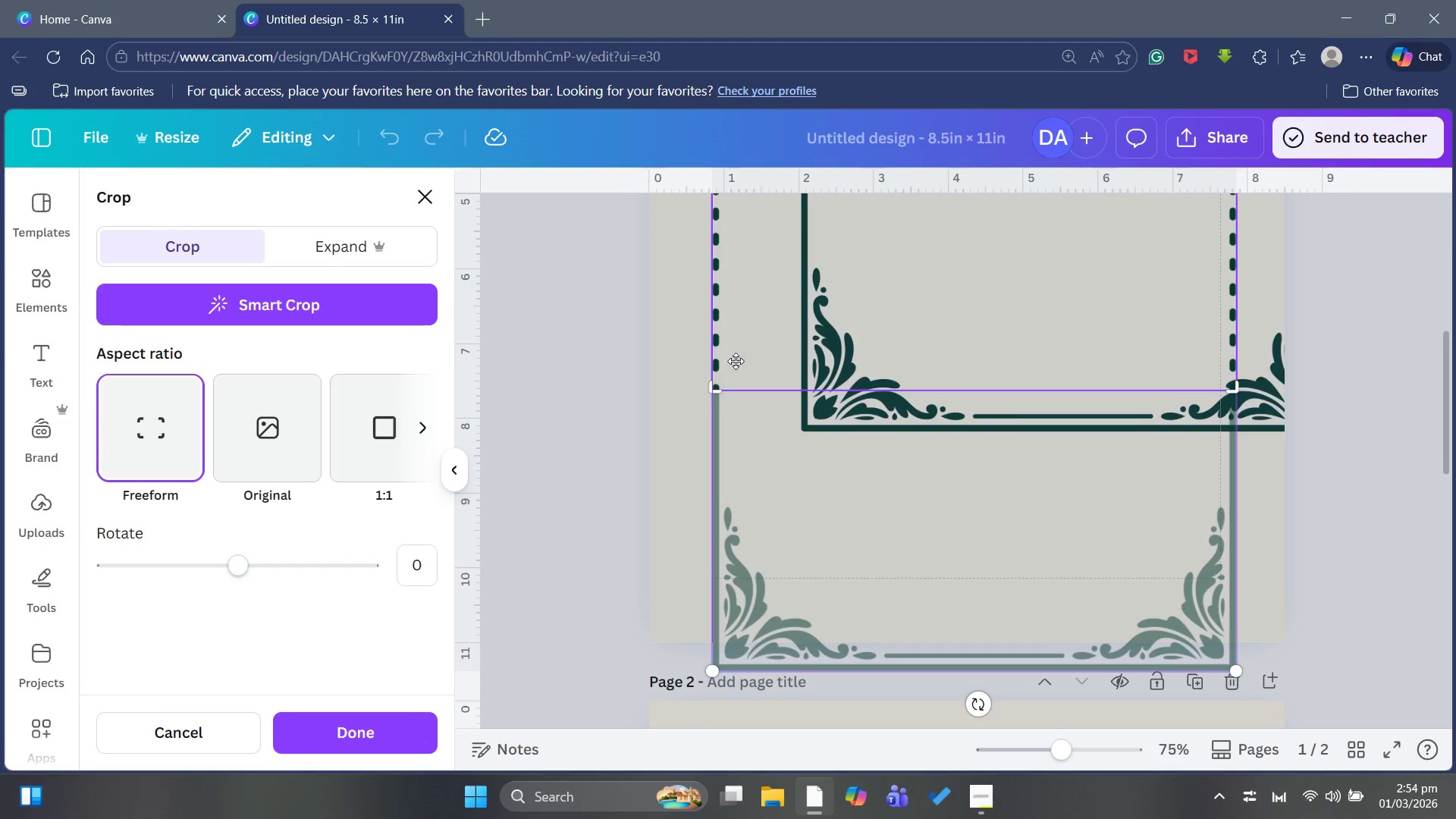 
left_click_drag(start_coordinate=[722, 377], to_coordinate=[707, 375])
 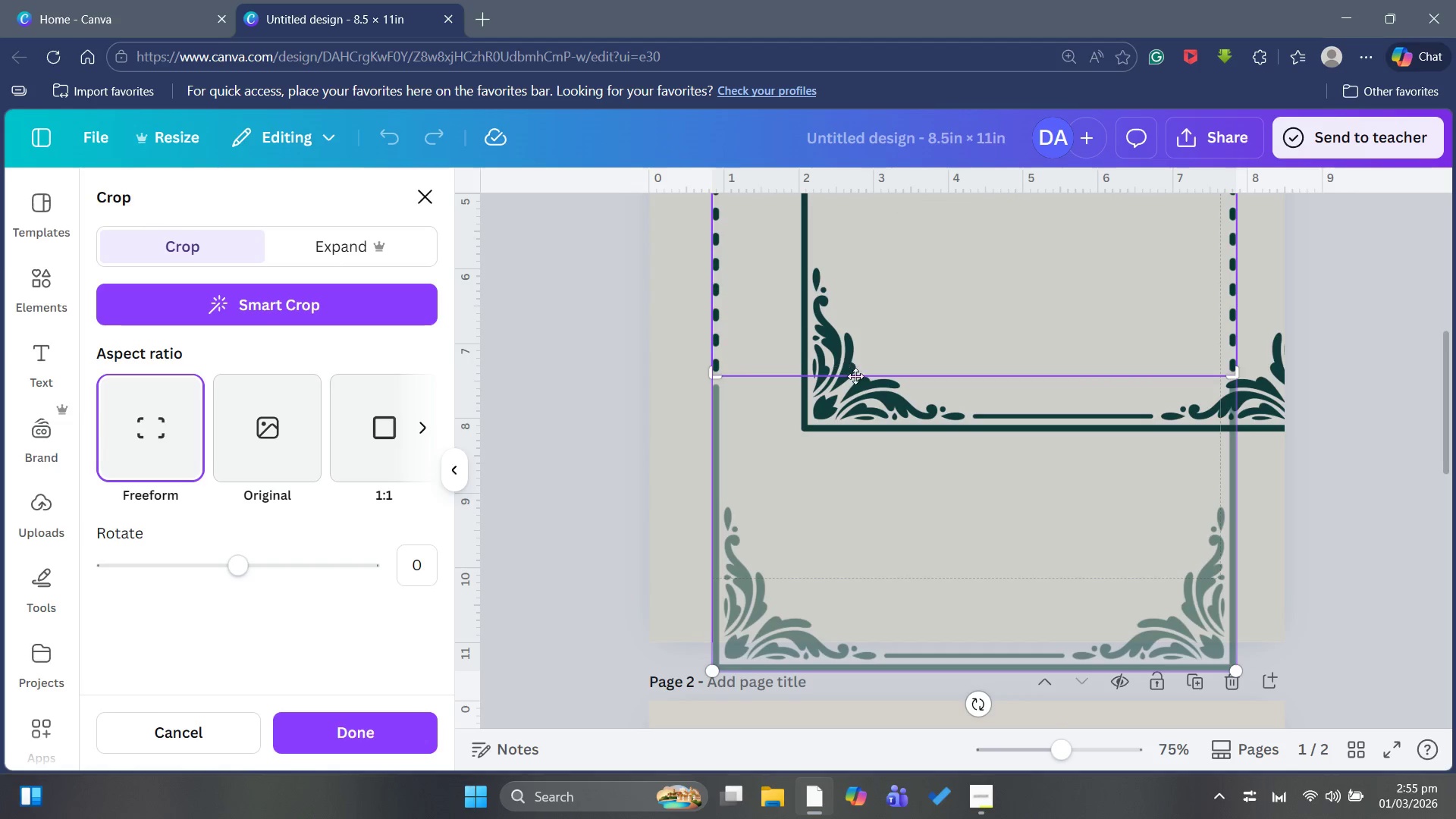 
left_click_drag(start_coordinate=[896, 402], to_coordinate=[869, 438])
 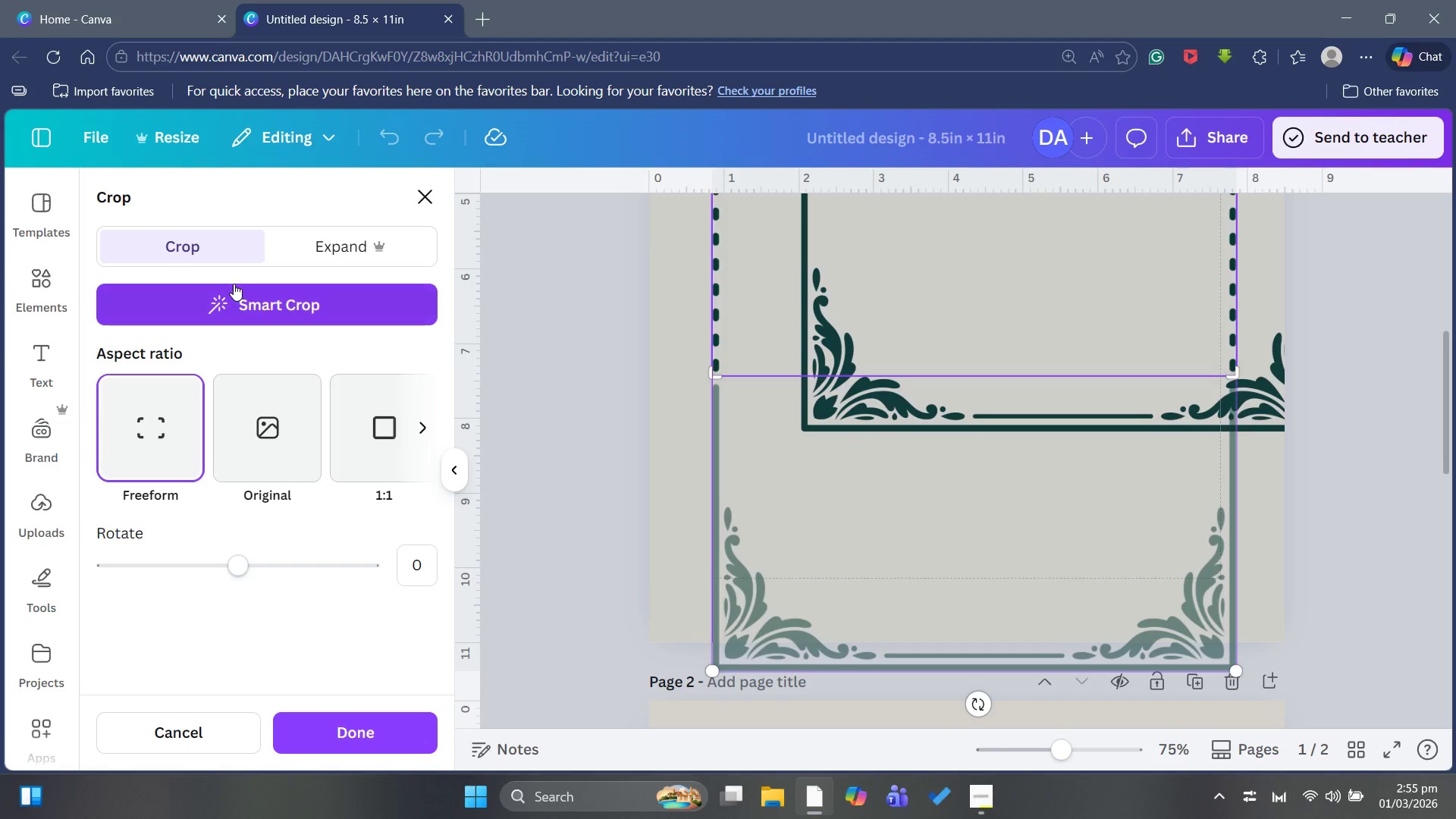 
wait(7.08)
 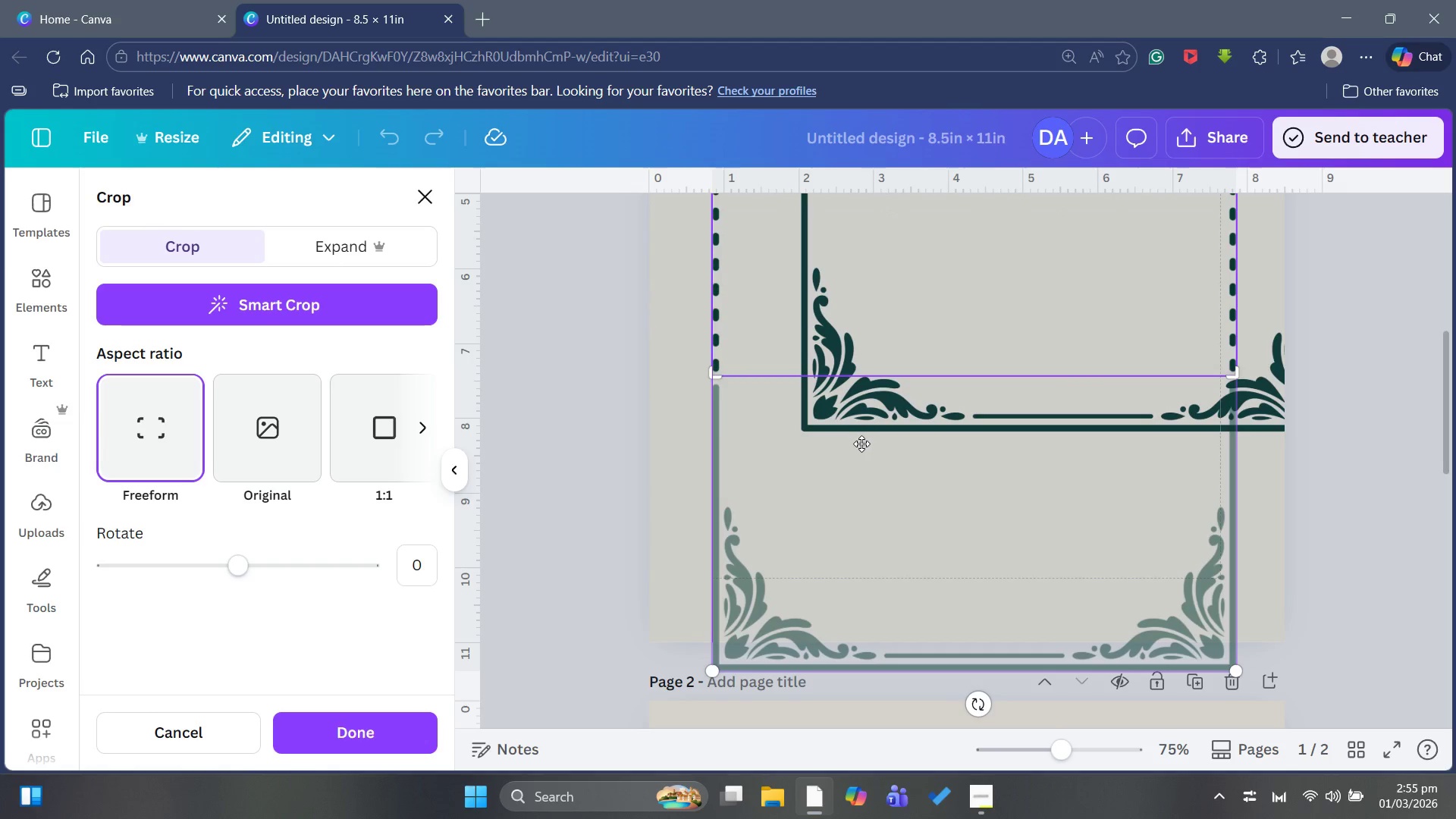 
left_click([185, 733])
 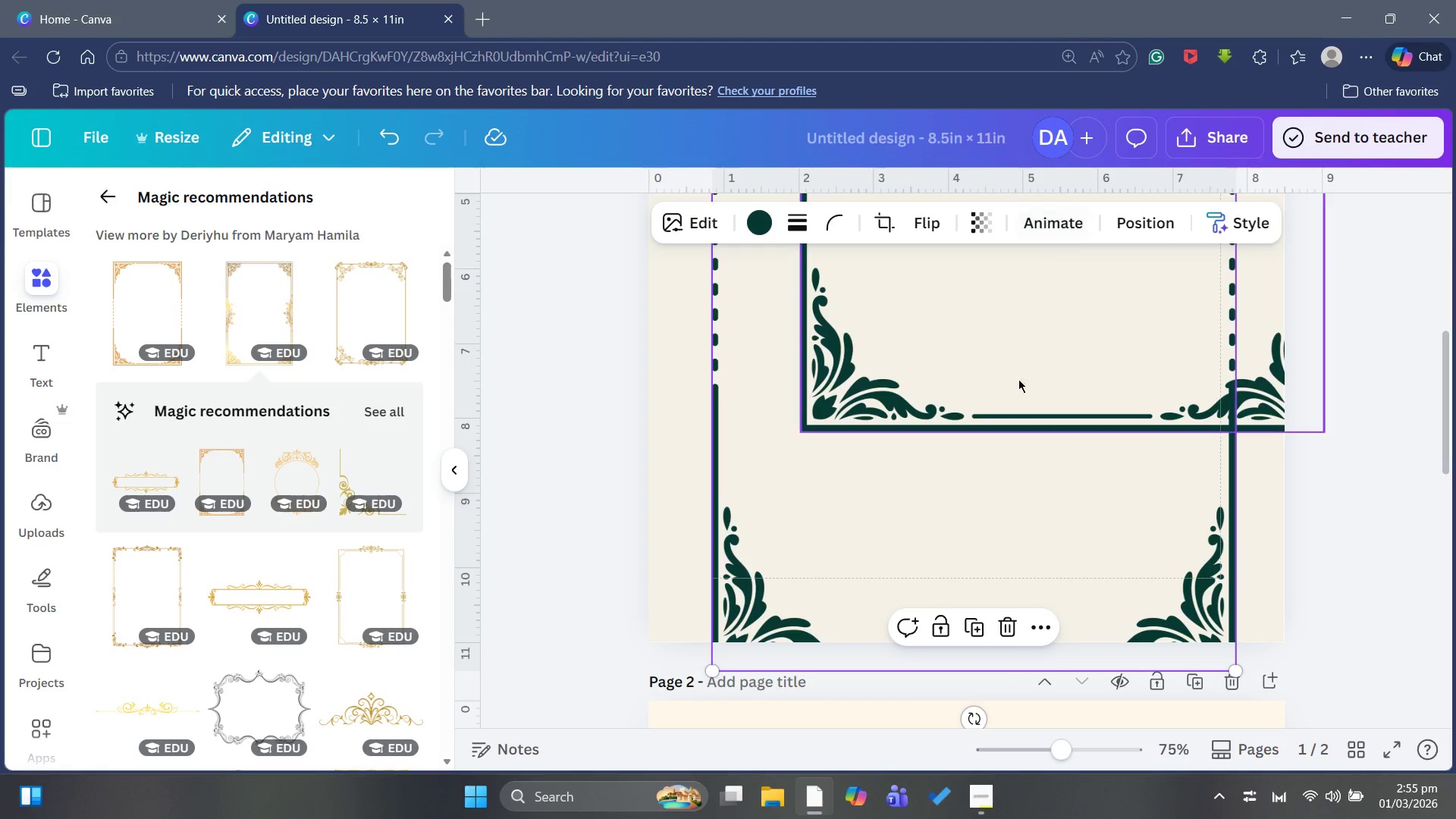 
left_click_drag(start_coordinate=[962, 350], to_coordinate=[836, 494])
 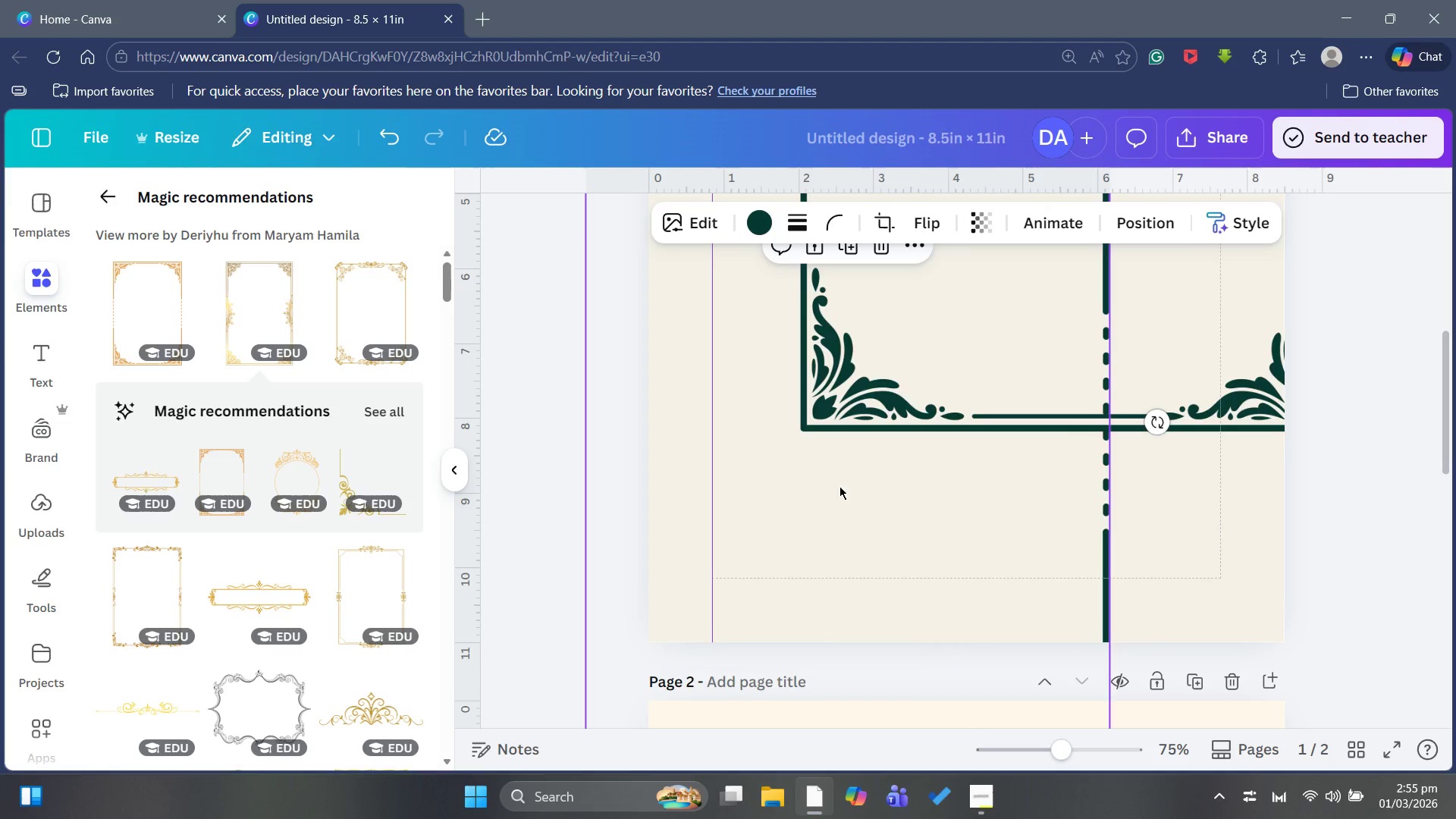 
key(Control+Z)
 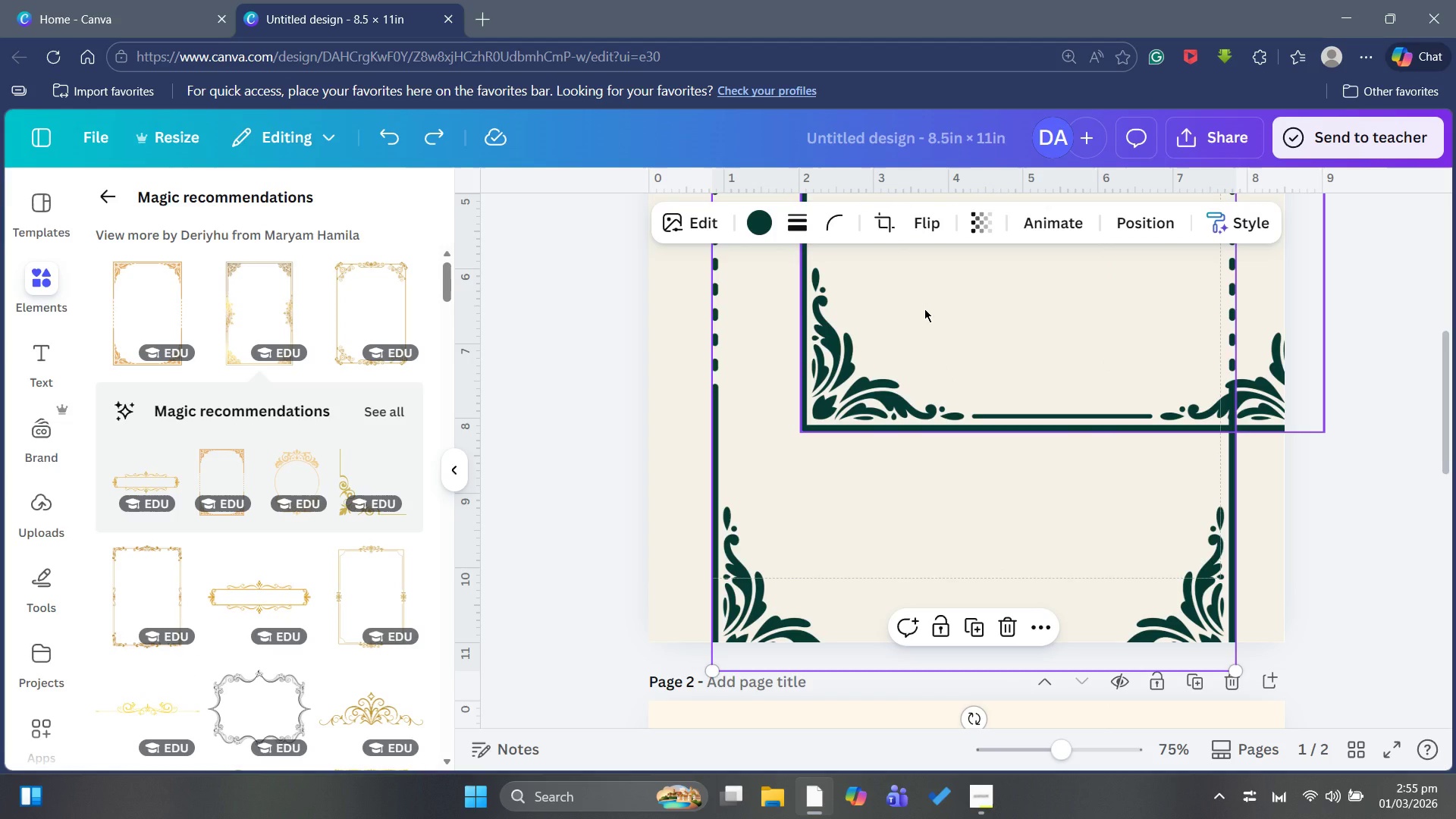 
left_click([924, 309])
 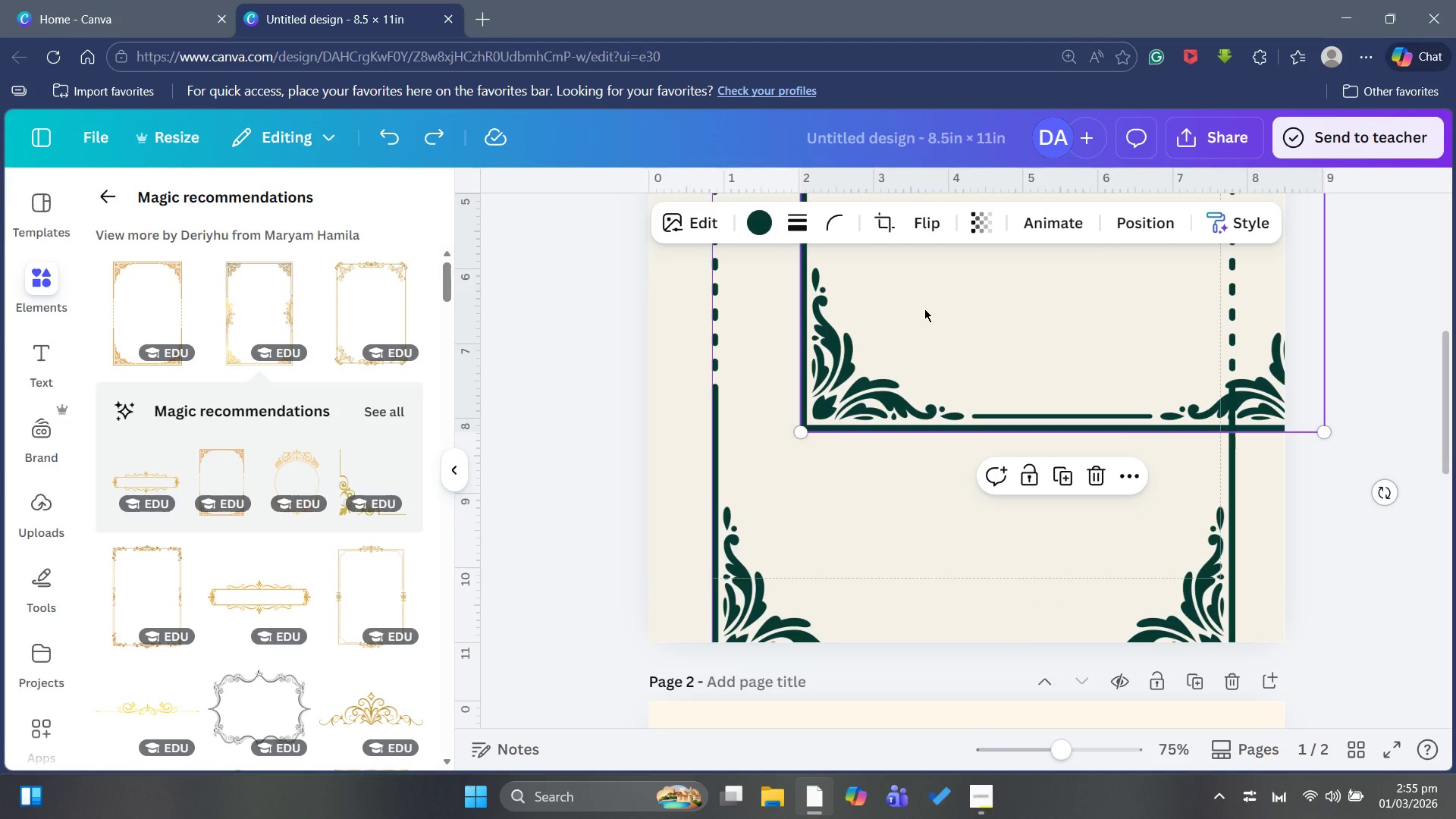 
left_click_drag(start_coordinate=[924, 309], to_coordinate=[840, 542])
 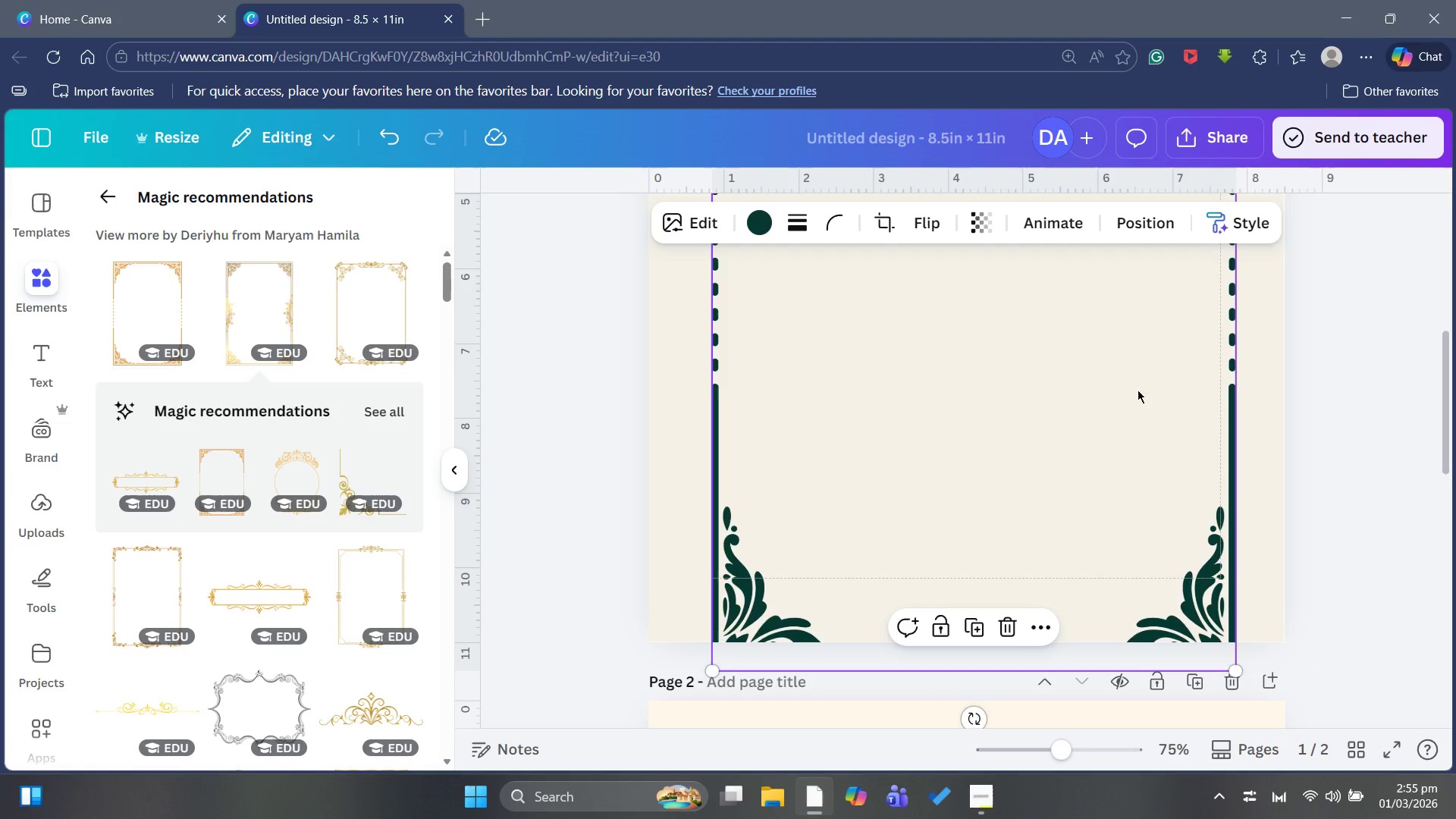 
scroll: coordinate [1124, 416], scroll_direction: up, amount: 5.0
 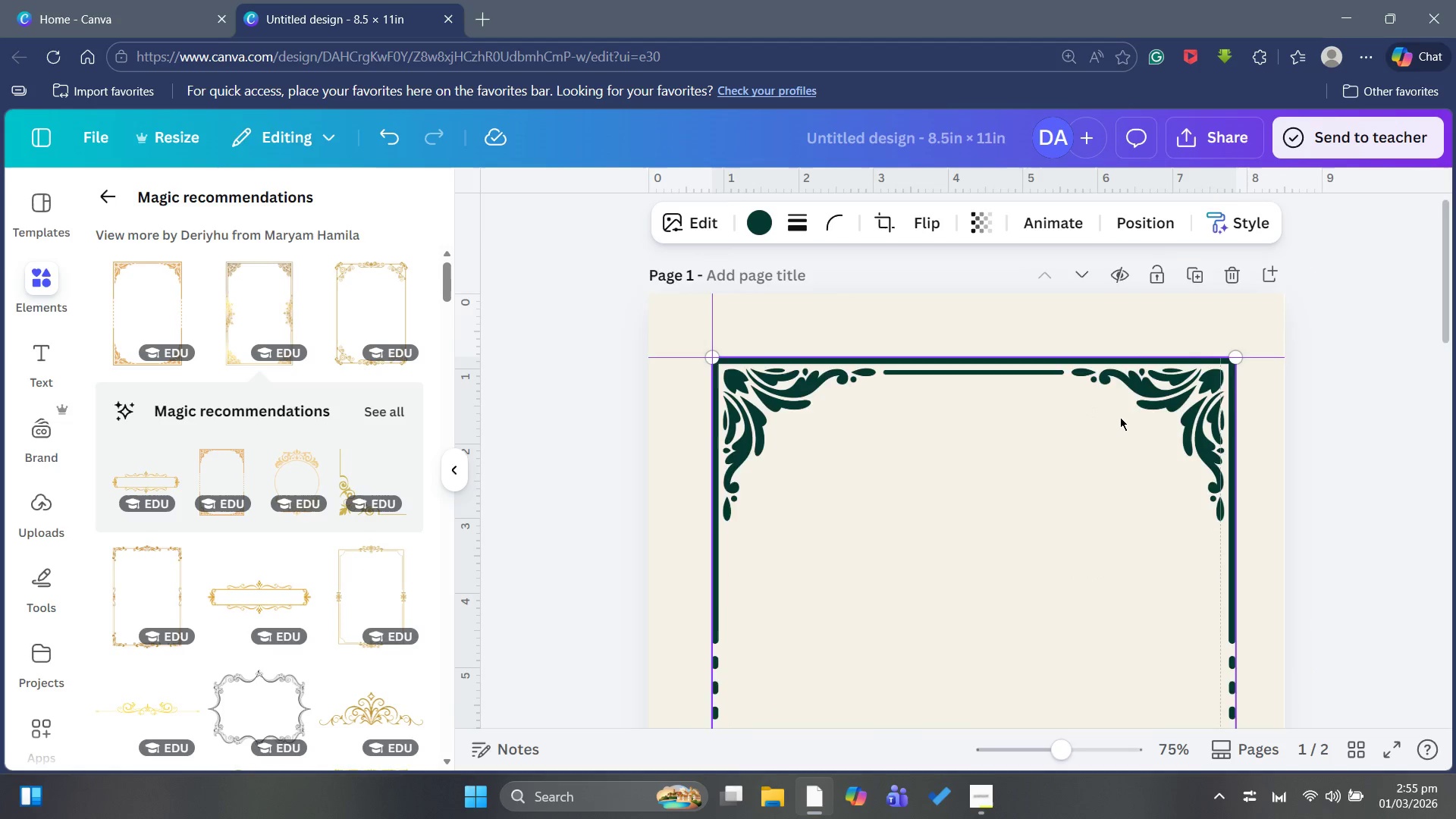 
scroll: coordinate [1120, 417], scroll_direction: down, amount: 5.0
 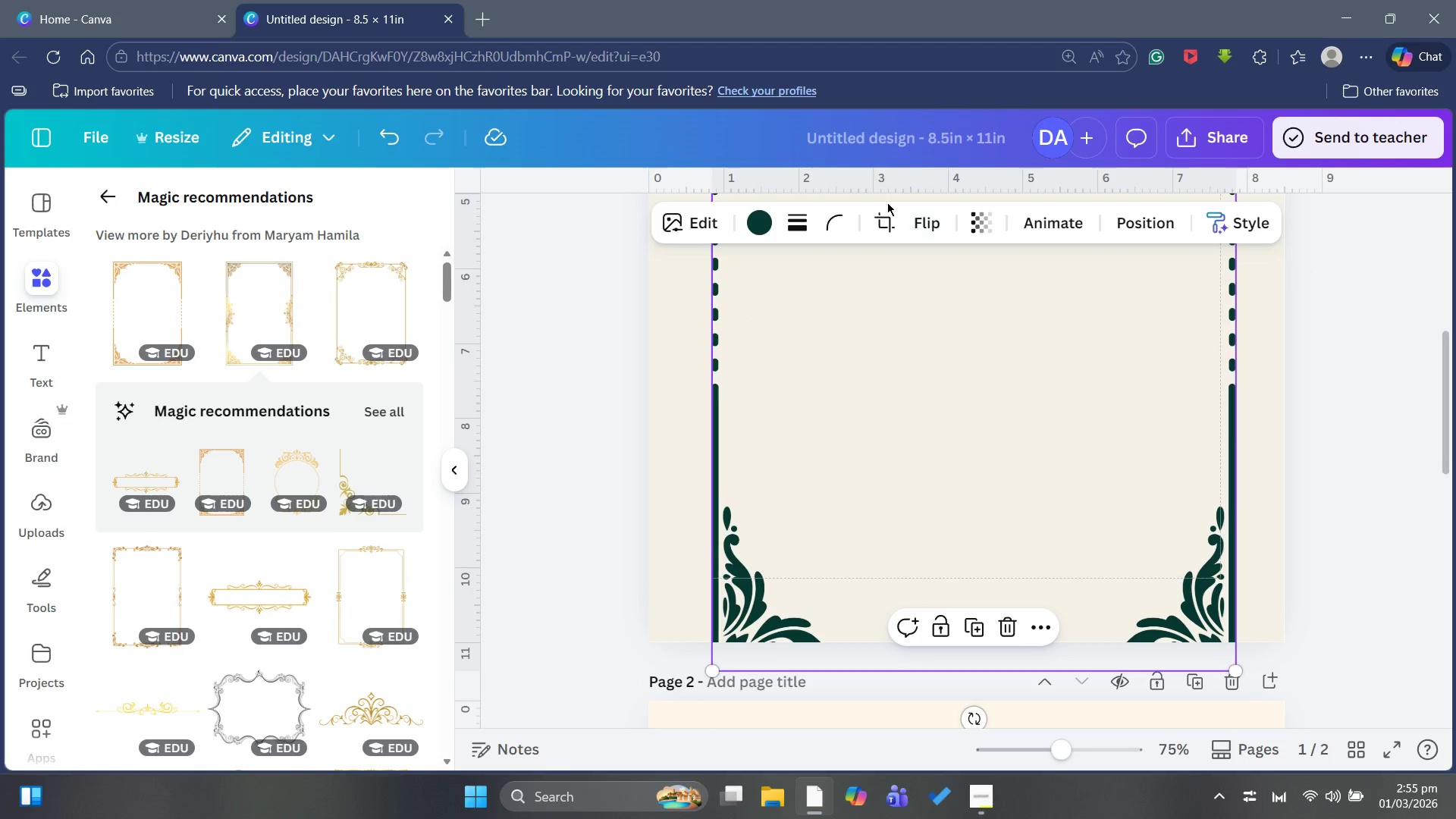 
left_click([885, 230])
 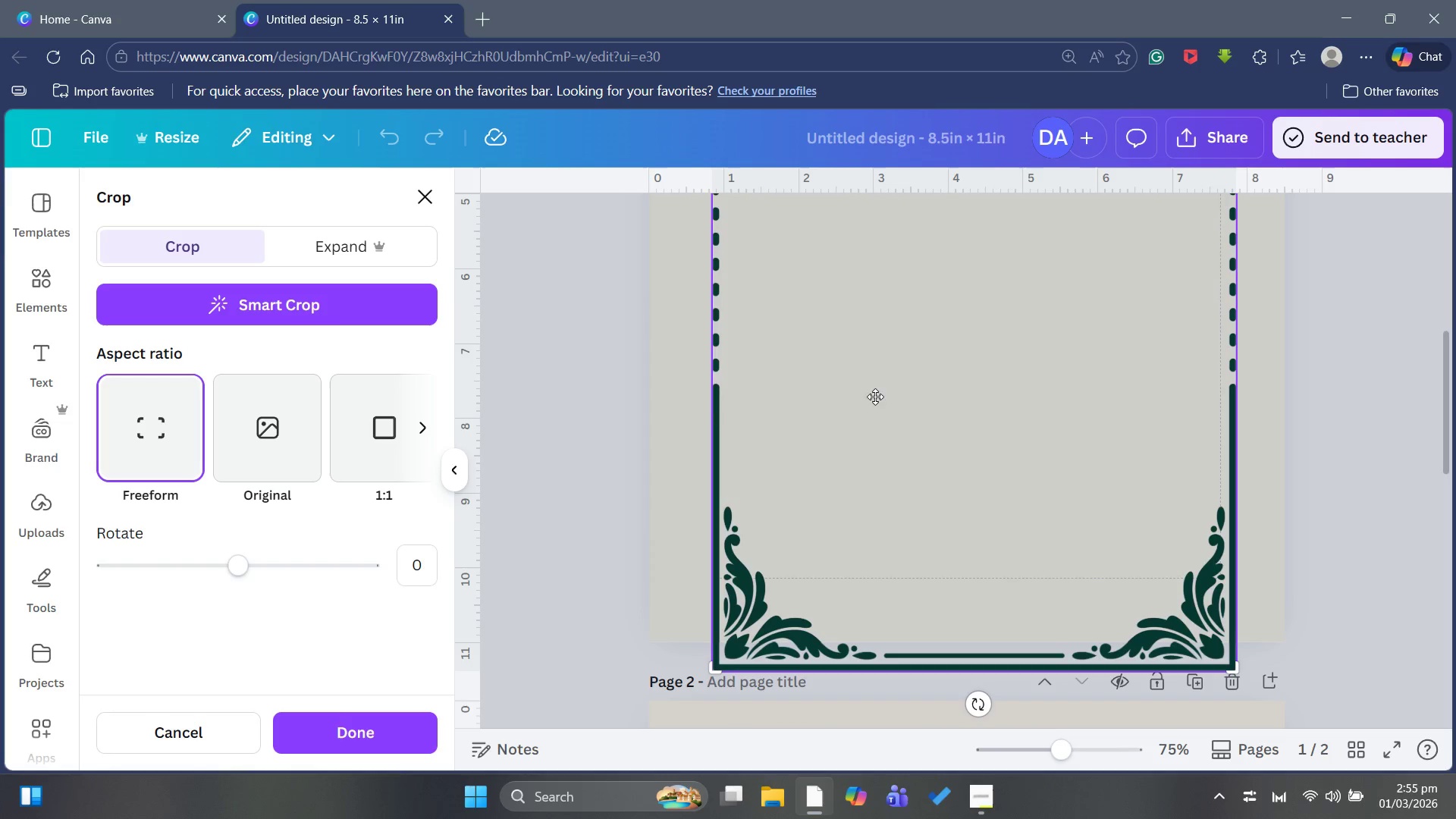 
scroll: coordinate [919, 463], scroll_direction: up, amount: 4.0
 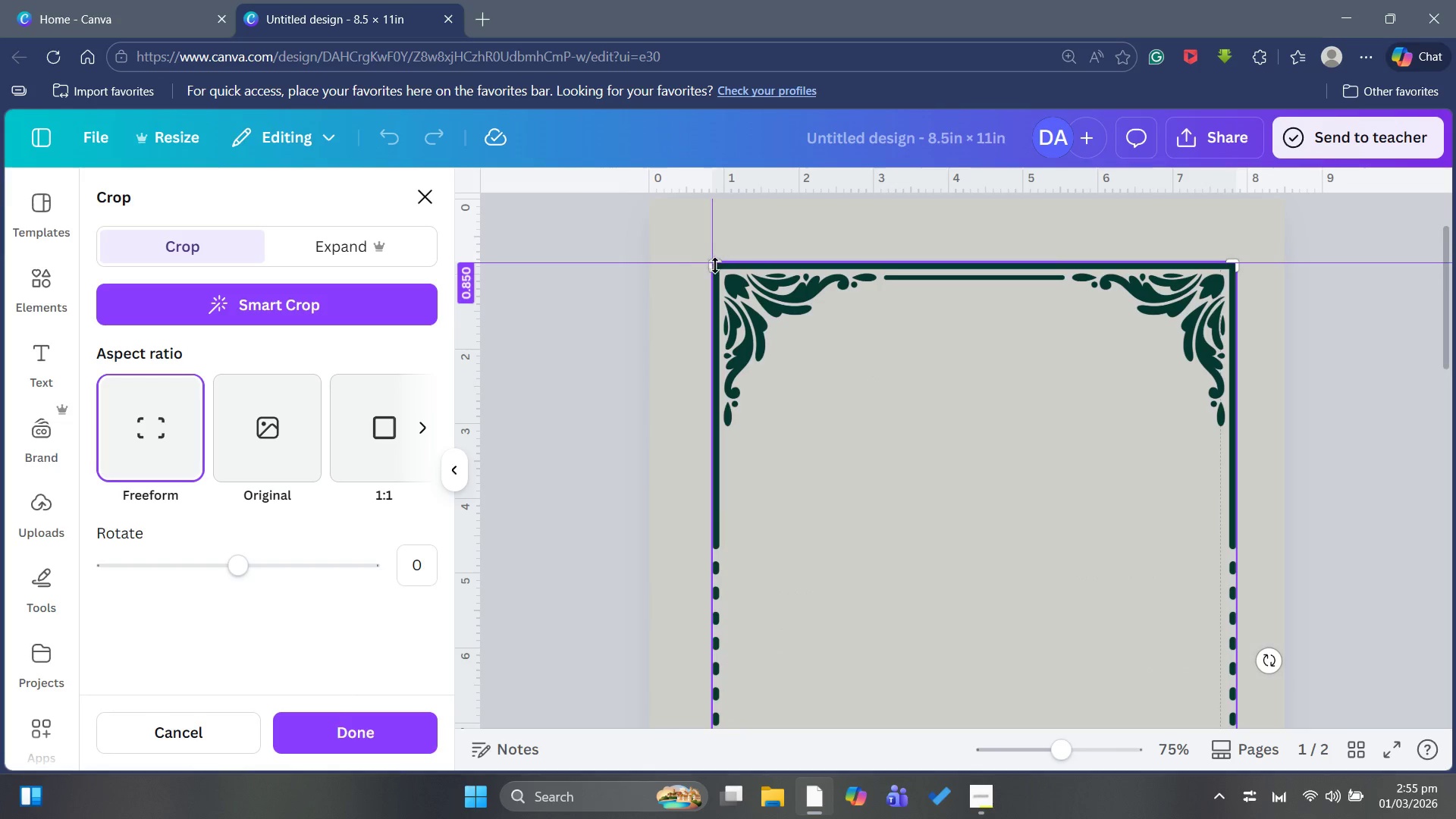 
left_click_drag(start_coordinate=[715, 263], to_coordinate=[719, 705])
 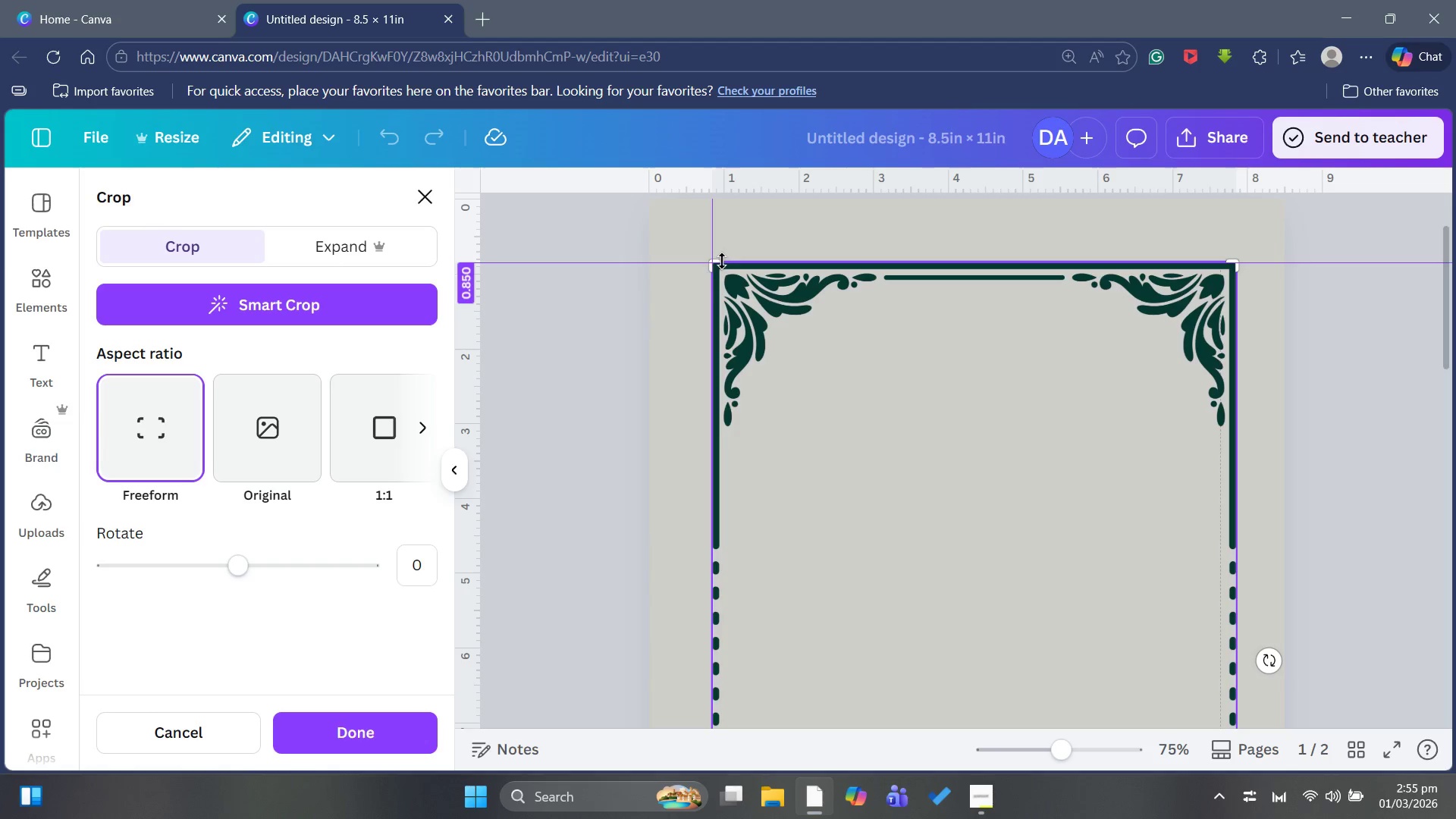 
left_click_drag(start_coordinate=[718, 261], to_coordinate=[728, 655])
 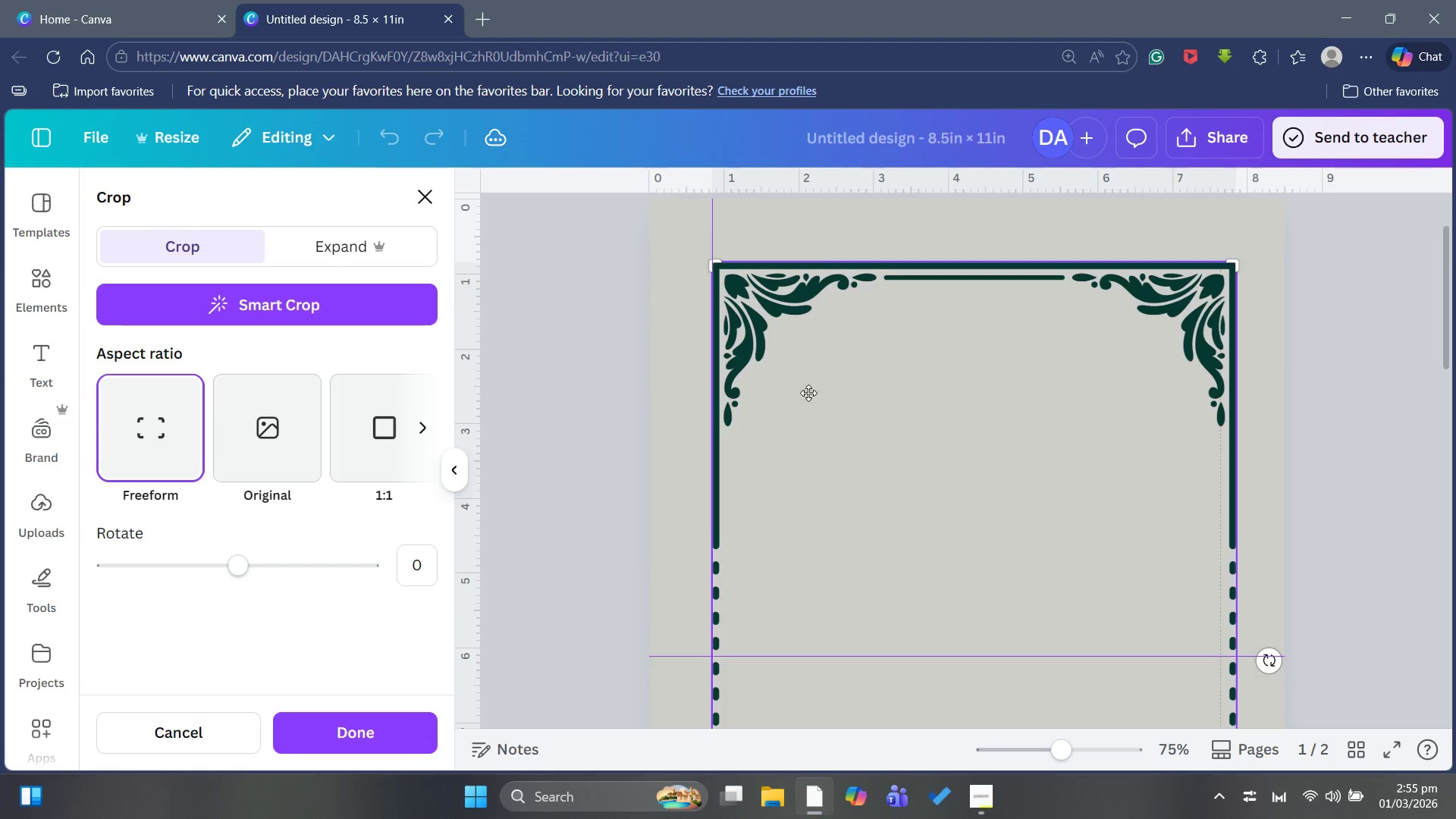 
scroll: coordinate [822, 396], scroll_direction: down, amount: 5.0
 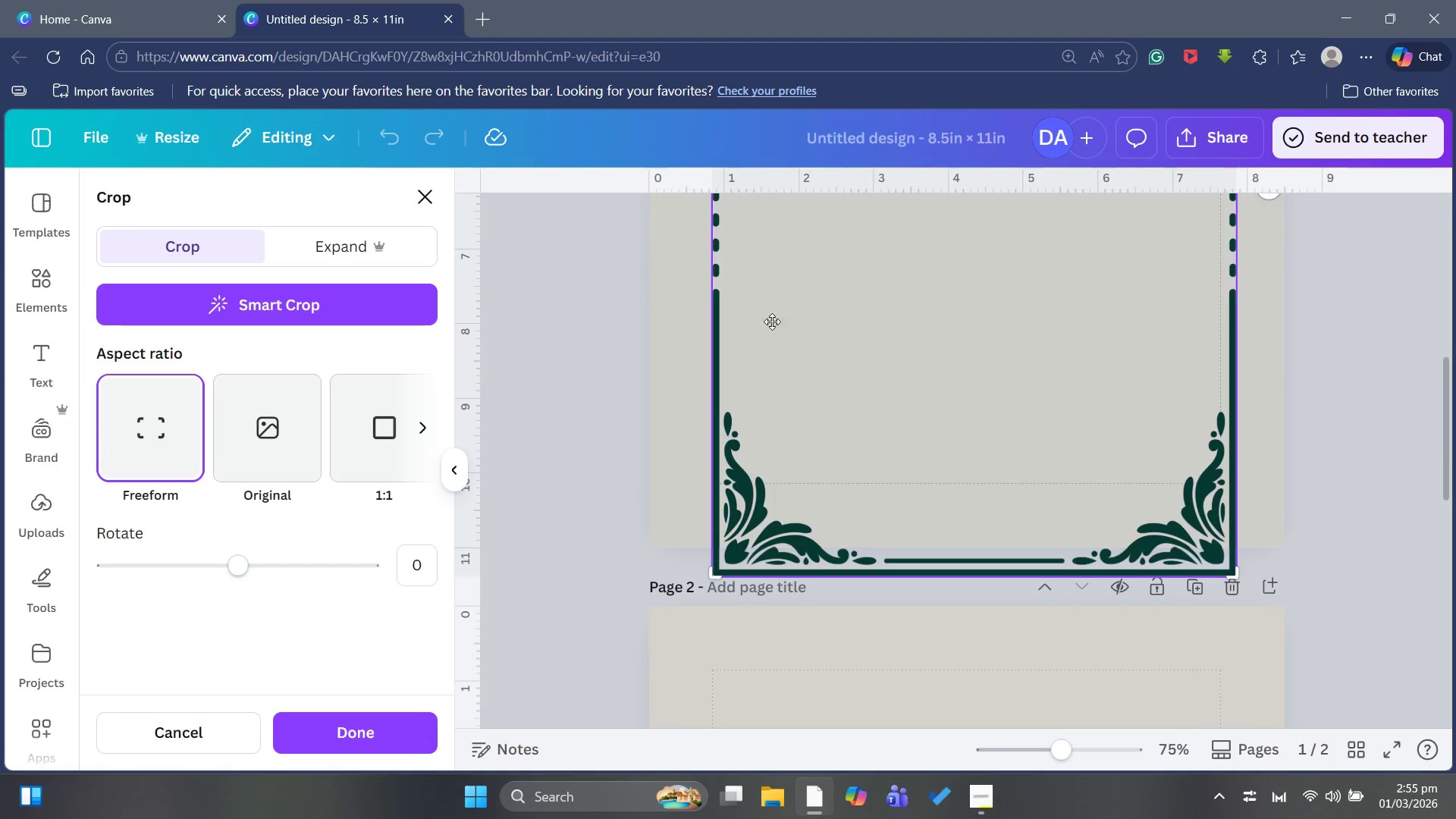 
scroll: coordinate [802, 384], scroll_direction: up, amount: 8.0
 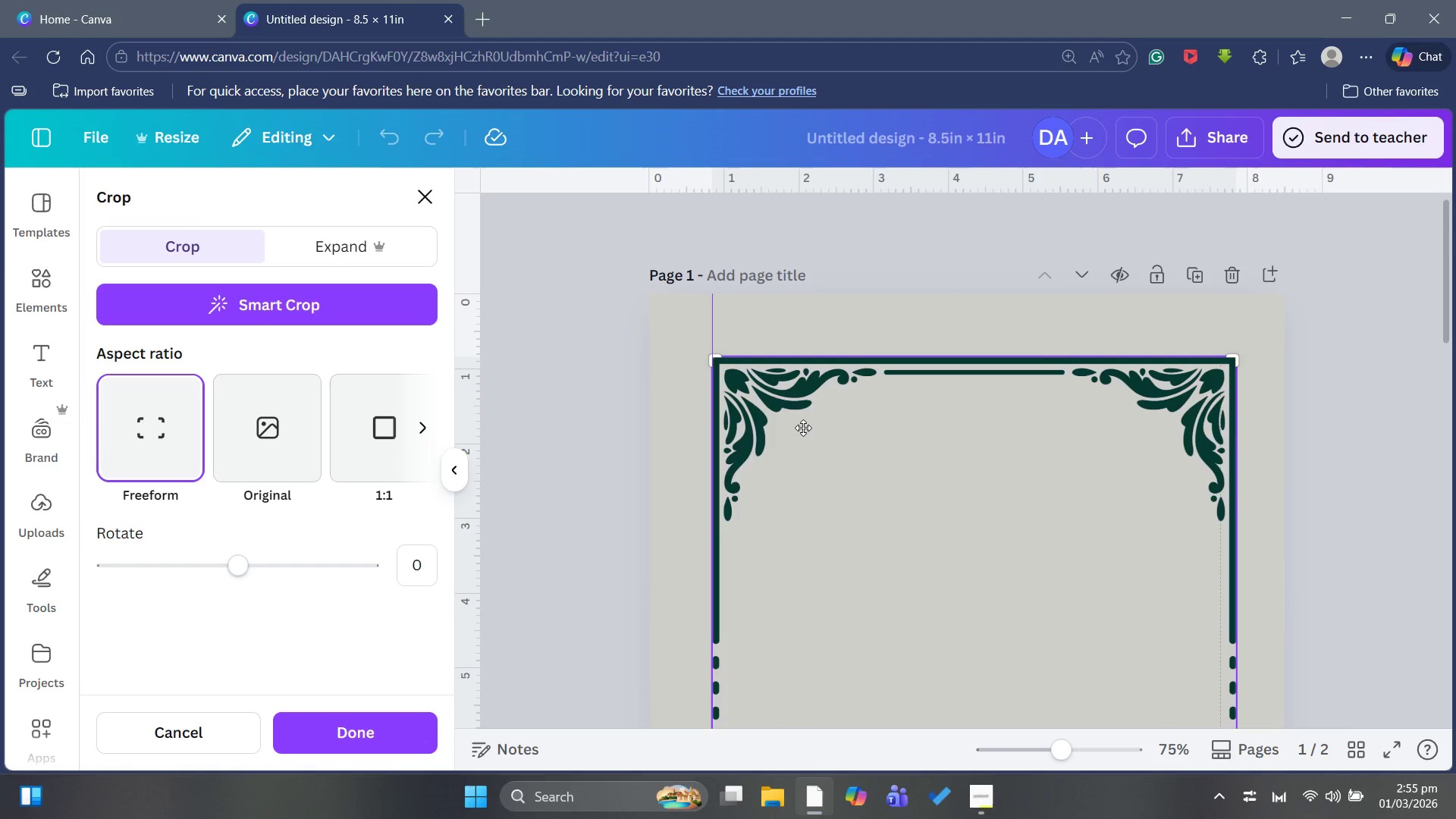 
scroll: coordinate [808, 438], scroll_direction: down, amount: 3.0
 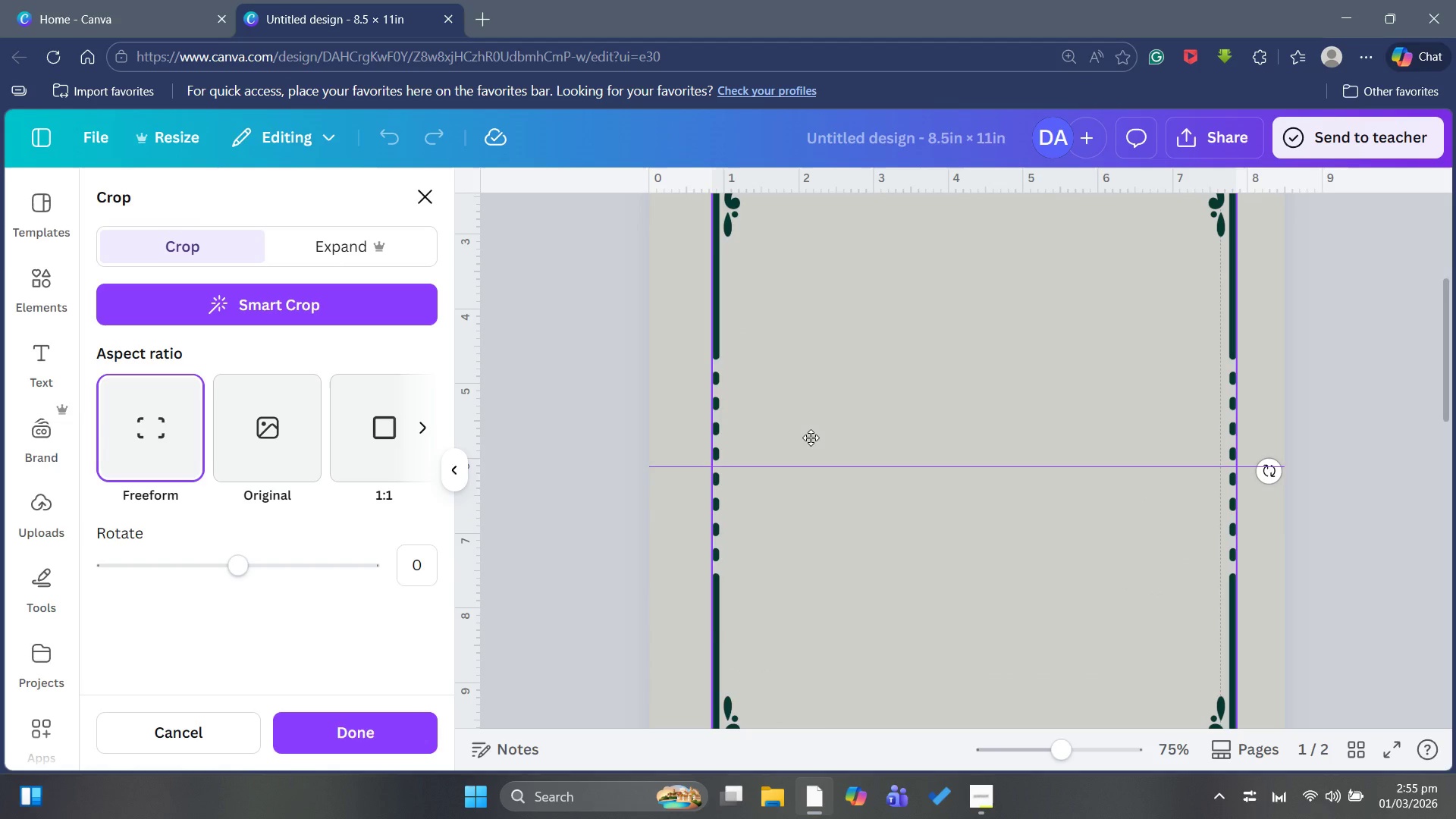 
key(Control+Z)
 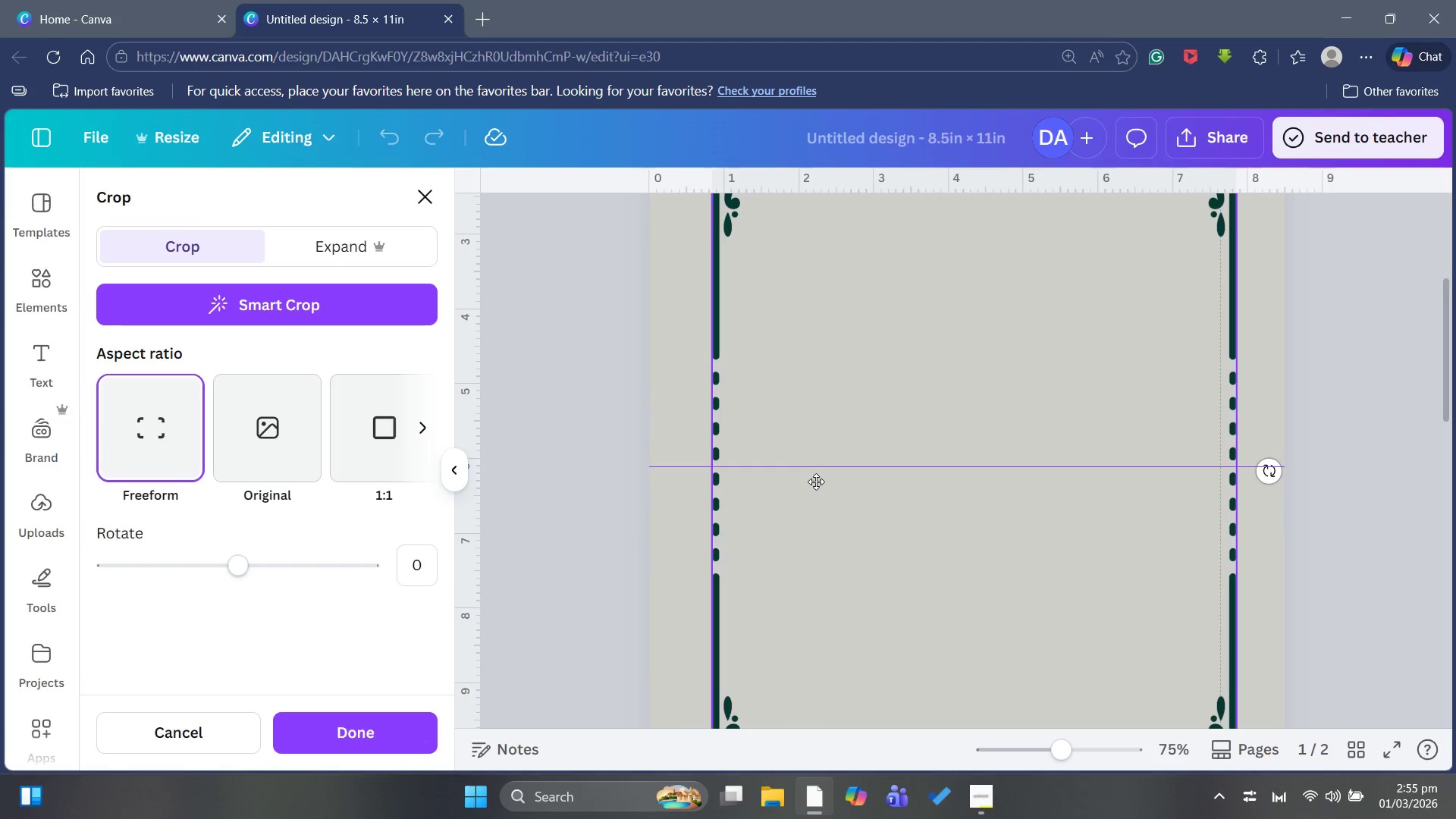 
scroll: coordinate [801, 488], scroll_direction: up, amount: 4.0
 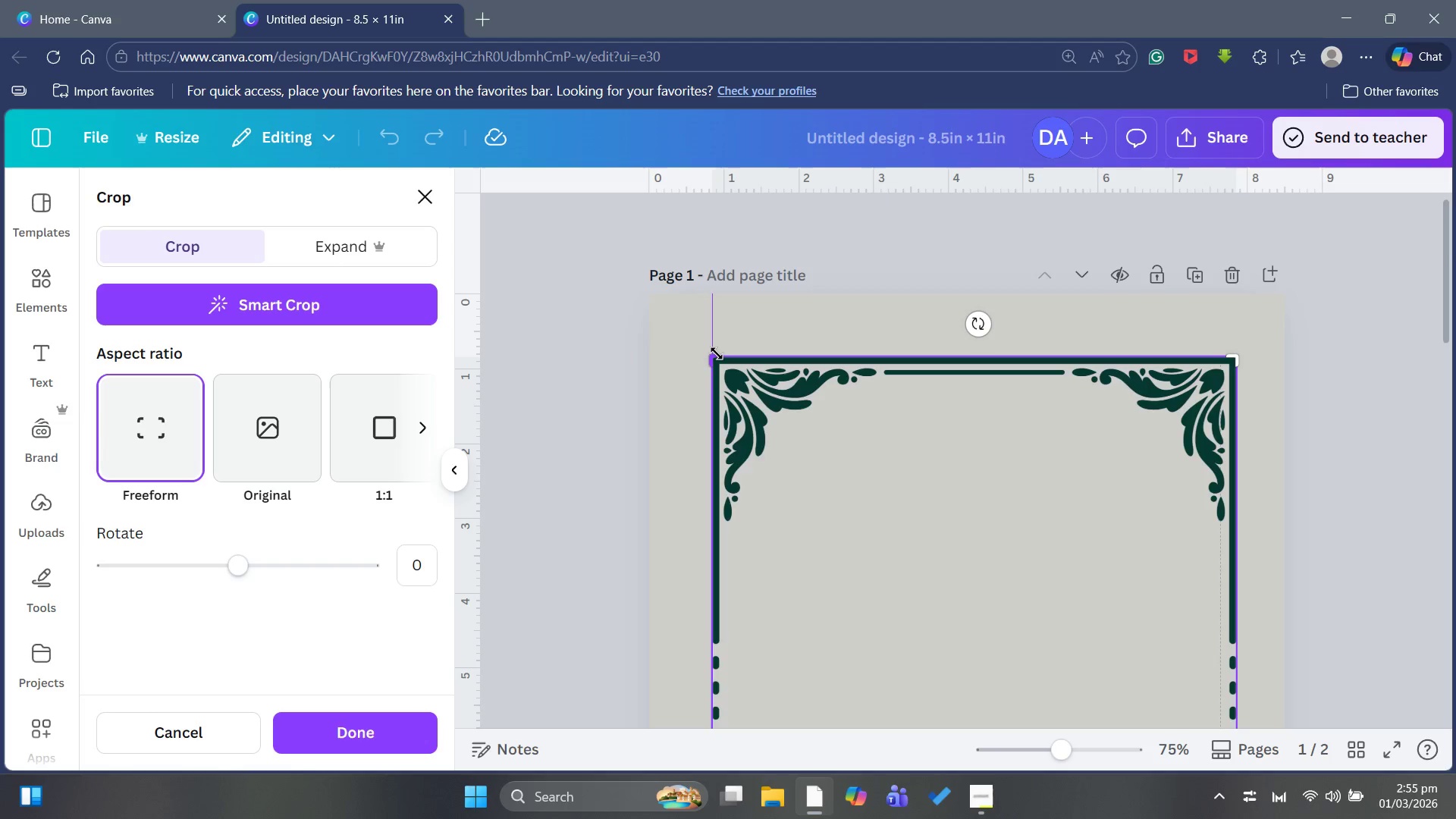 
left_click_drag(start_coordinate=[717, 355], to_coordinate=[690, 428])
 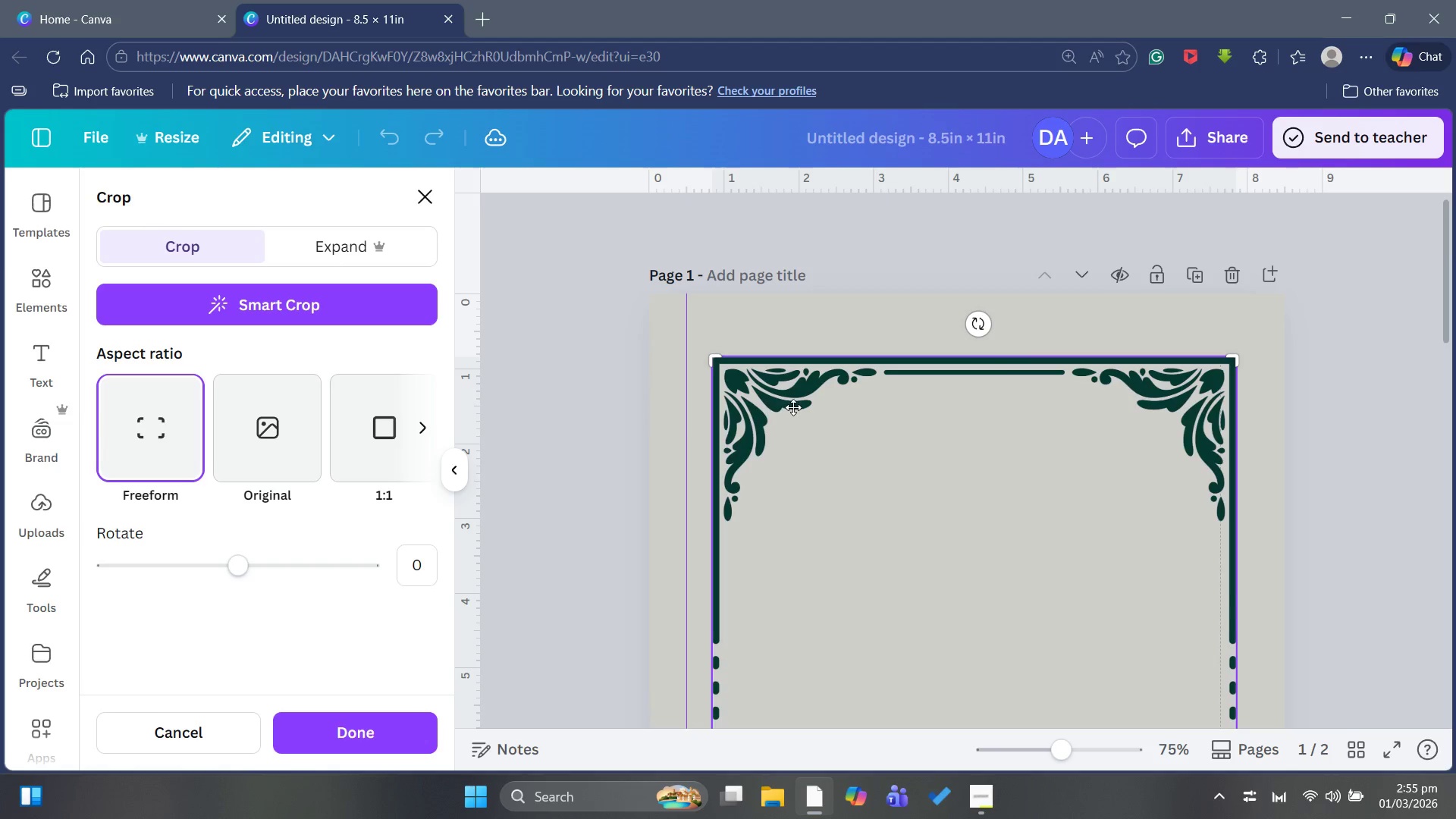 
scroll: coordinate [793, 407], scroll_direction: down, amount: 3.0
 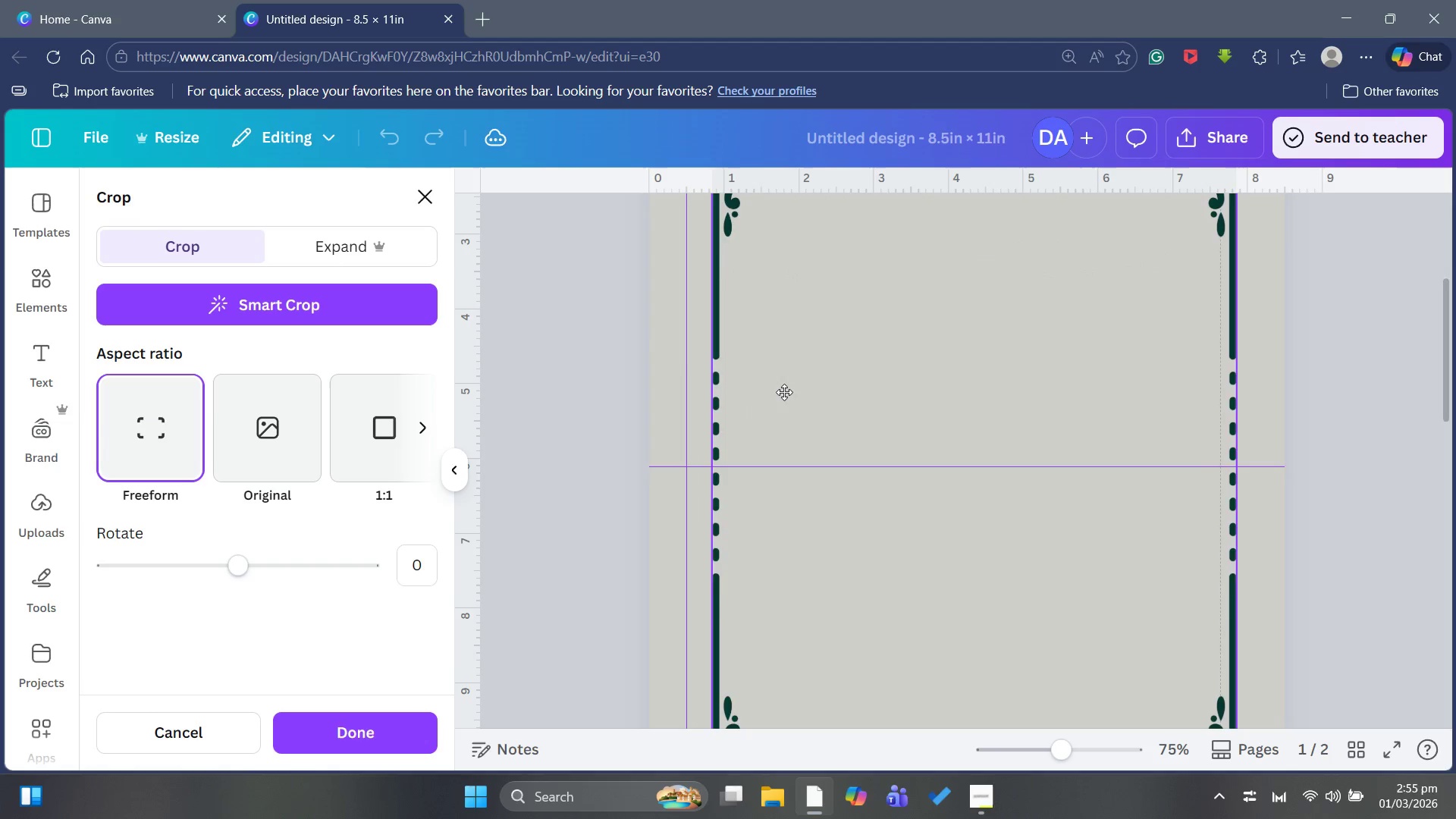 
scroll: coordinate [774, 390], scroll_direction: up, amount: 3.0
 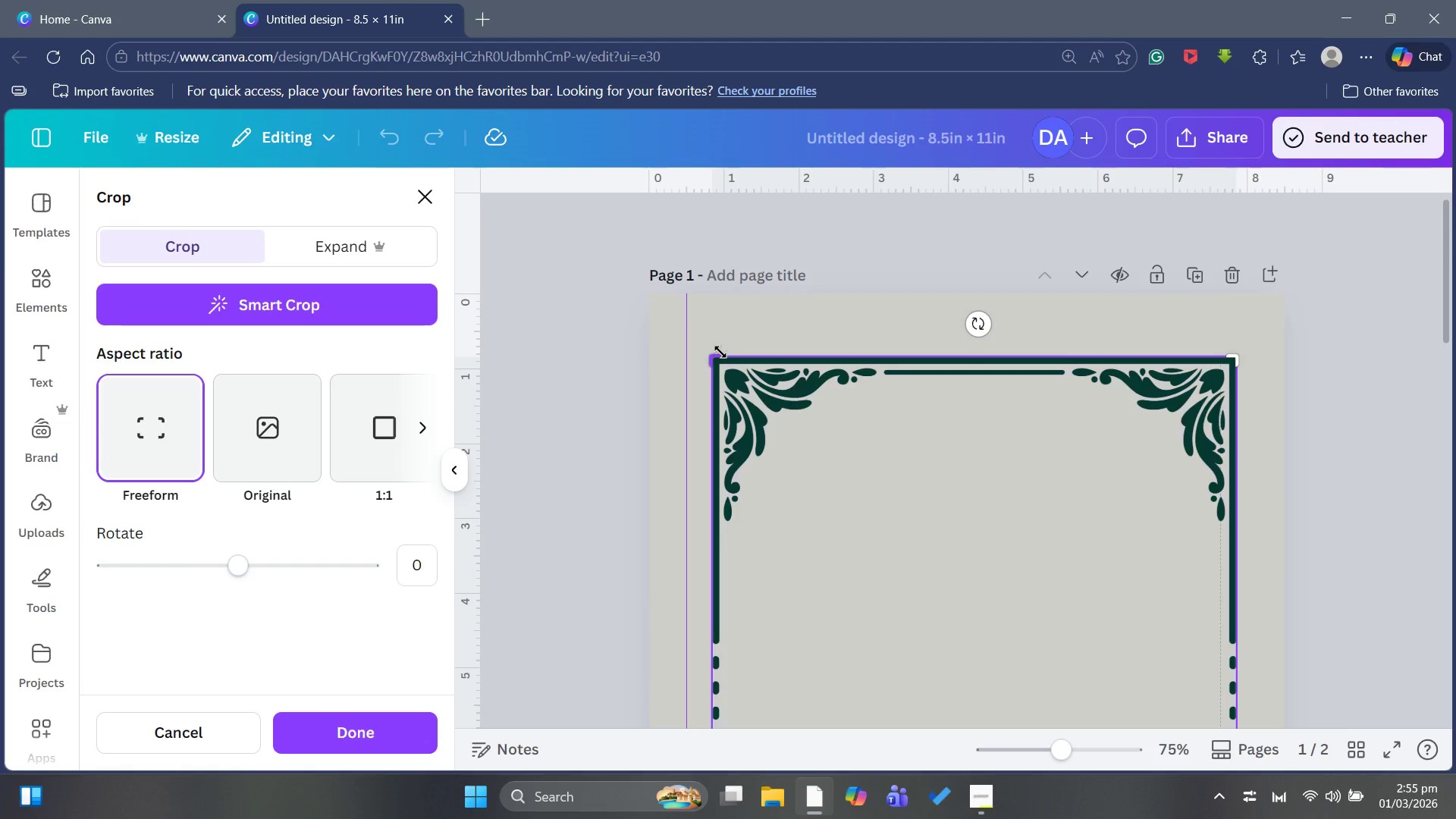 
left_click_drag(start_coordinate=[720, 352], to_coordinate=[706, 623])
 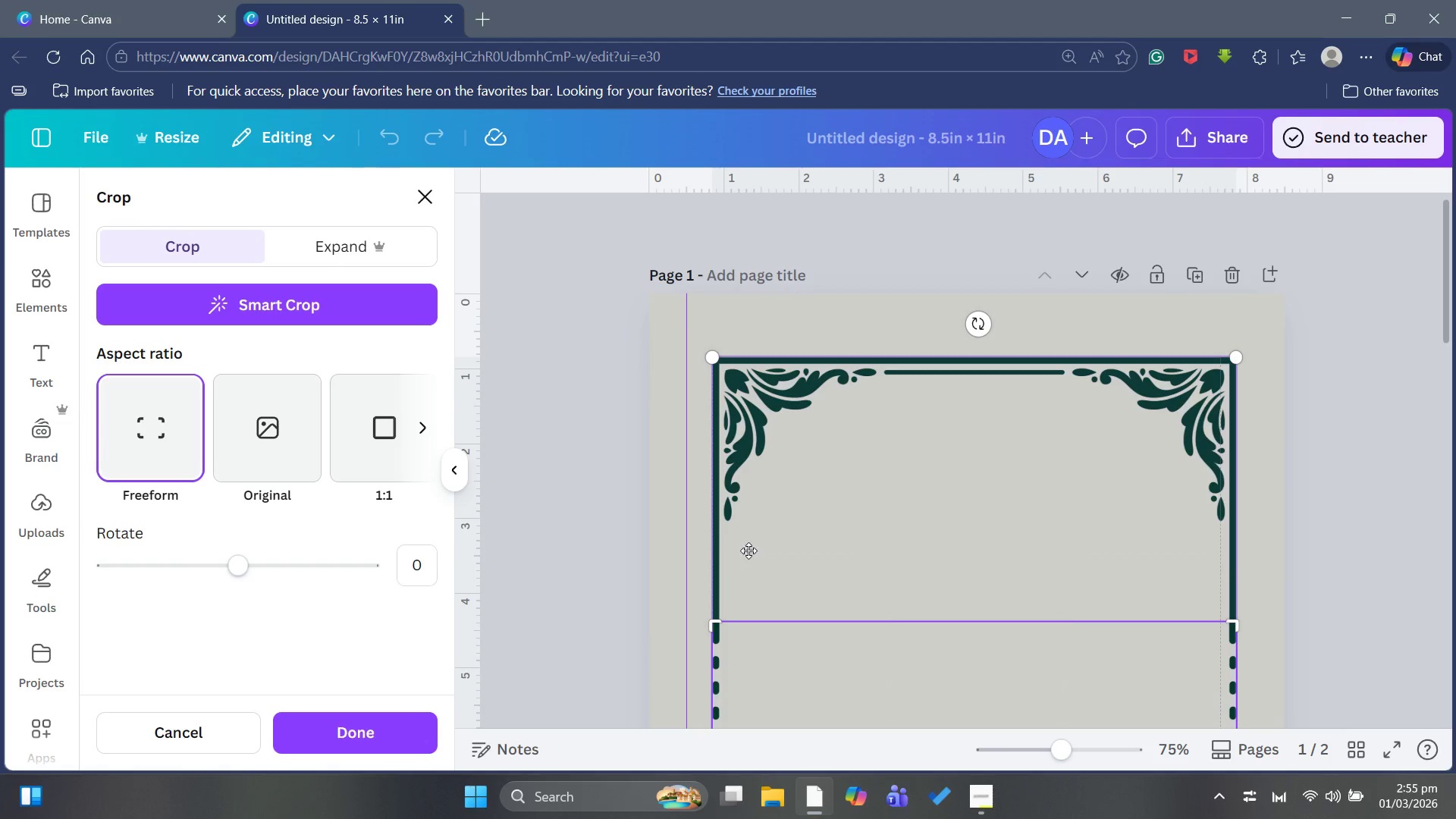 
scroll: coordinate [754, 540], scroll_direction: down, amount: 4.0
 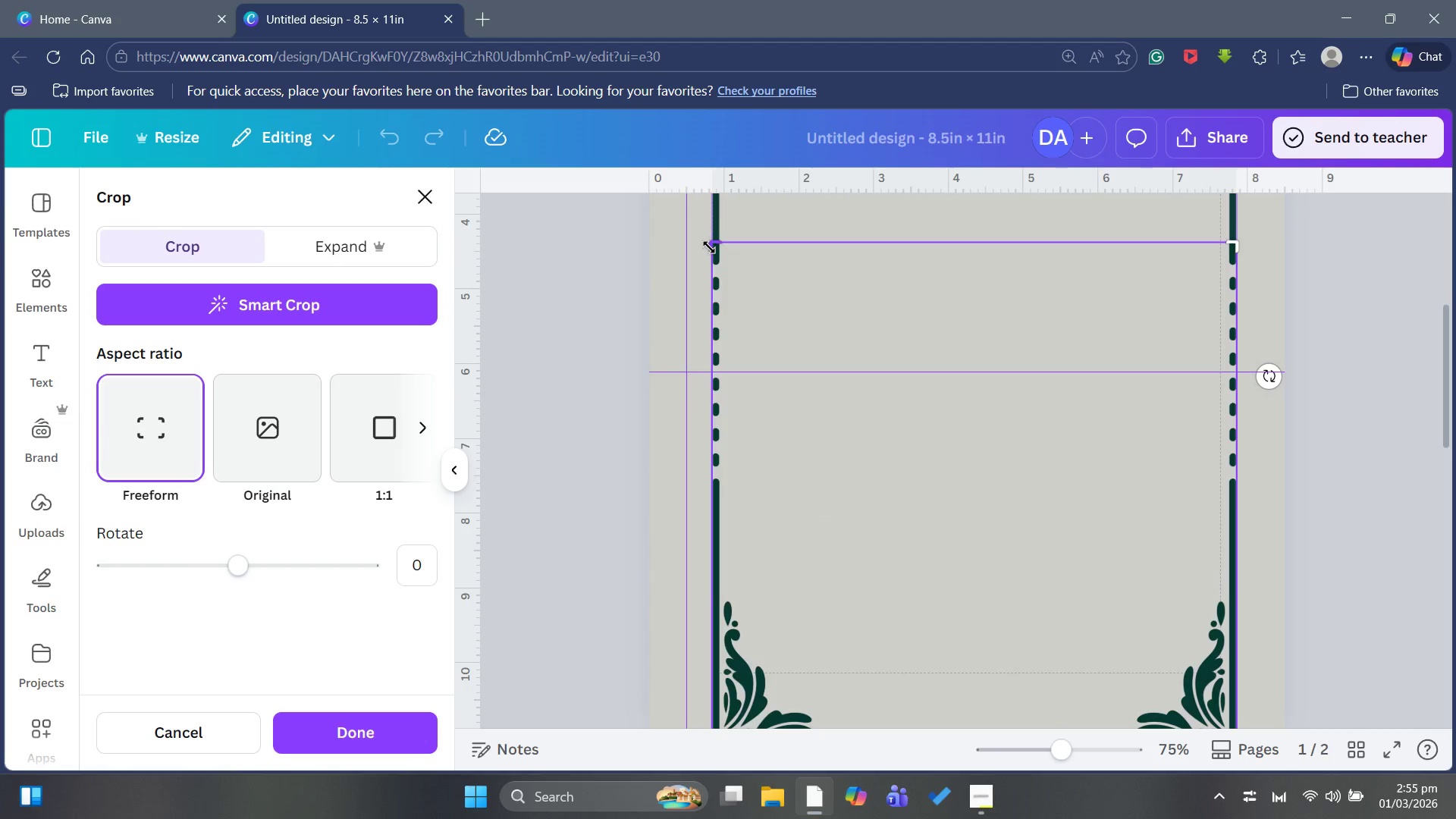 
left_click_drag(start_coordinate=[709, 247], to_coordinate=[711, 478])
 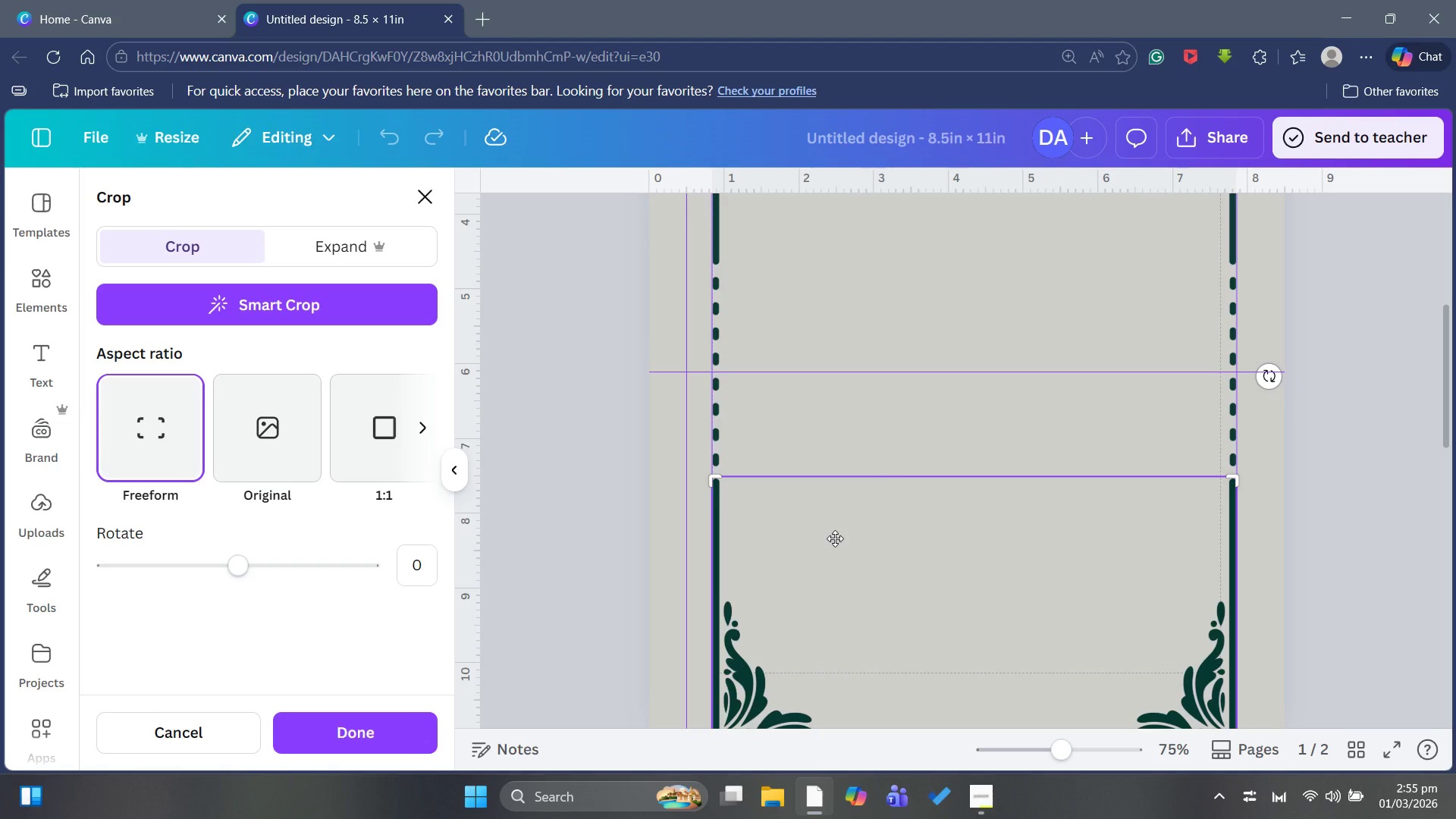 
key(Enter)
 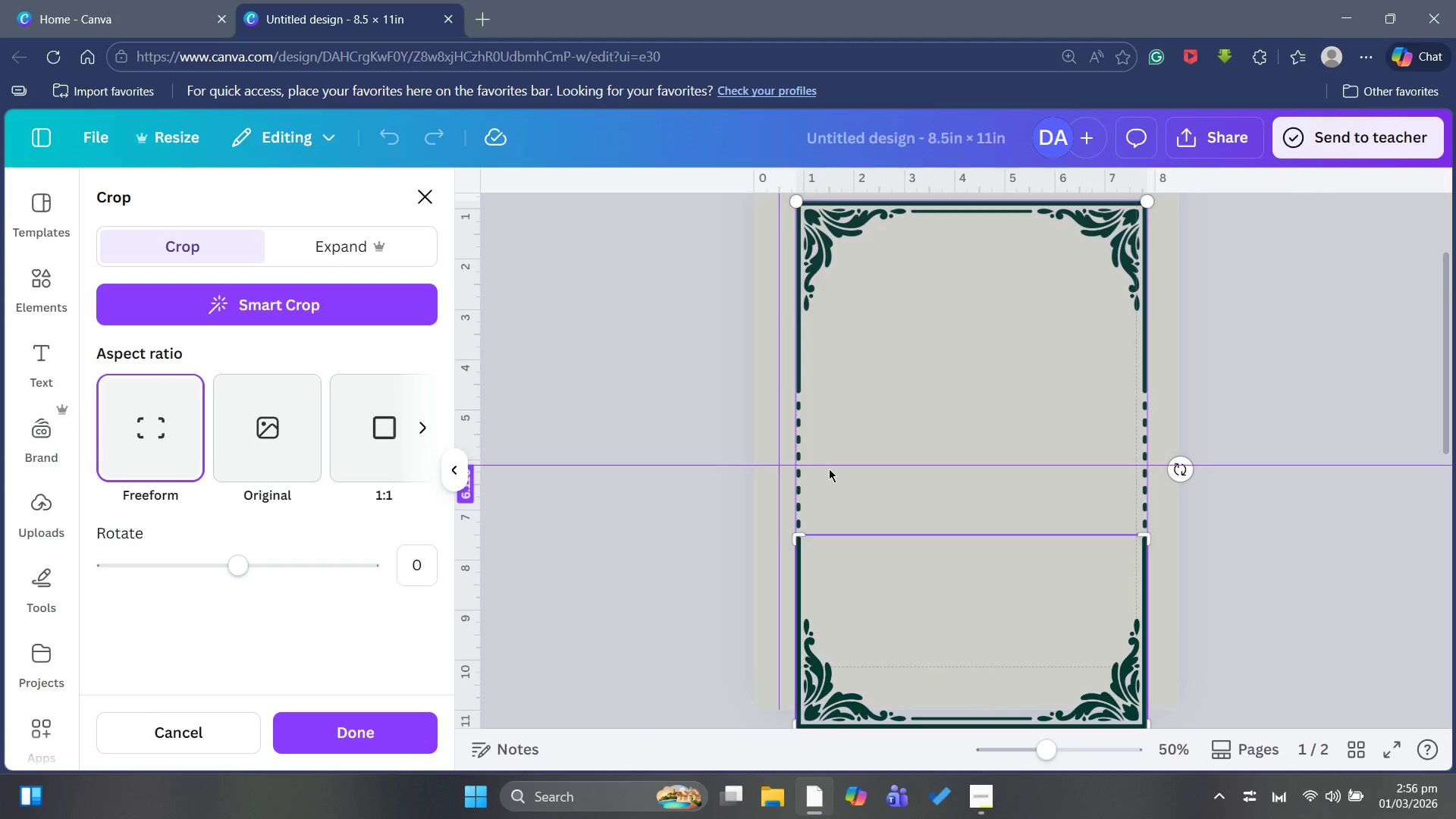 
left_click_drag(start_coordinate=[826, 466], to_coordinate=[814, 202])
 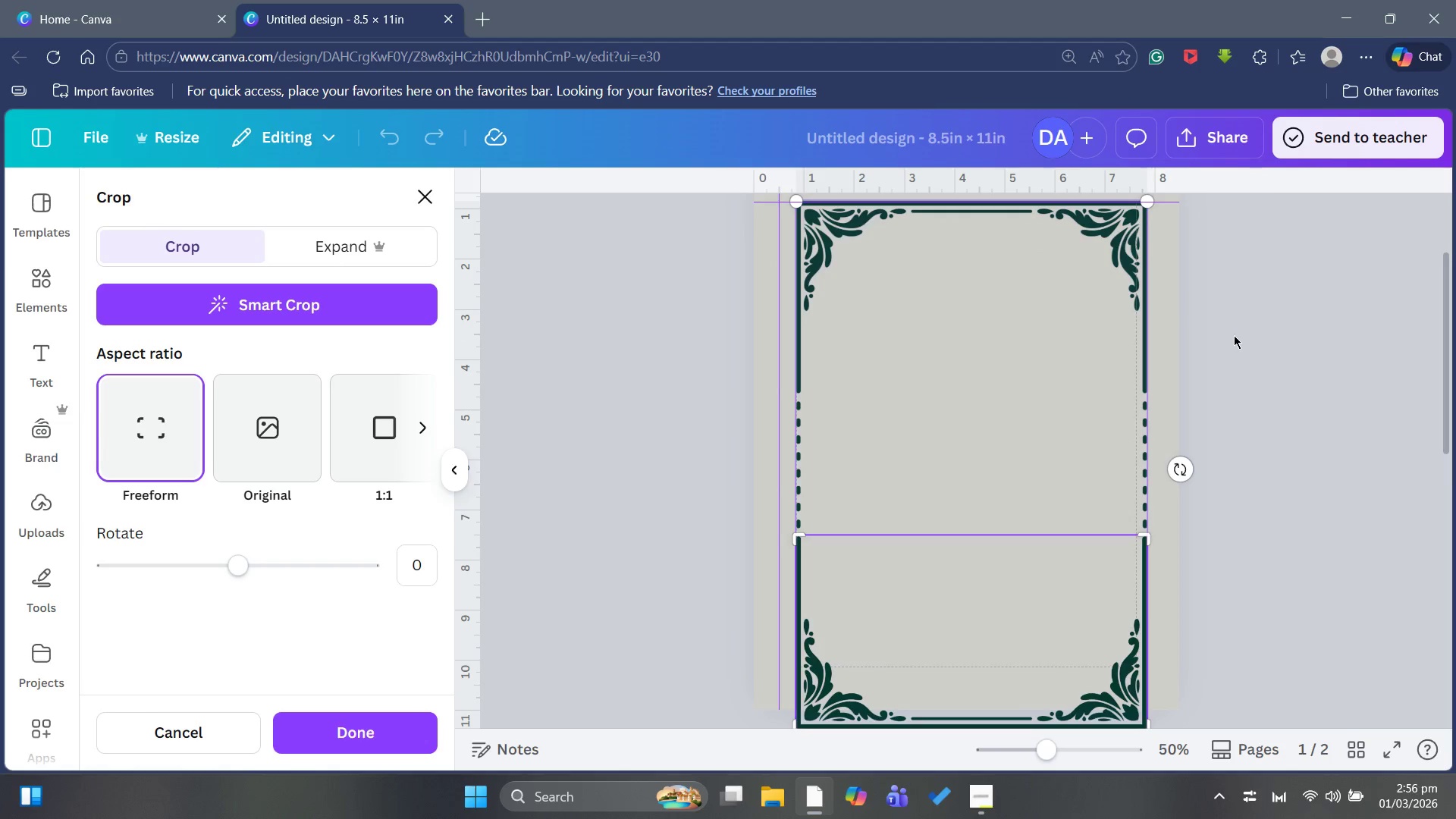 
scroll: coordinate [1234, 335], scroll_direction: up, amount: 2.0
 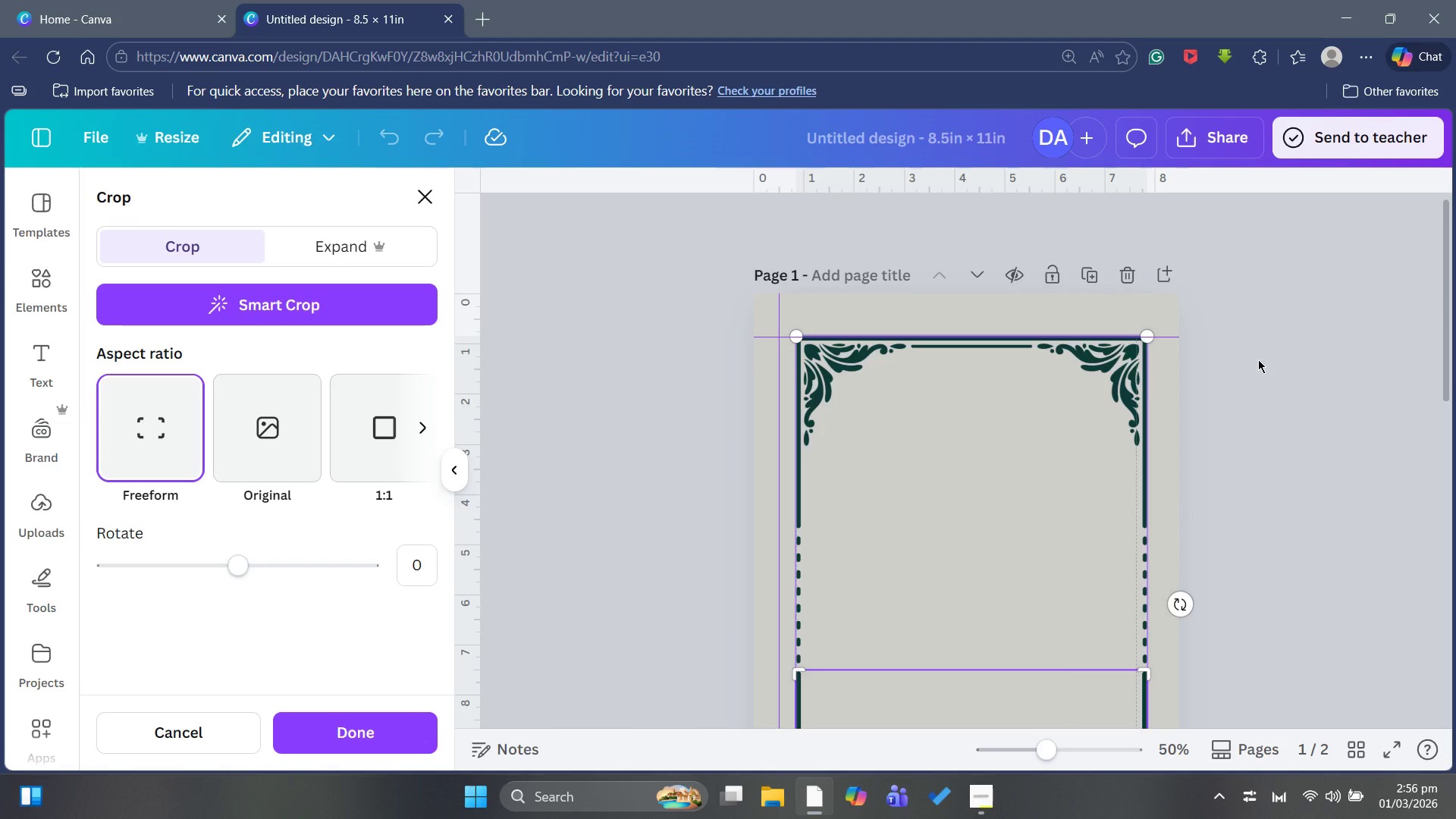 
left_click([1258, 359])
 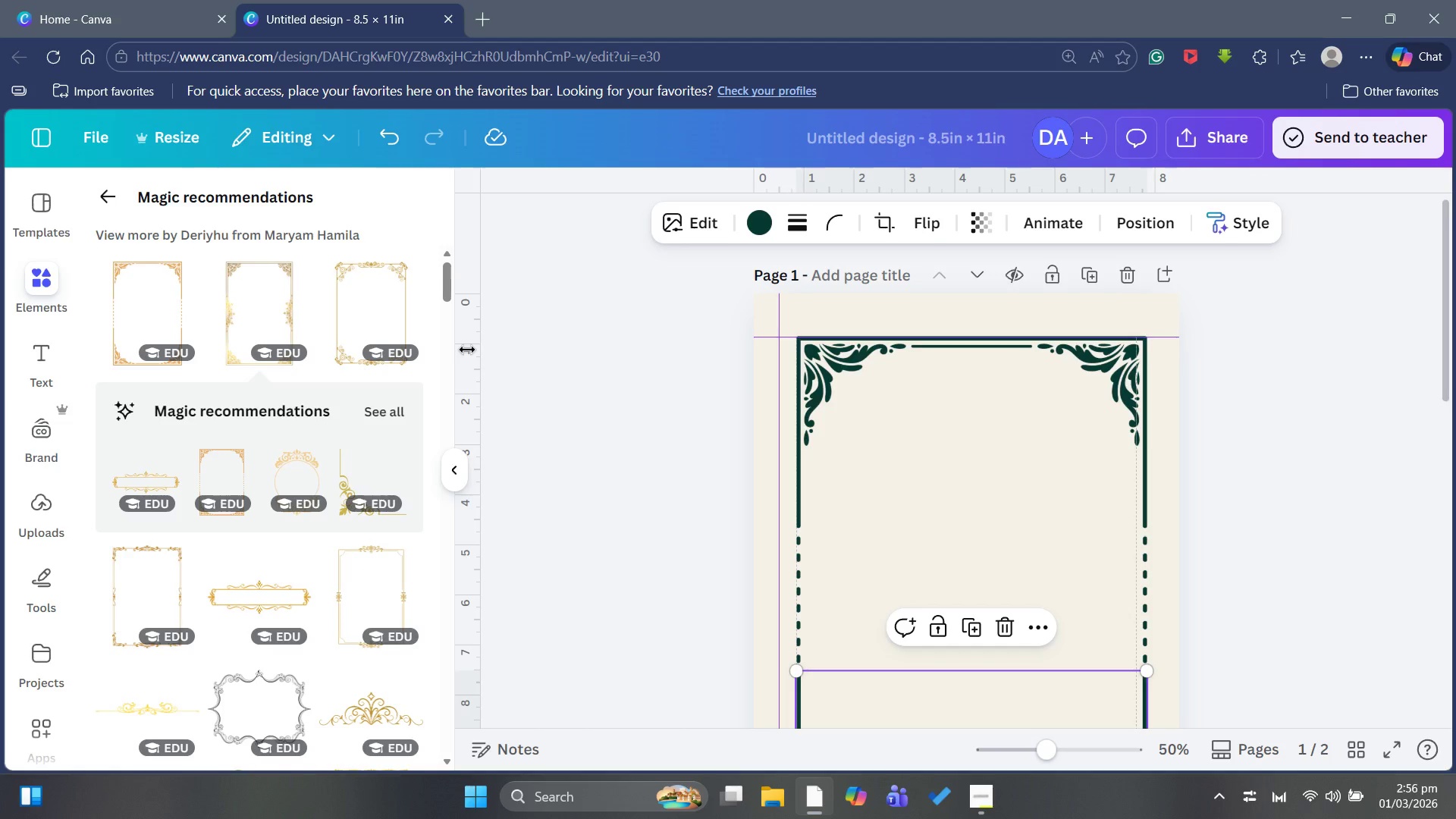 
wait(5.98)
 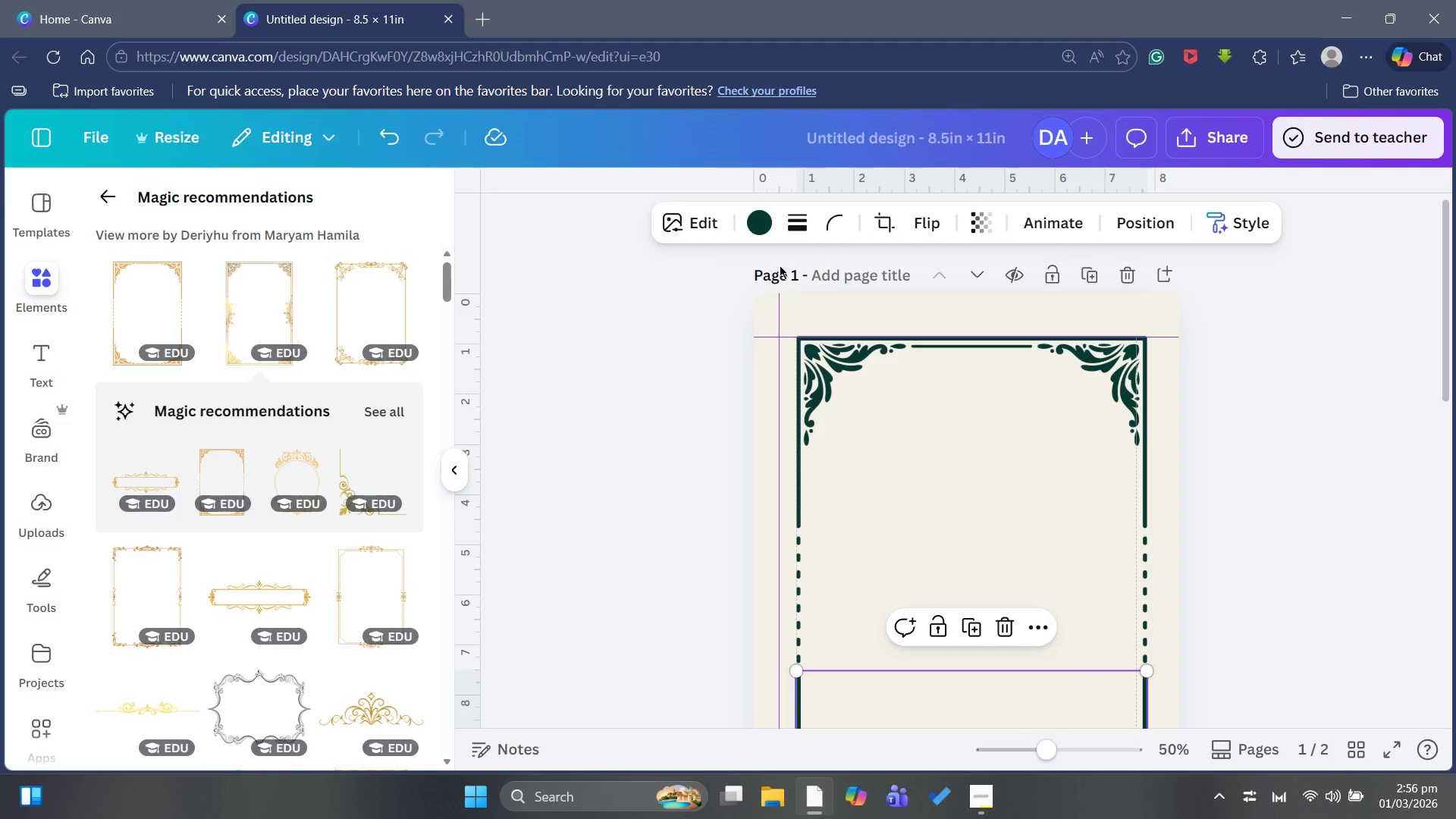 
left_click_drag(start_coordinate=[467, 347], to_coordinate=[460, 333])
 